 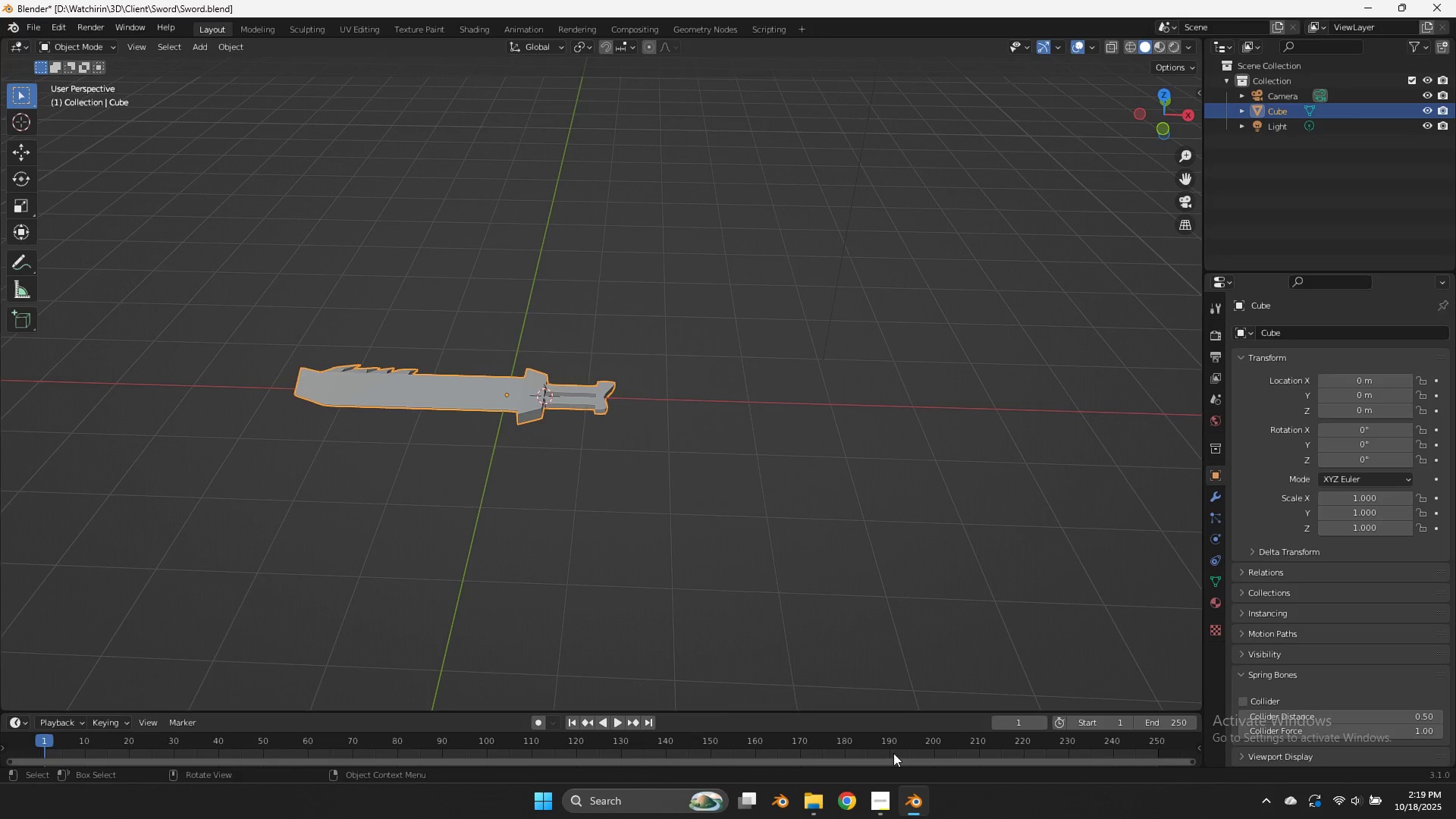 
key(Tab)
 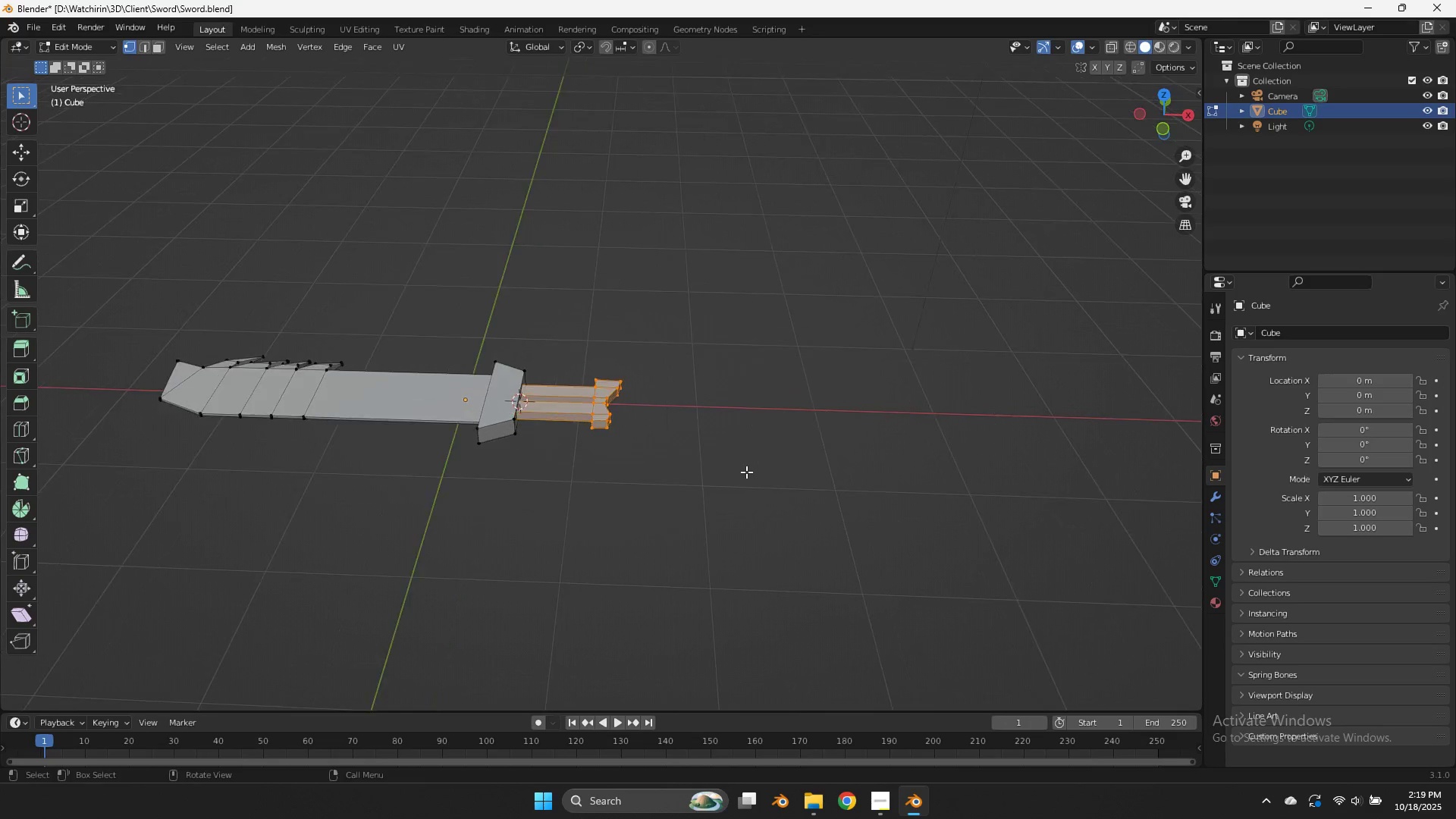 
scroll: coordinate [609, 460], scroll_direction: up, amount: 6.0
 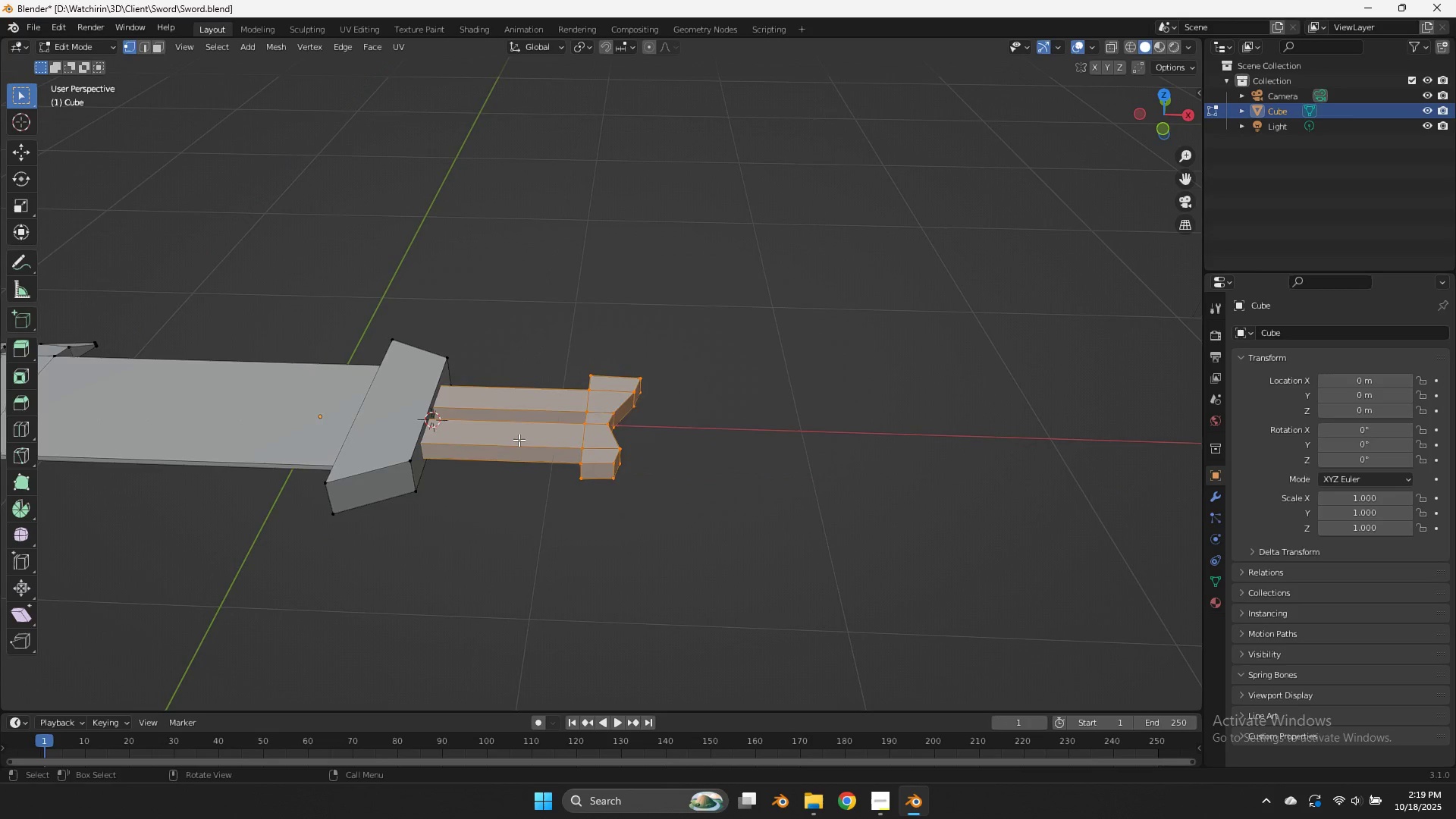 
left_click([519, 440])
 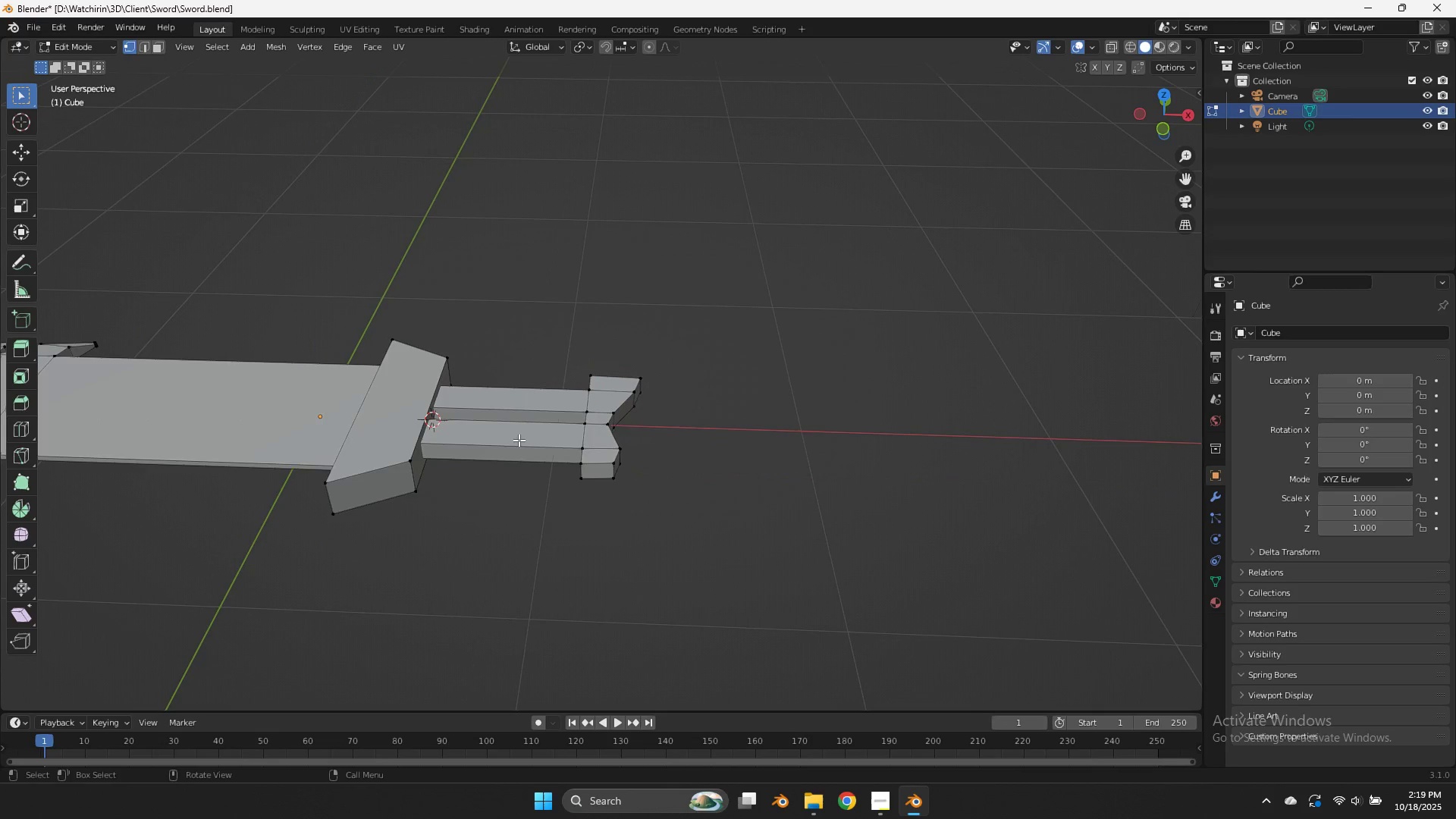 
left_click([519, 440])
 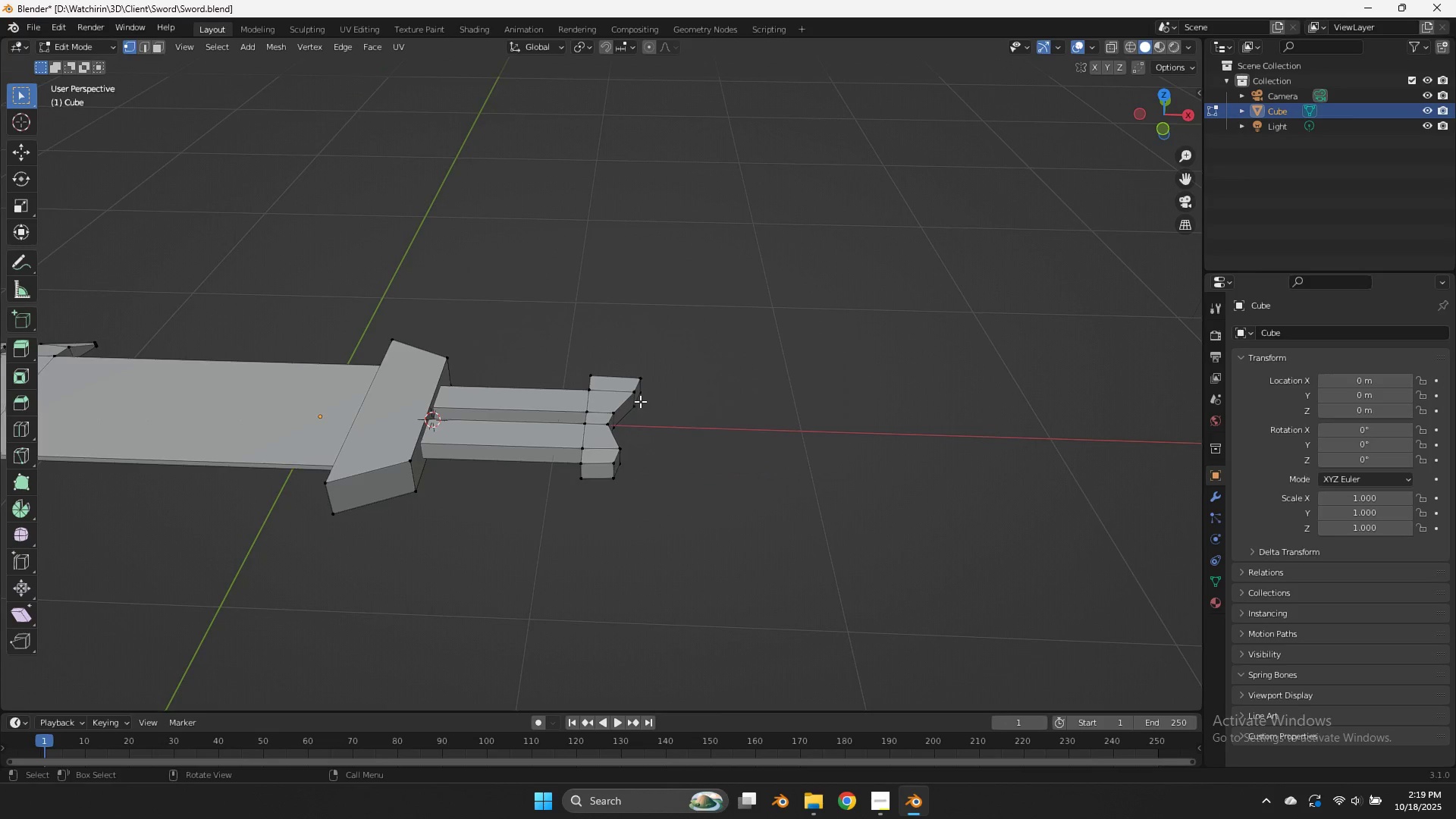 
scroll: coordinate [640, 401], scroll_direction: up, amount: 4.0
 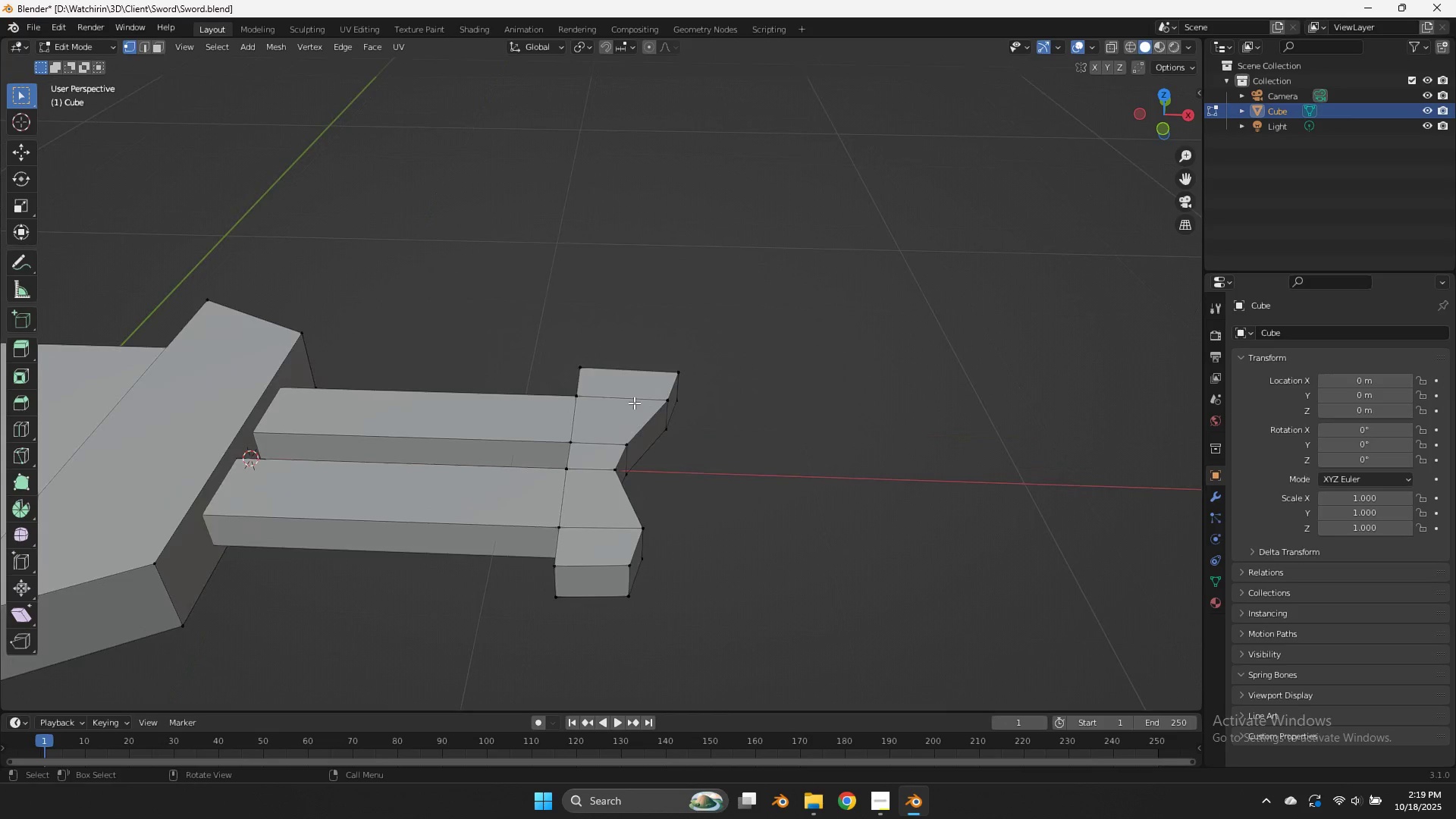 
key(Z)
 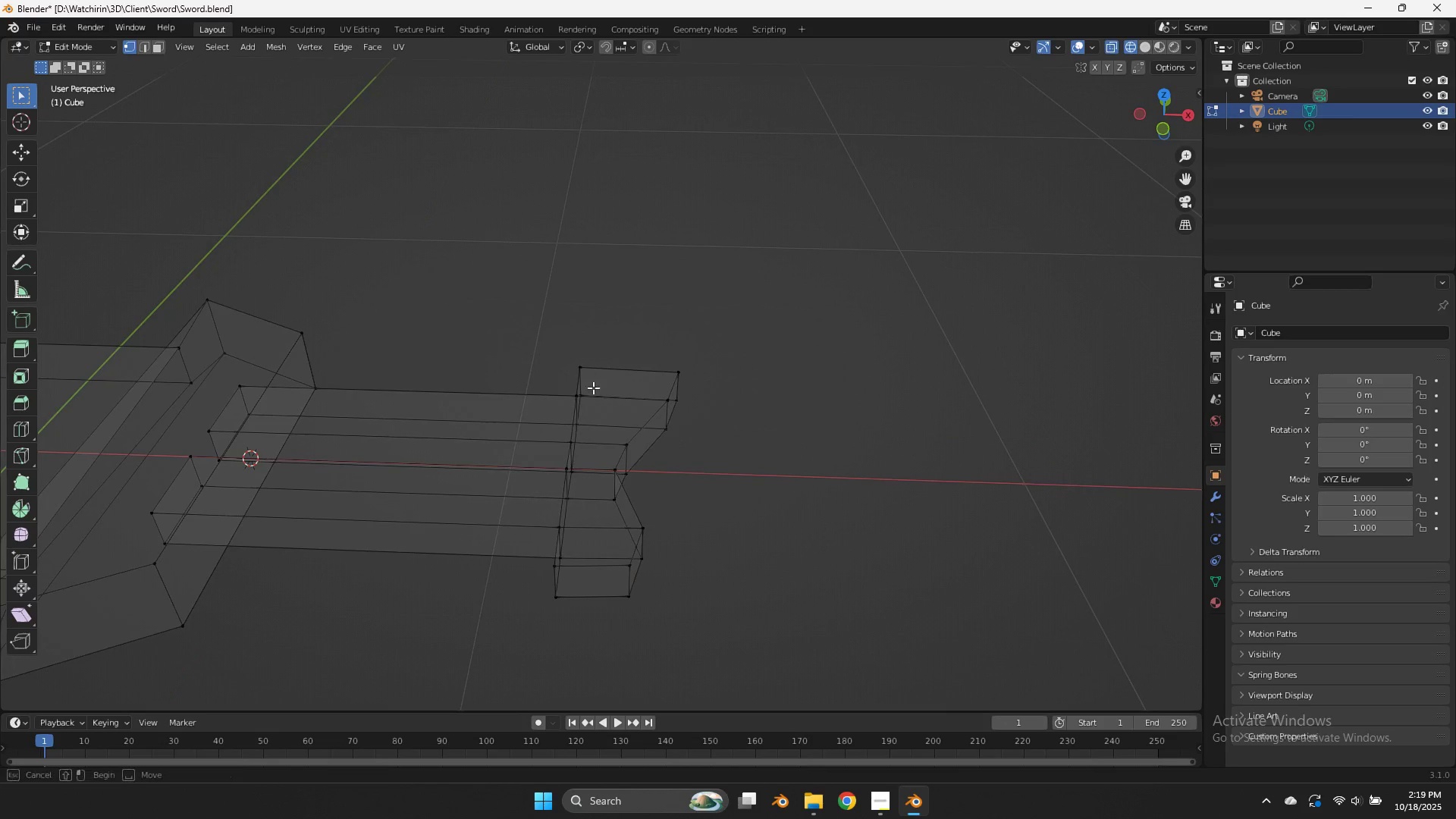 
left_click_drag(start_coordinate=[593, 384], to_coordinate=[526, 582])
 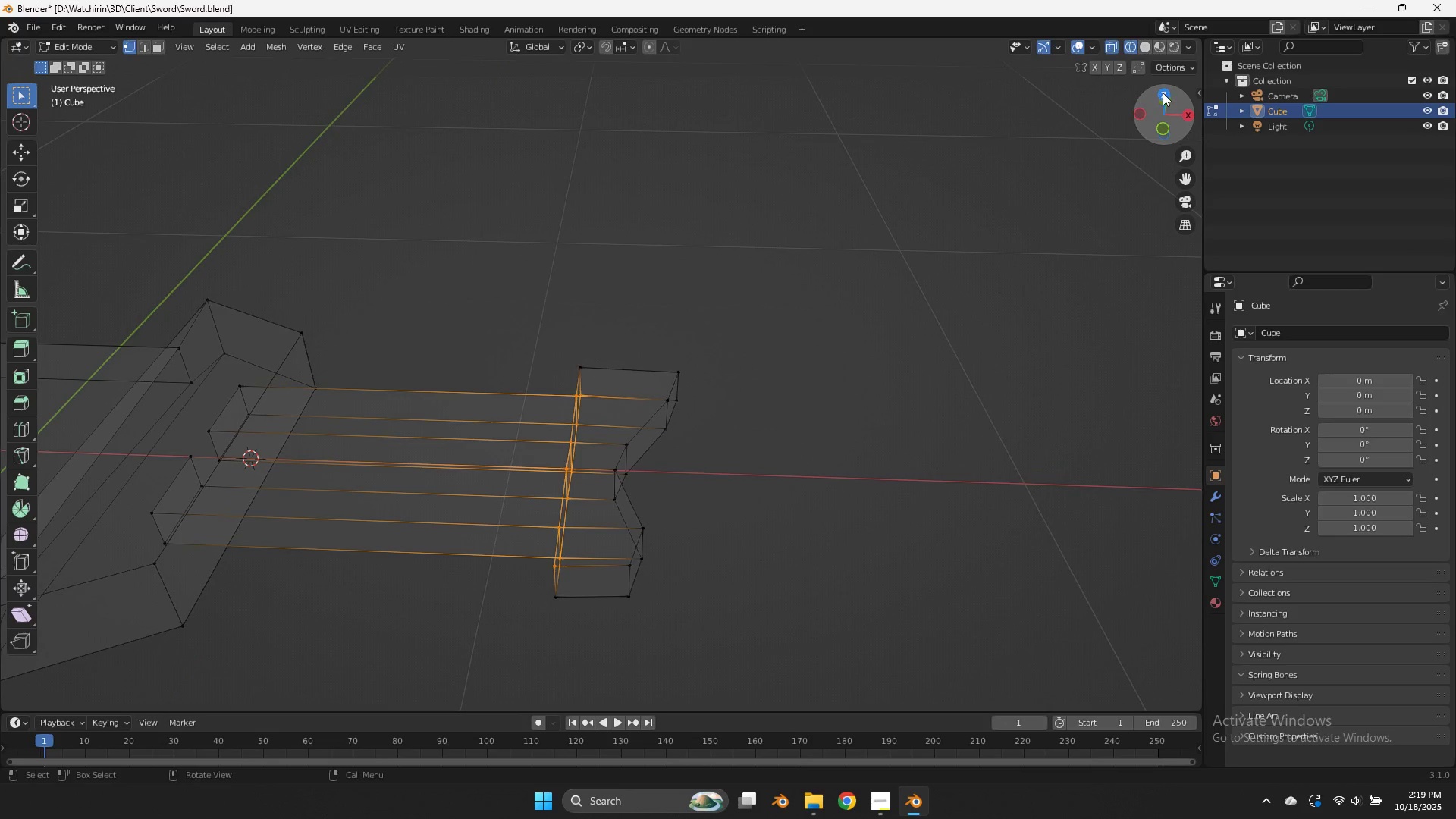 
left_click([1164, 91])
 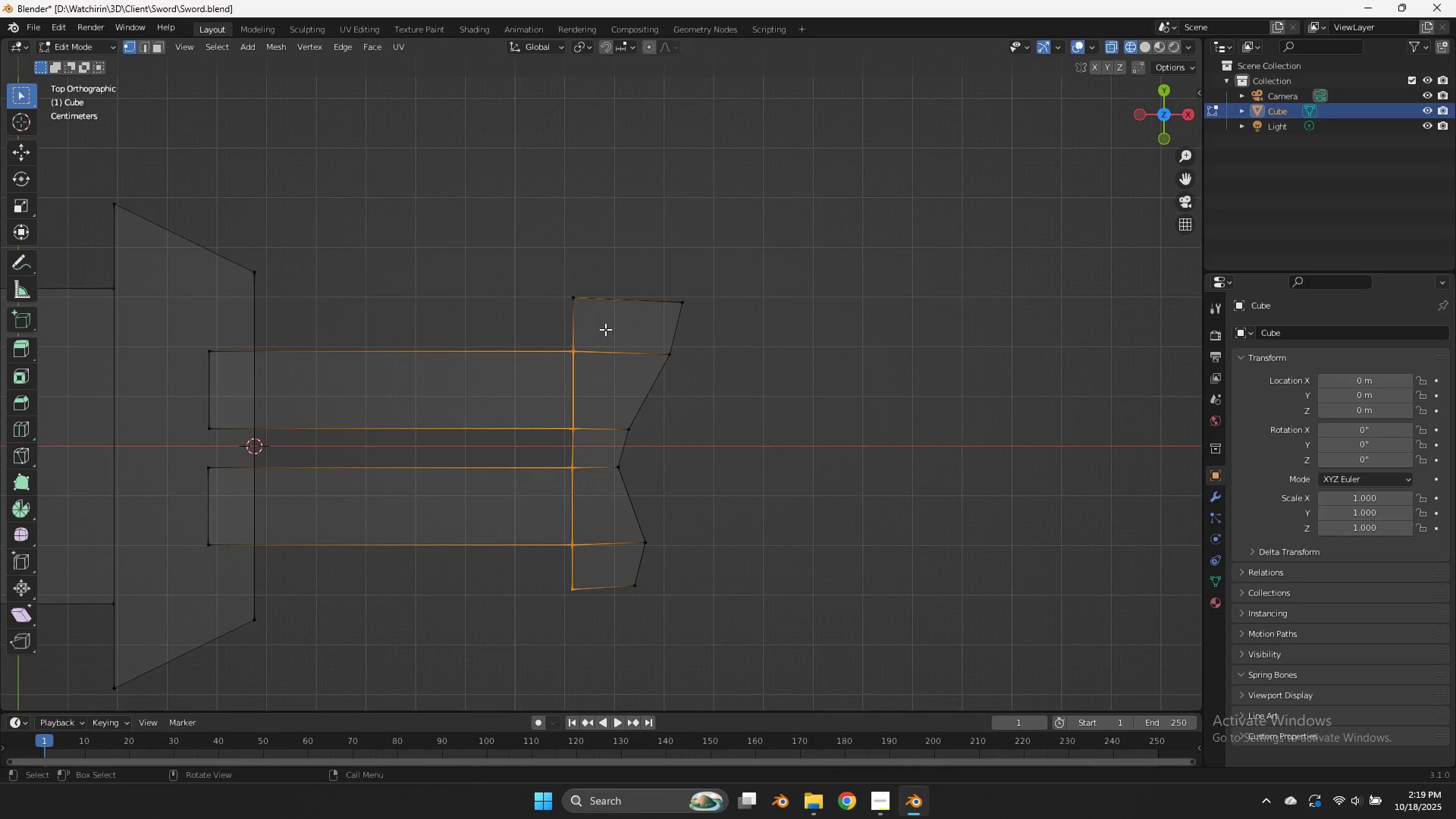 
left_click_drag(start_coordinate=[601, 344], to_coordinate=[526, 554])
 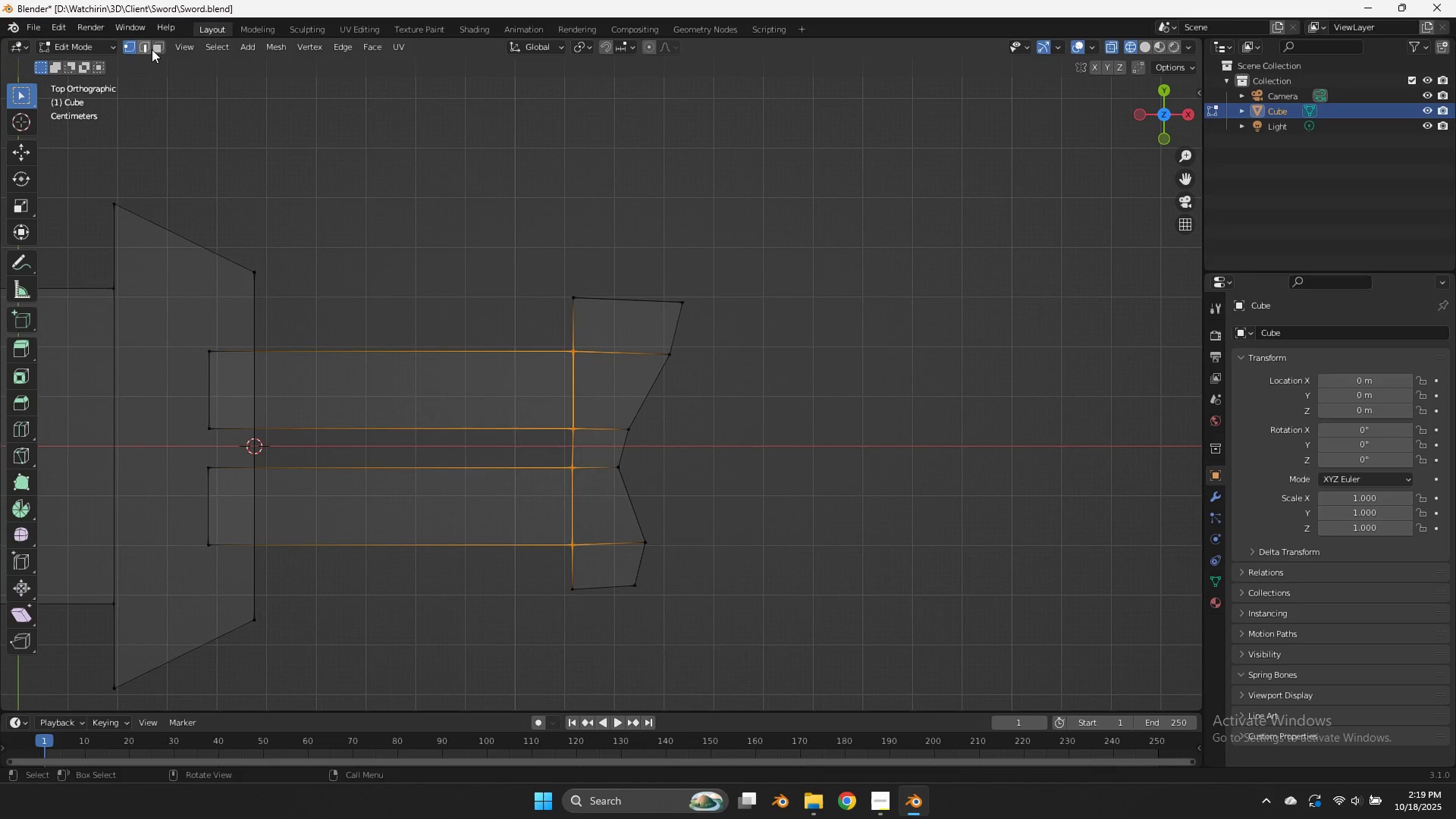 
left_click([154, 49])
 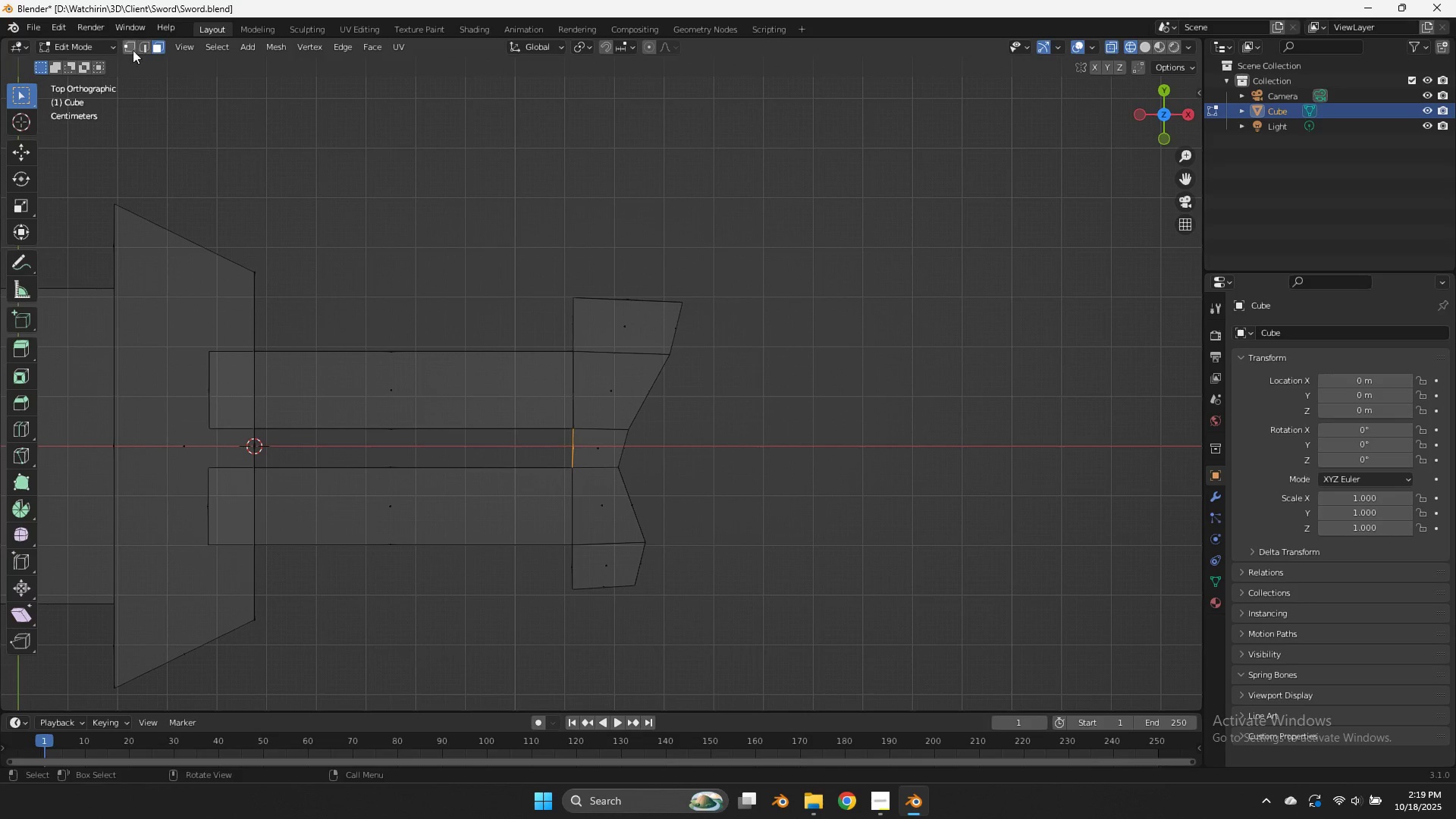 
left_click([128, 43])
 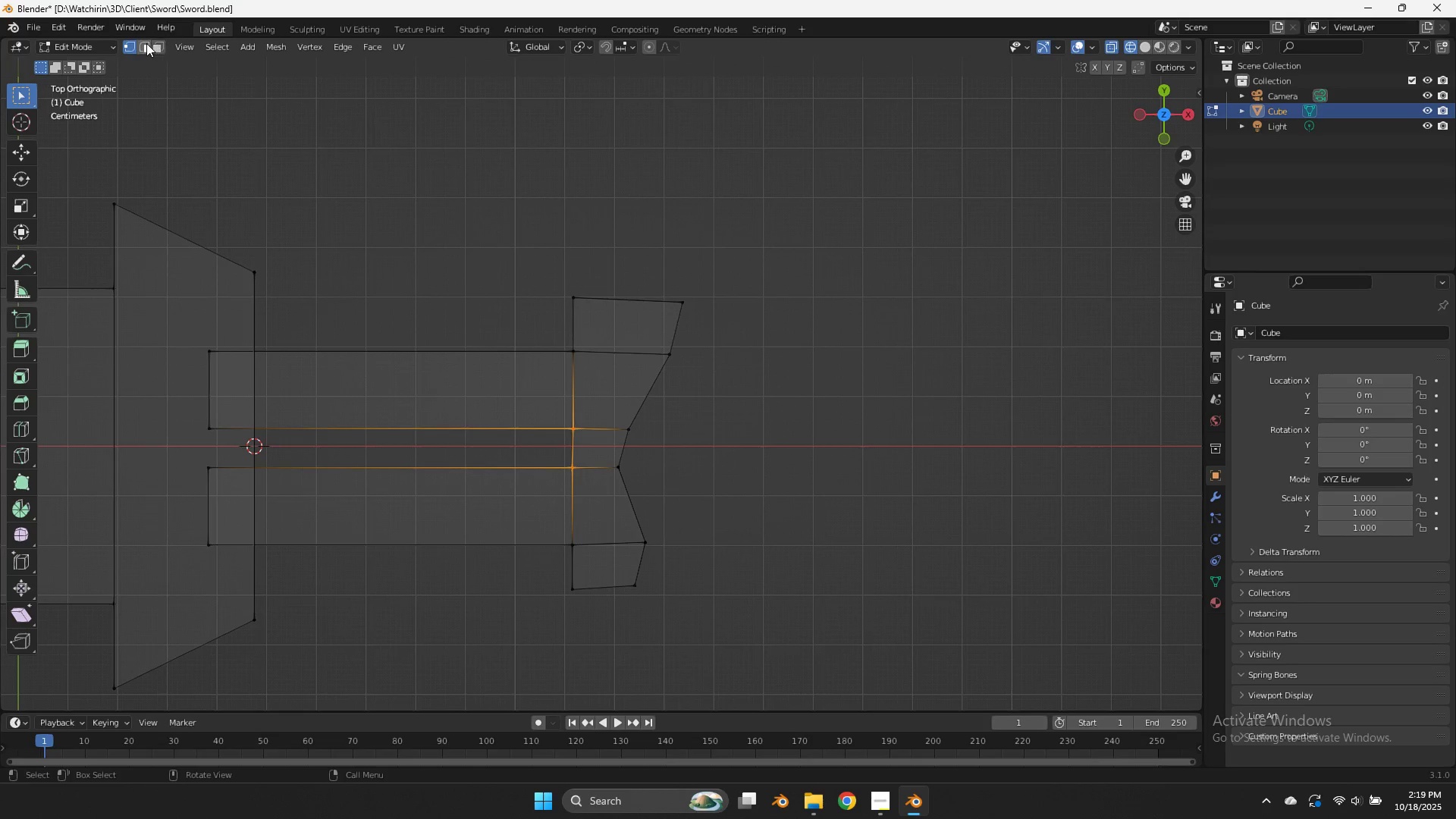 
left_click([146, 43])
 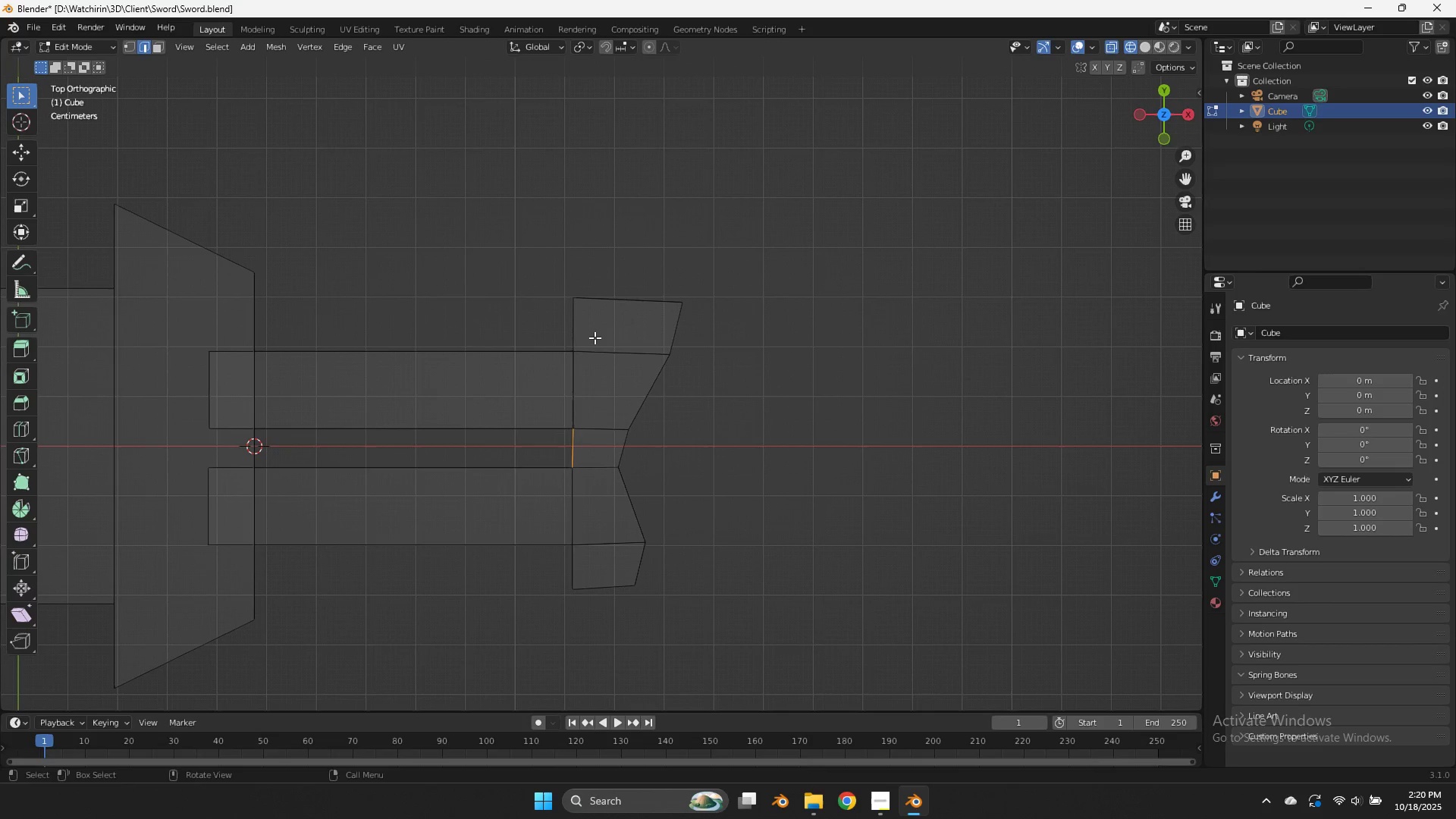 
left_click_drag(start_coordinate=[594, 340], to_coordinate=[541, 444])
 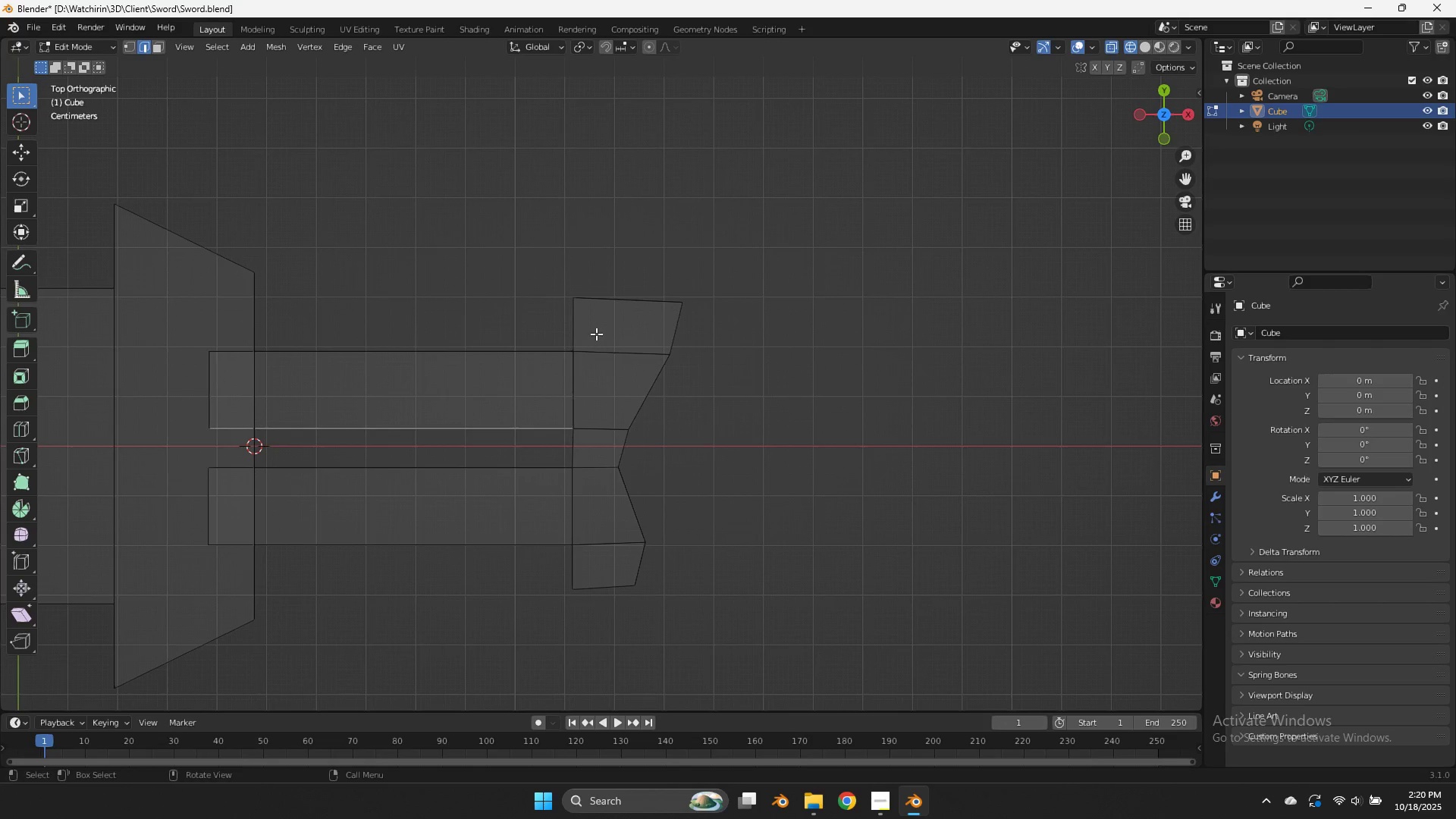 
left_click_drag(start_coordinate=[596, 334], to_coordinate=[550, 457])
 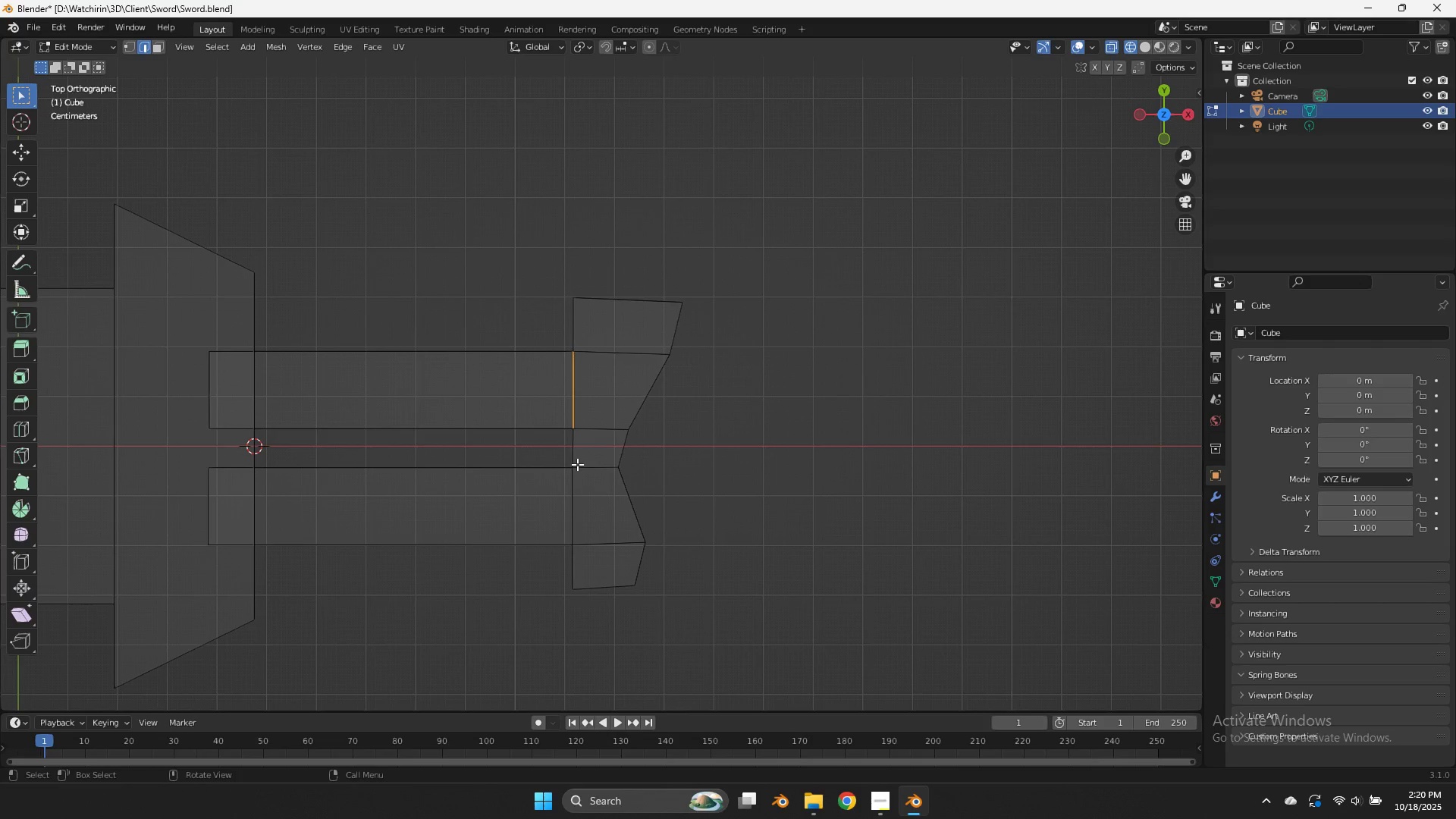 
hold_key(key=ShiftLeft, duration=1.85)
left_click_drag(start_coordinate=[587, 460], to_coordinate=[551, 564])
 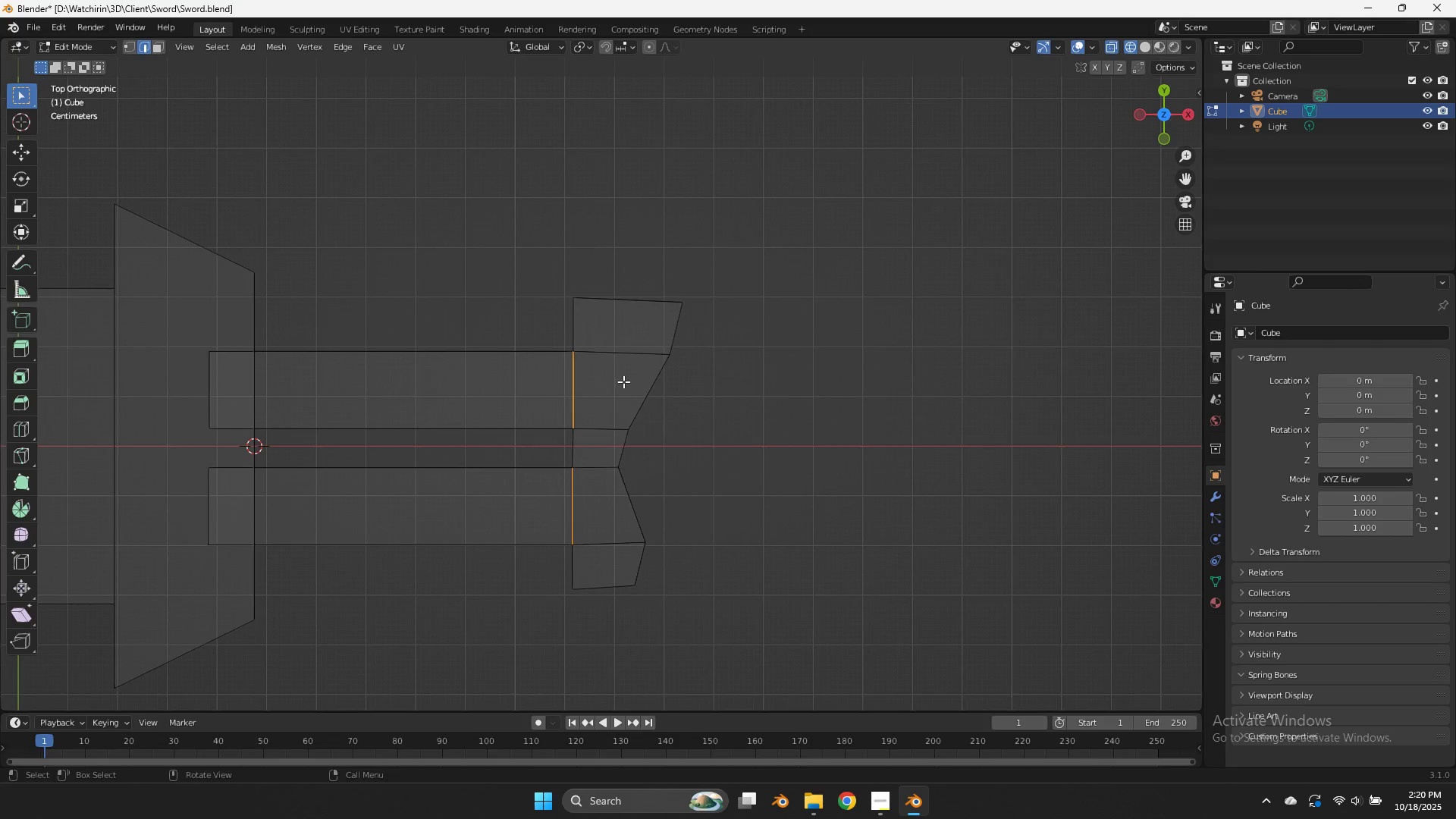 
key(U)
 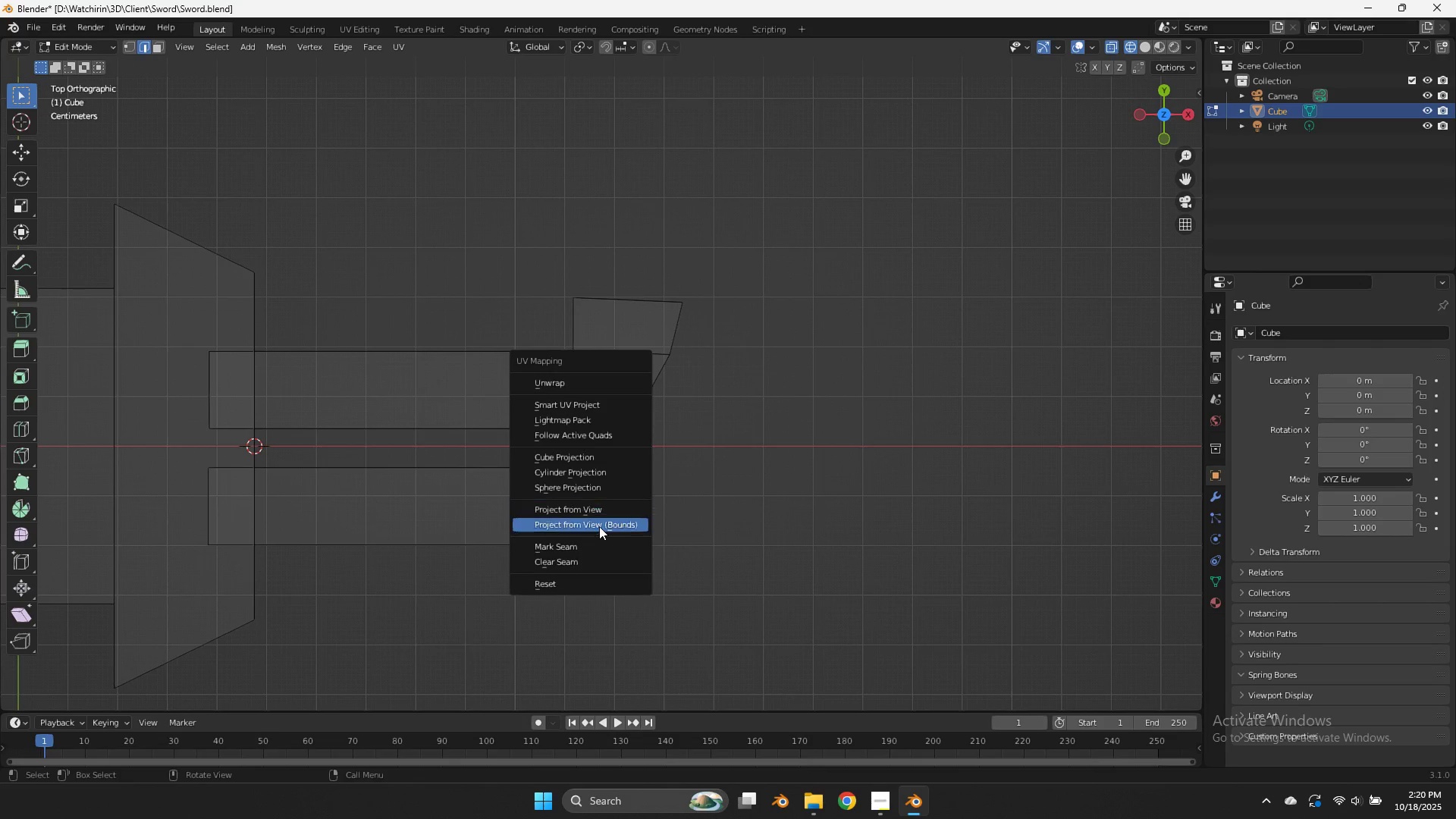 
left_click([601, 538])
 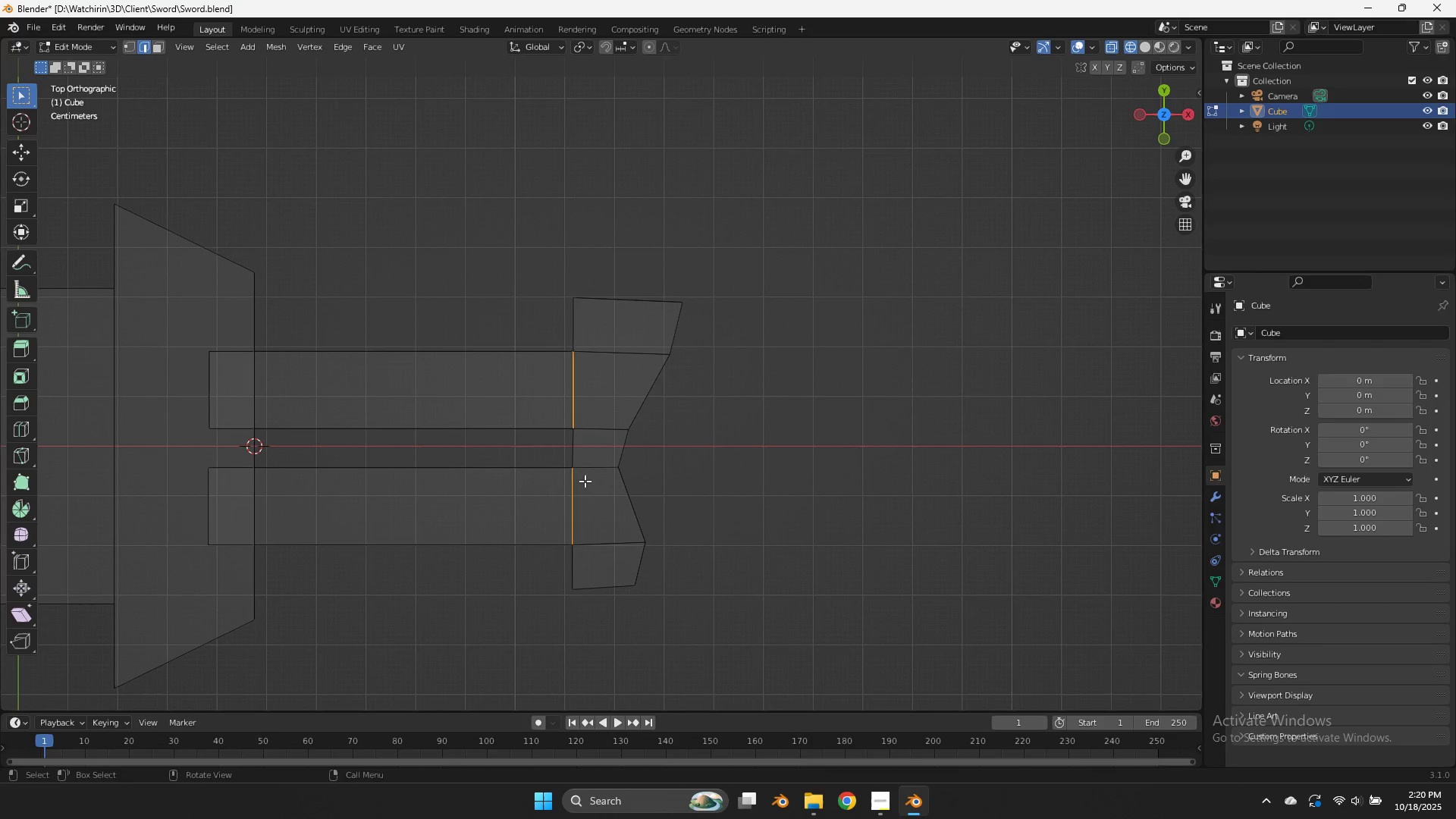 
key(U)
 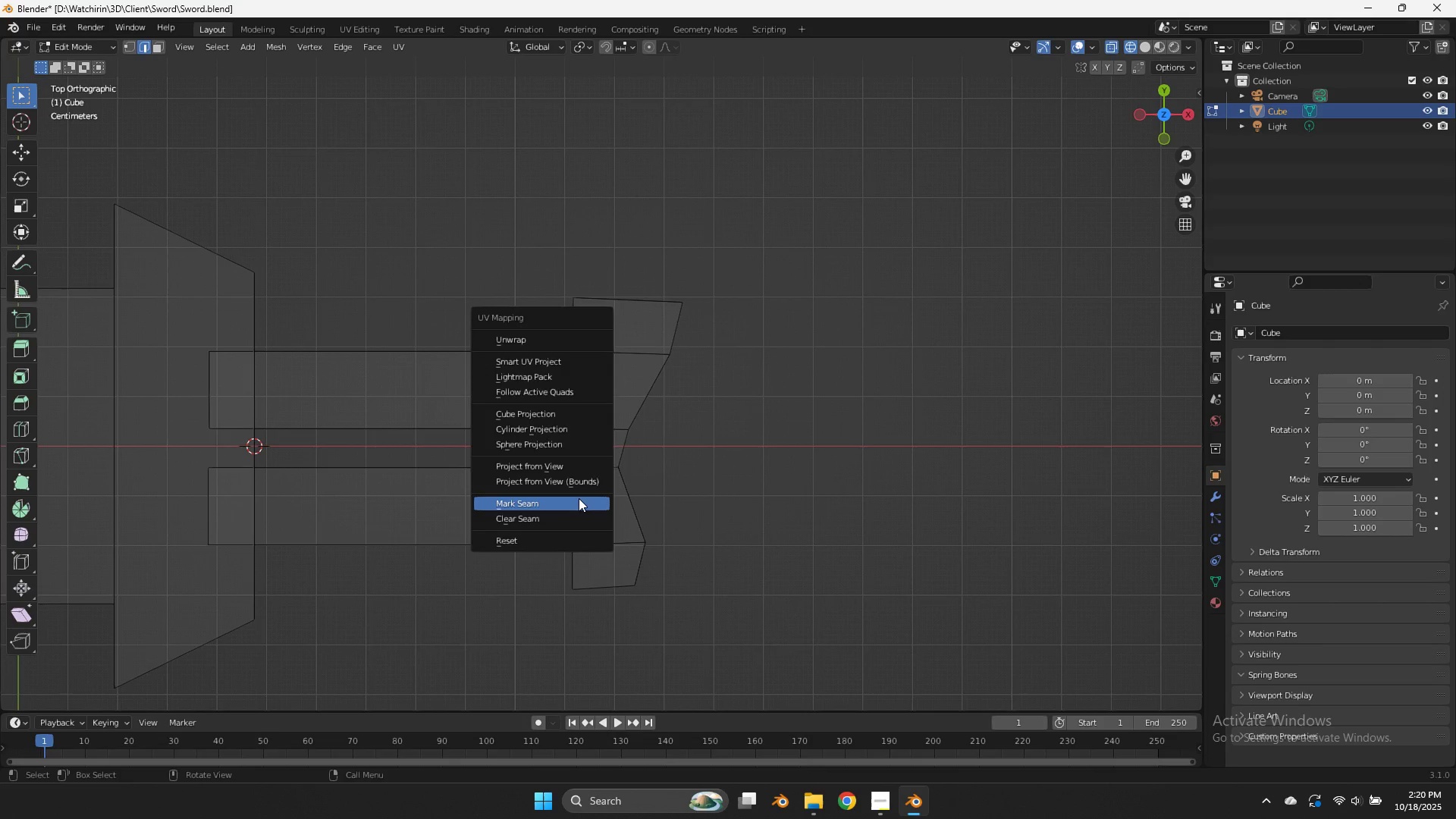 
left_click([579, 498])
 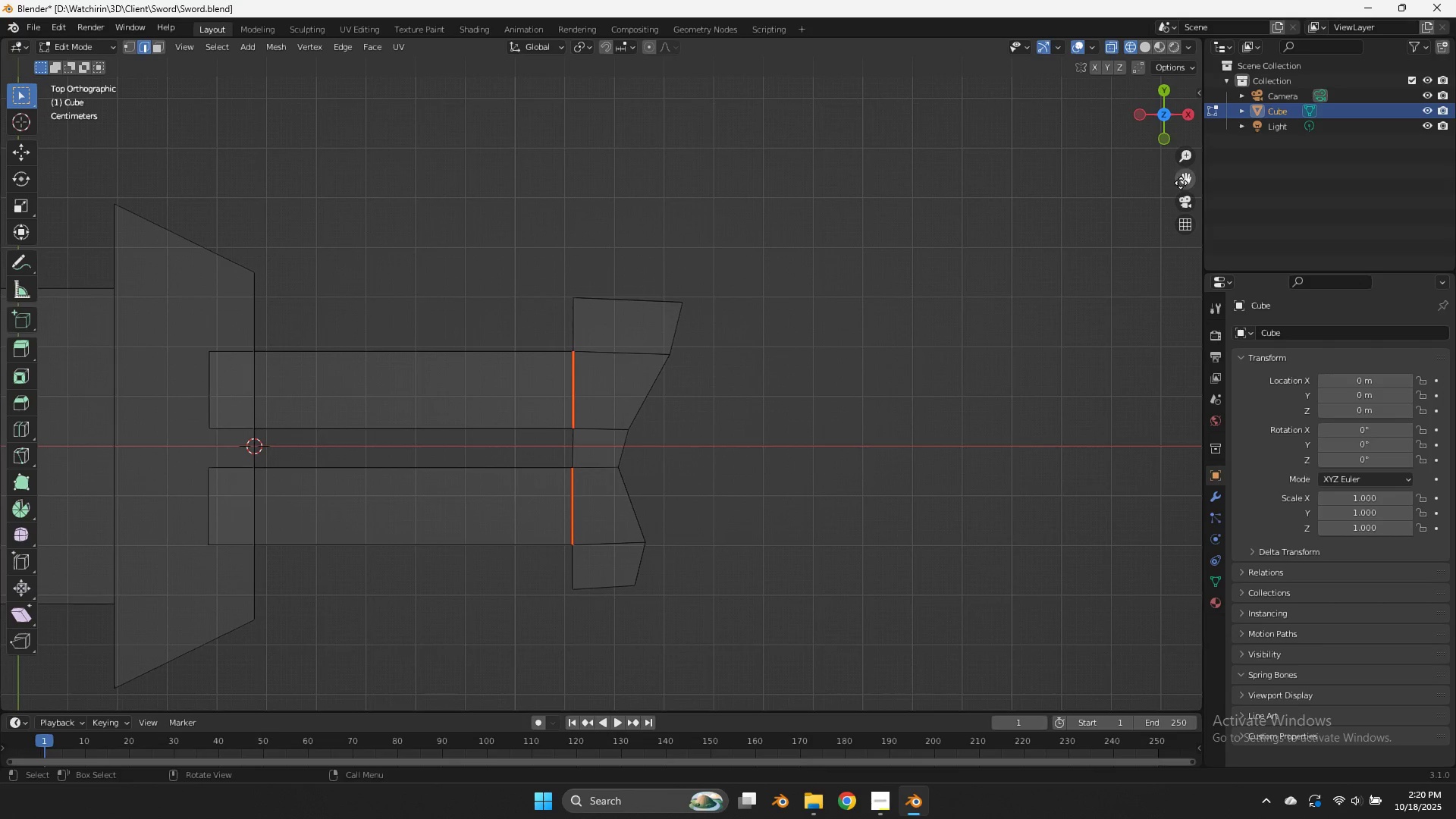 
left_click_drag(start_coordinate=[1186, 184], to_coordinate=[243, 169])
 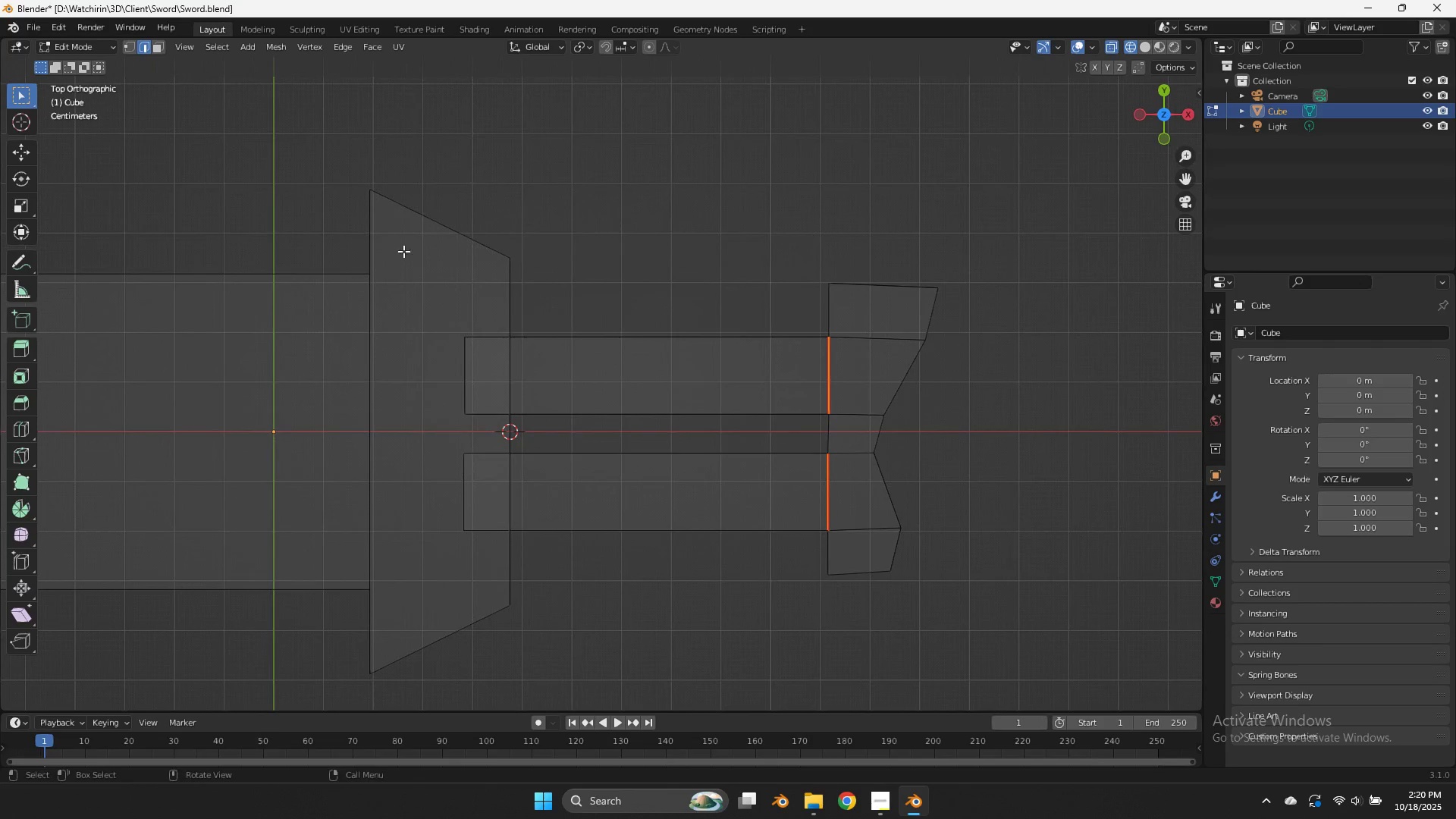 
left_click_drag(start_coordinate=[405, 257], to_coordinate=[331, 633])
 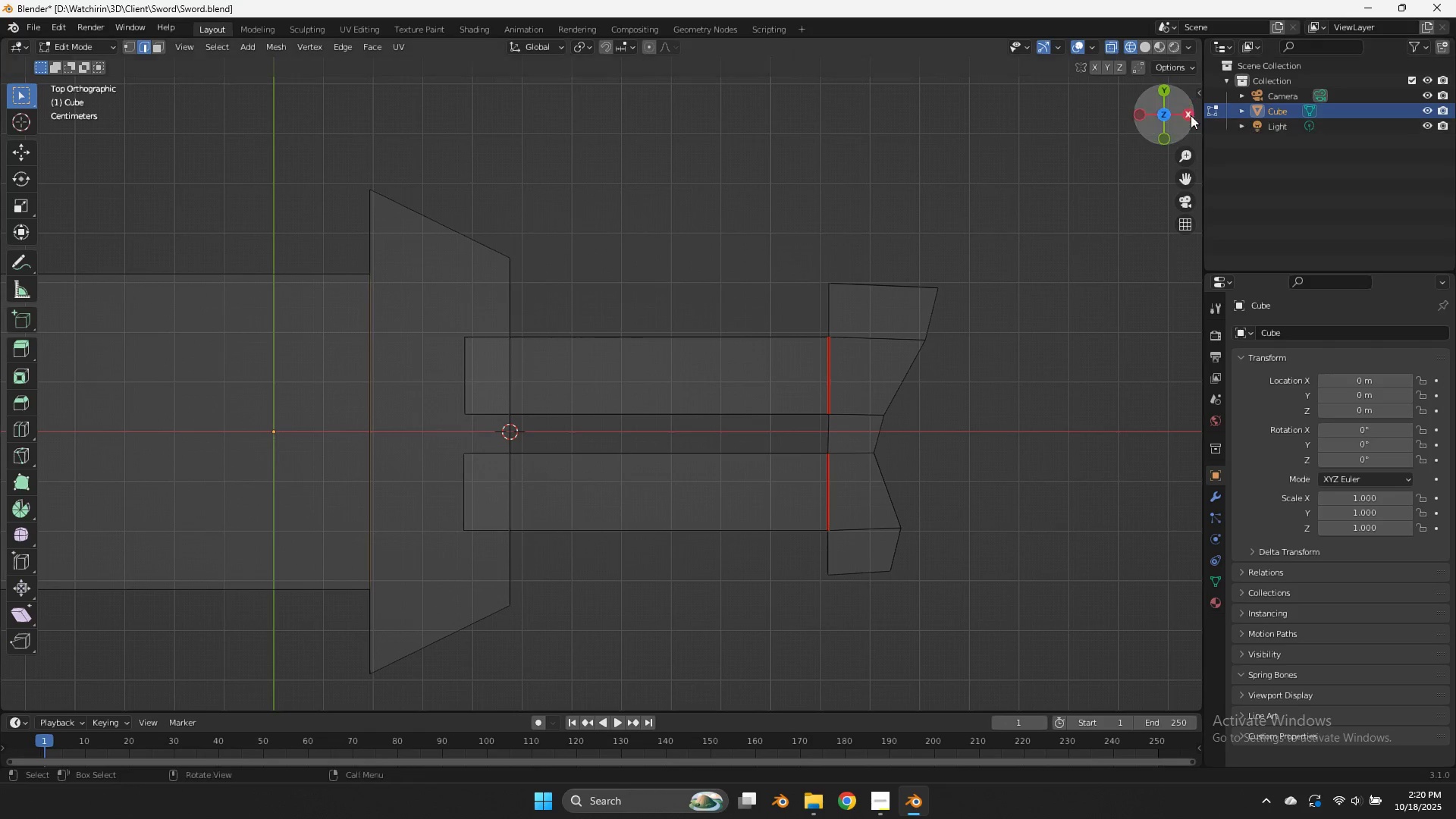 
left_click_drag(start_coordinate=[1143, 121], to_coordinate=[93, 576])
 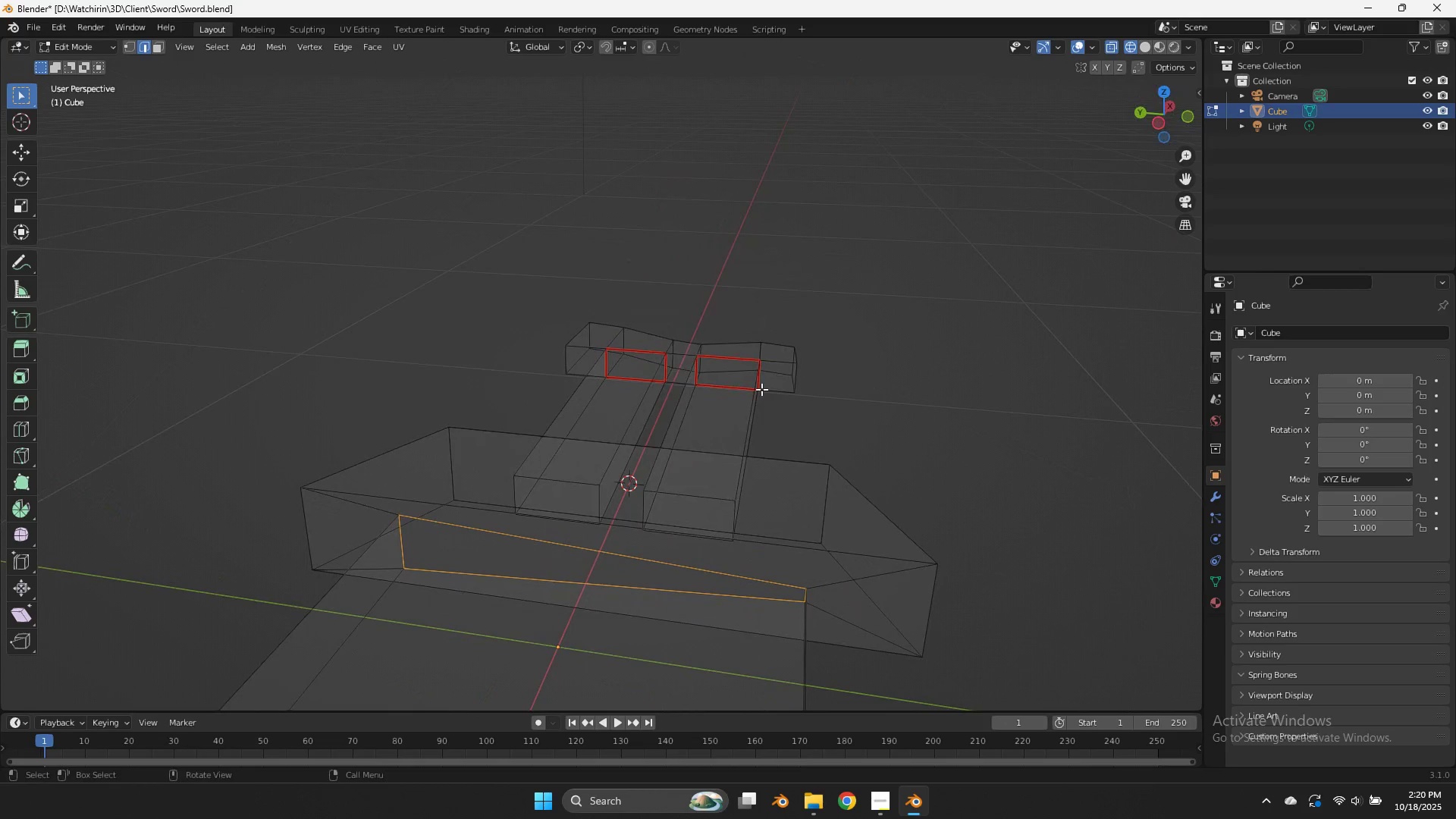 
key(U)
 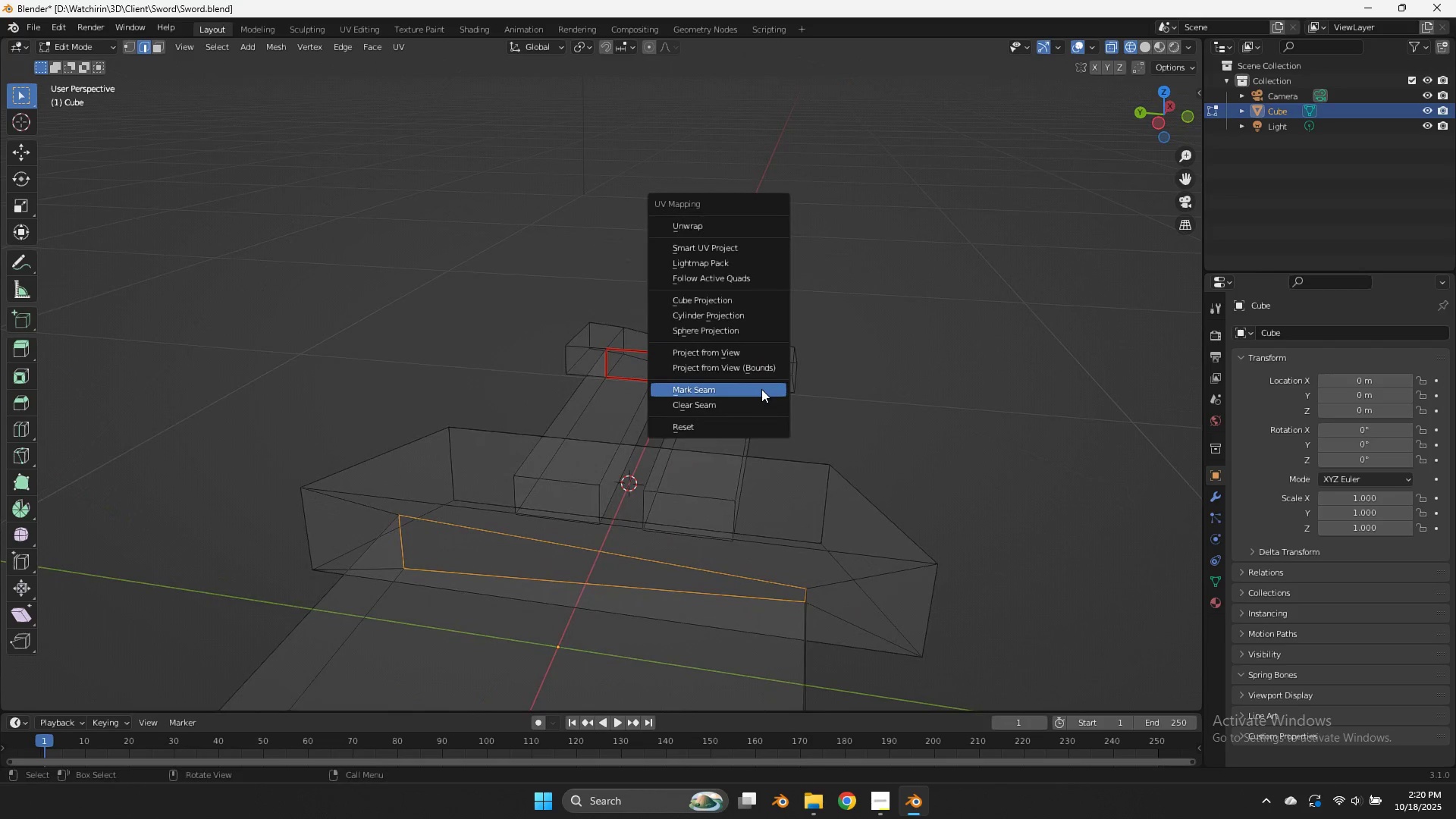 
left_click([761, 389])
 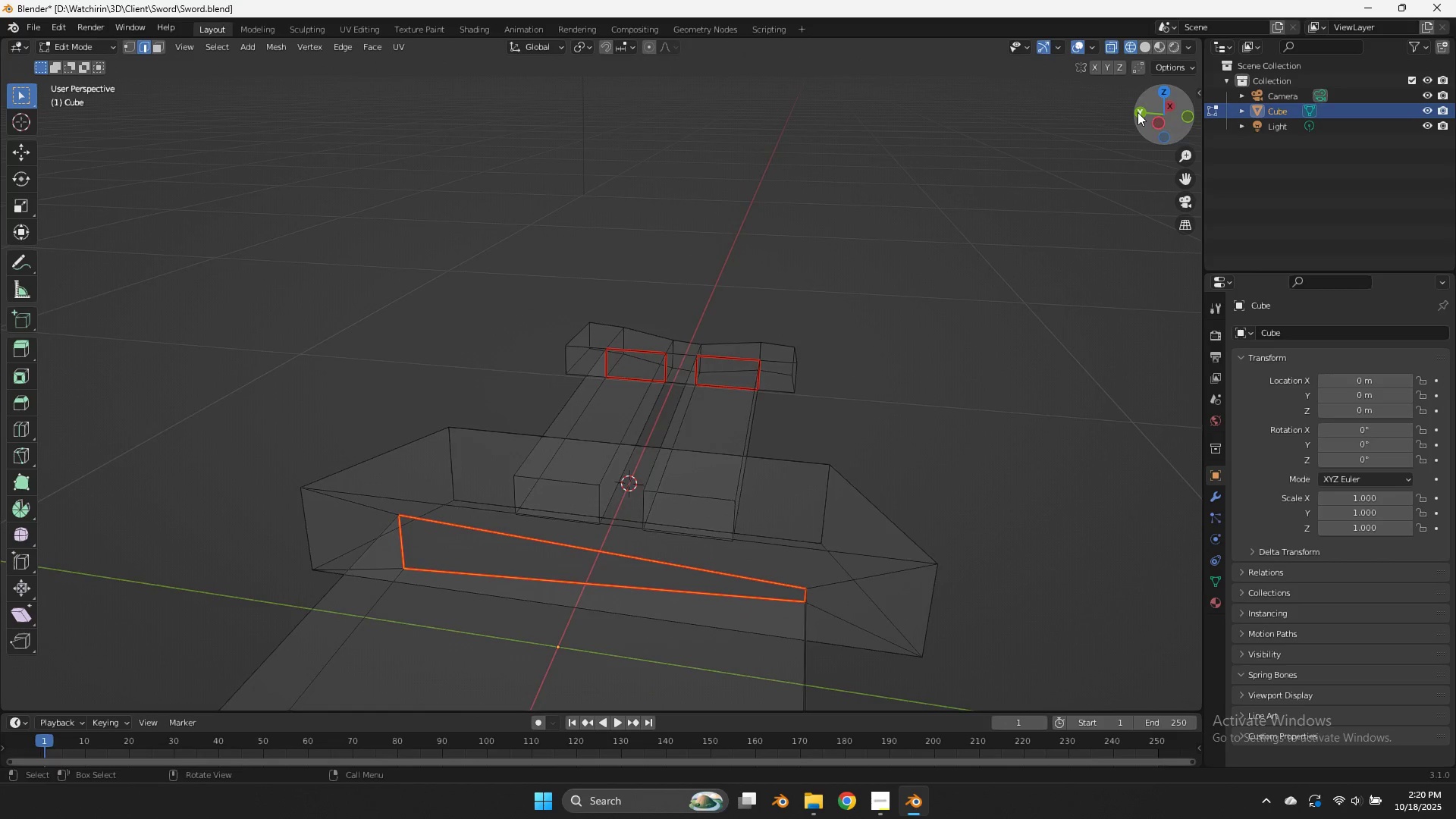 
scroll: coordinate [1138, 112], scroll_direction: down, amount: 2.0
 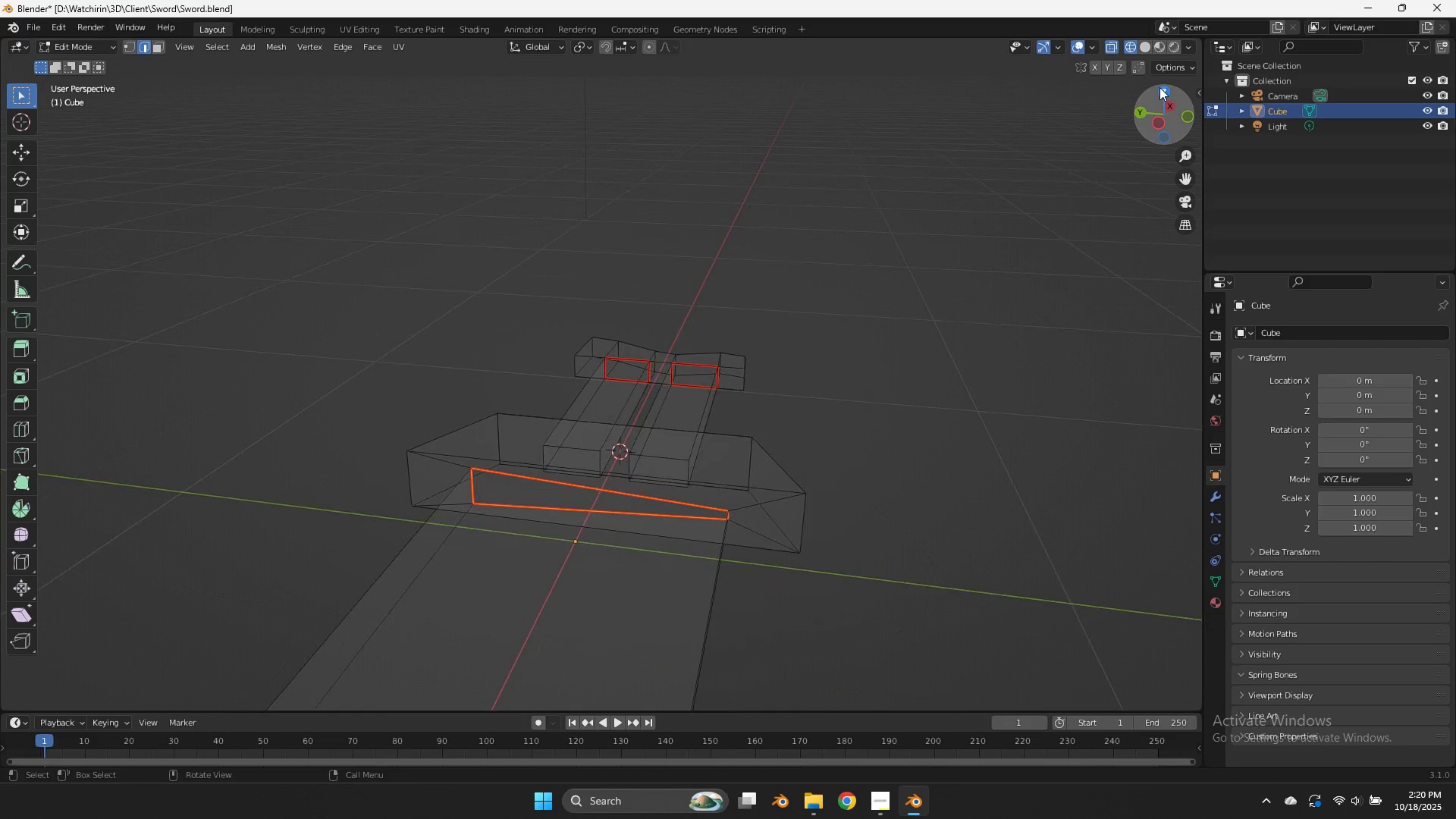 
left_click([1160, 86])
 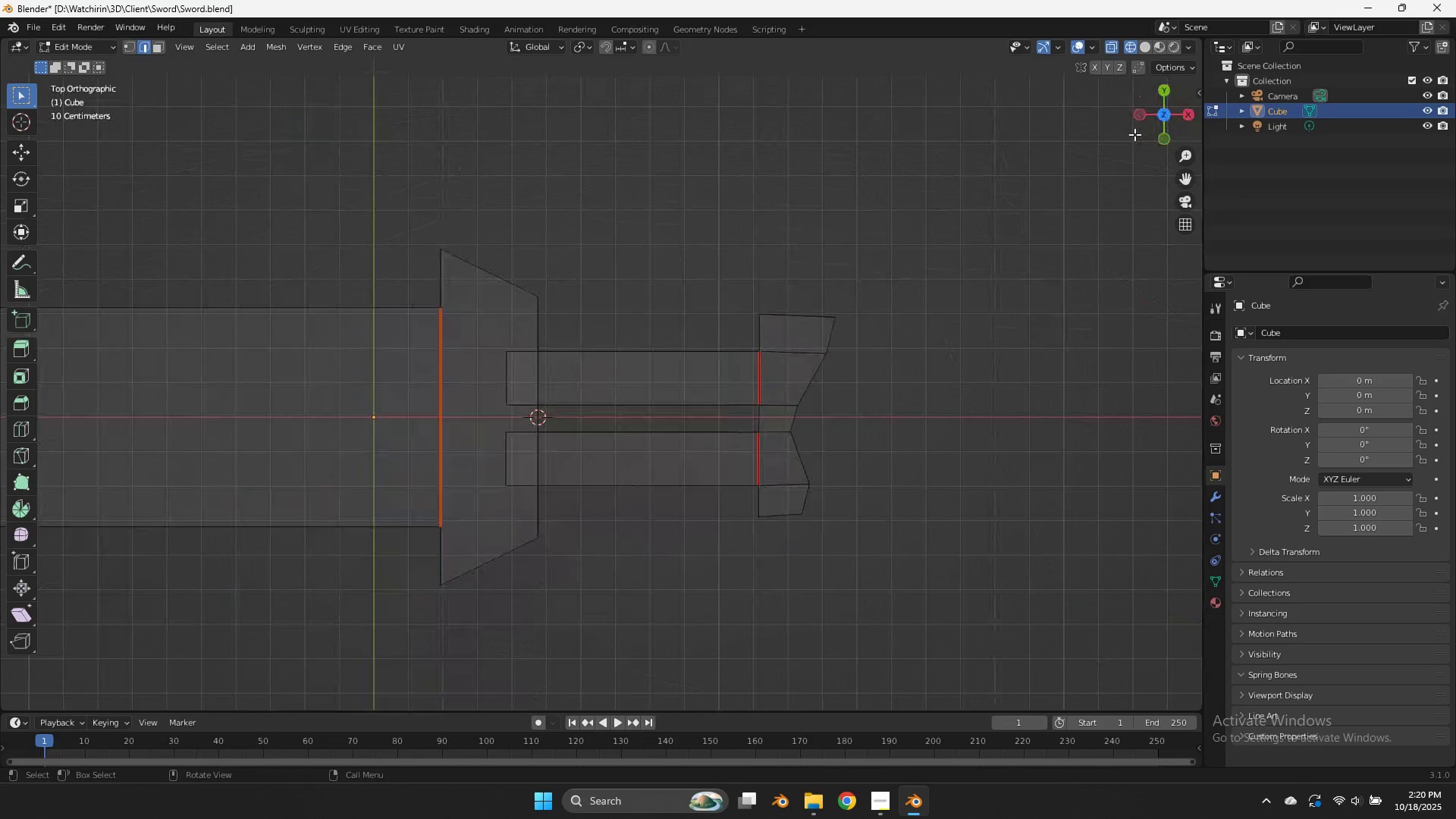 
scroll: coordinate [464, 222], scroll_direction: down, amount: 3.0
 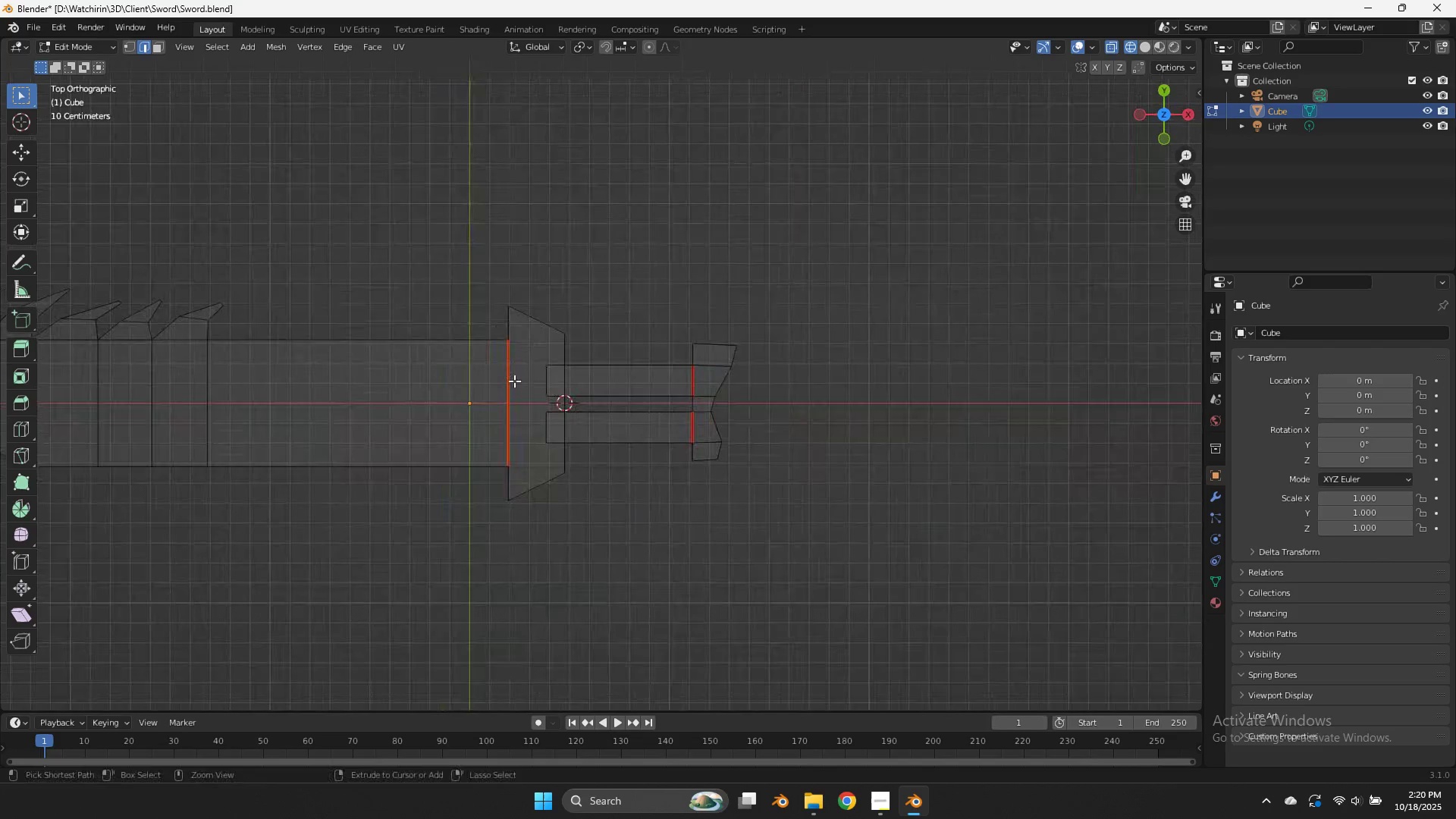 
key(Control+R)
 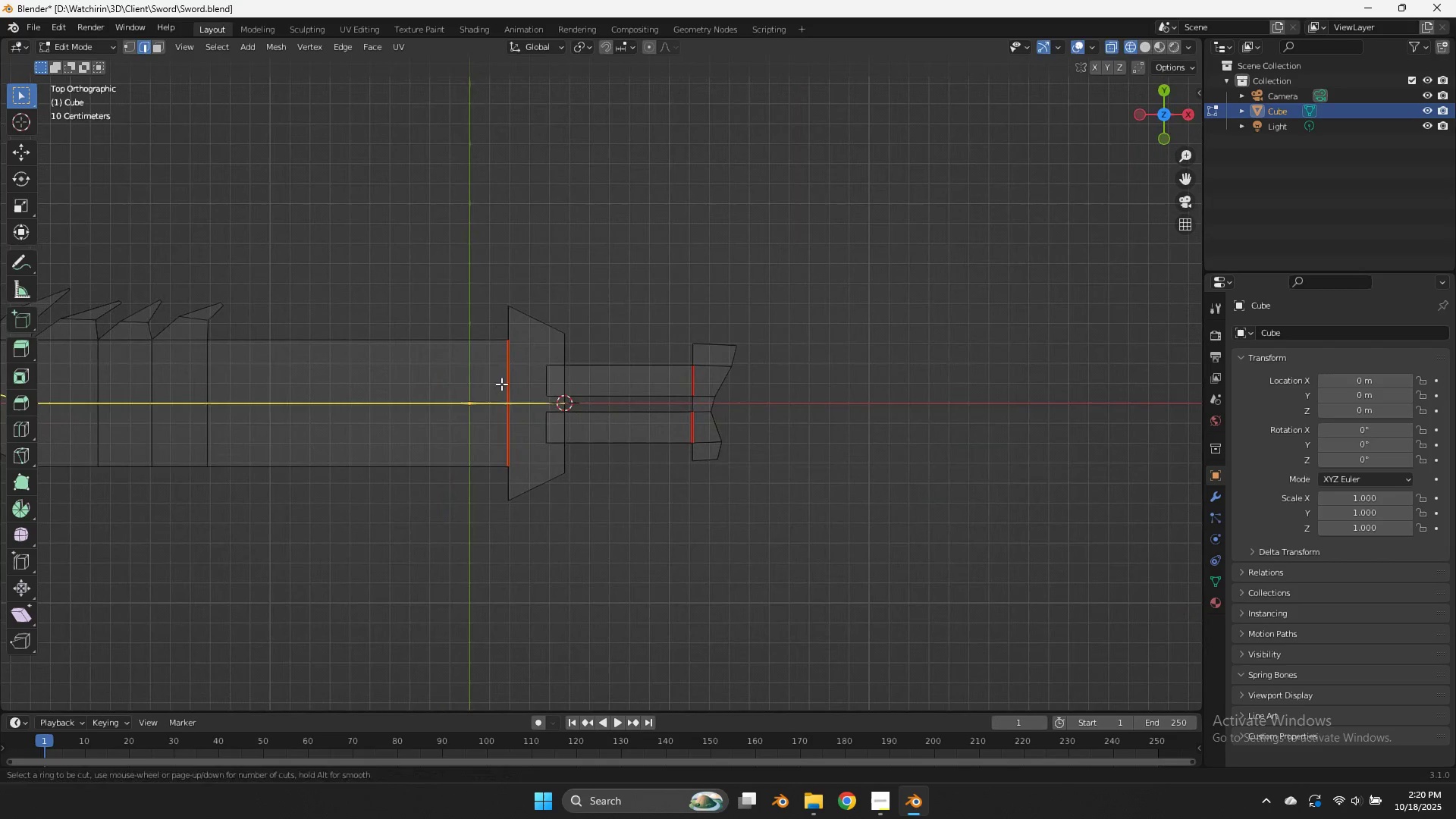 
left_click([501, 384])
 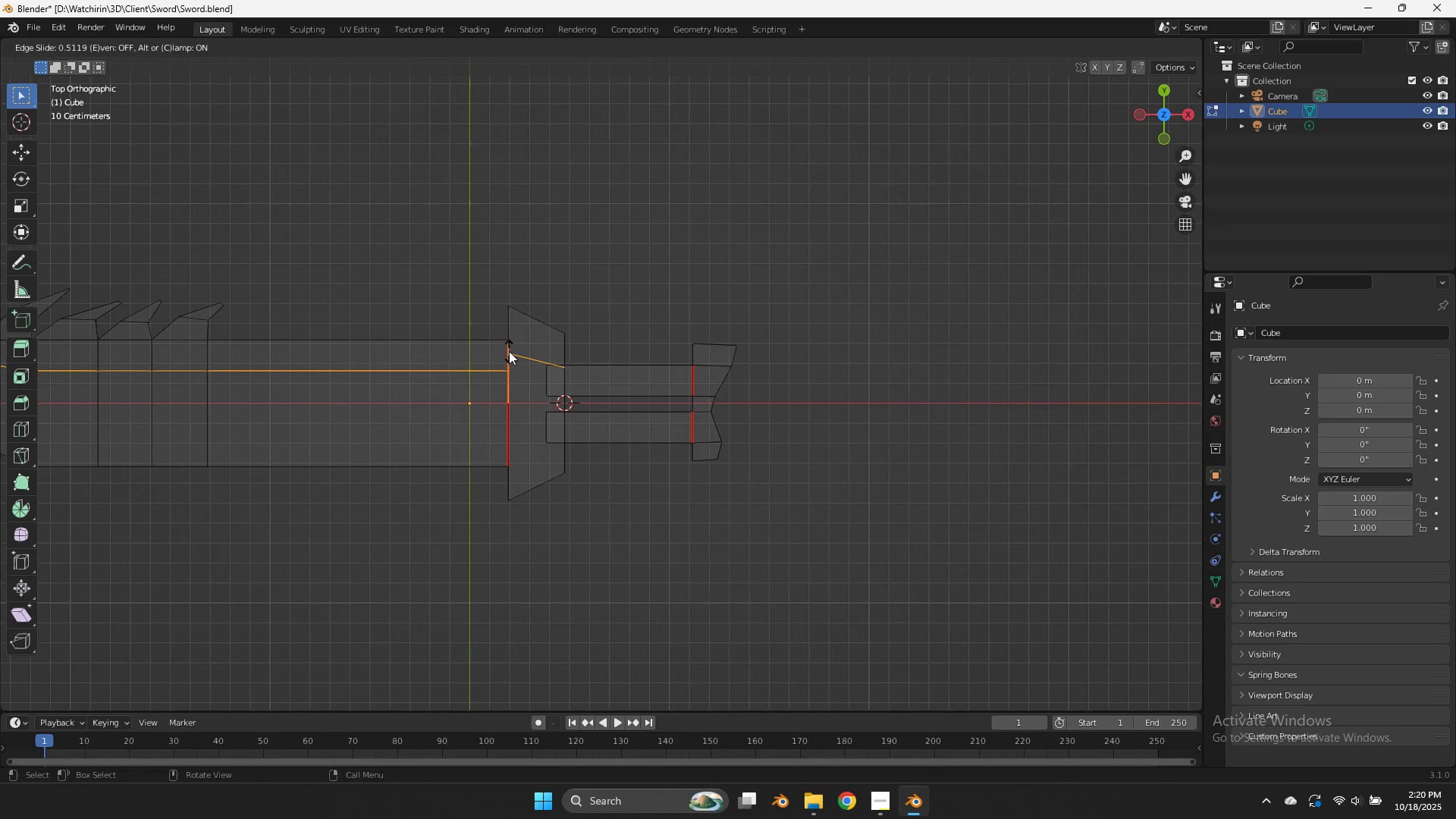 
left_click([509, 351])
 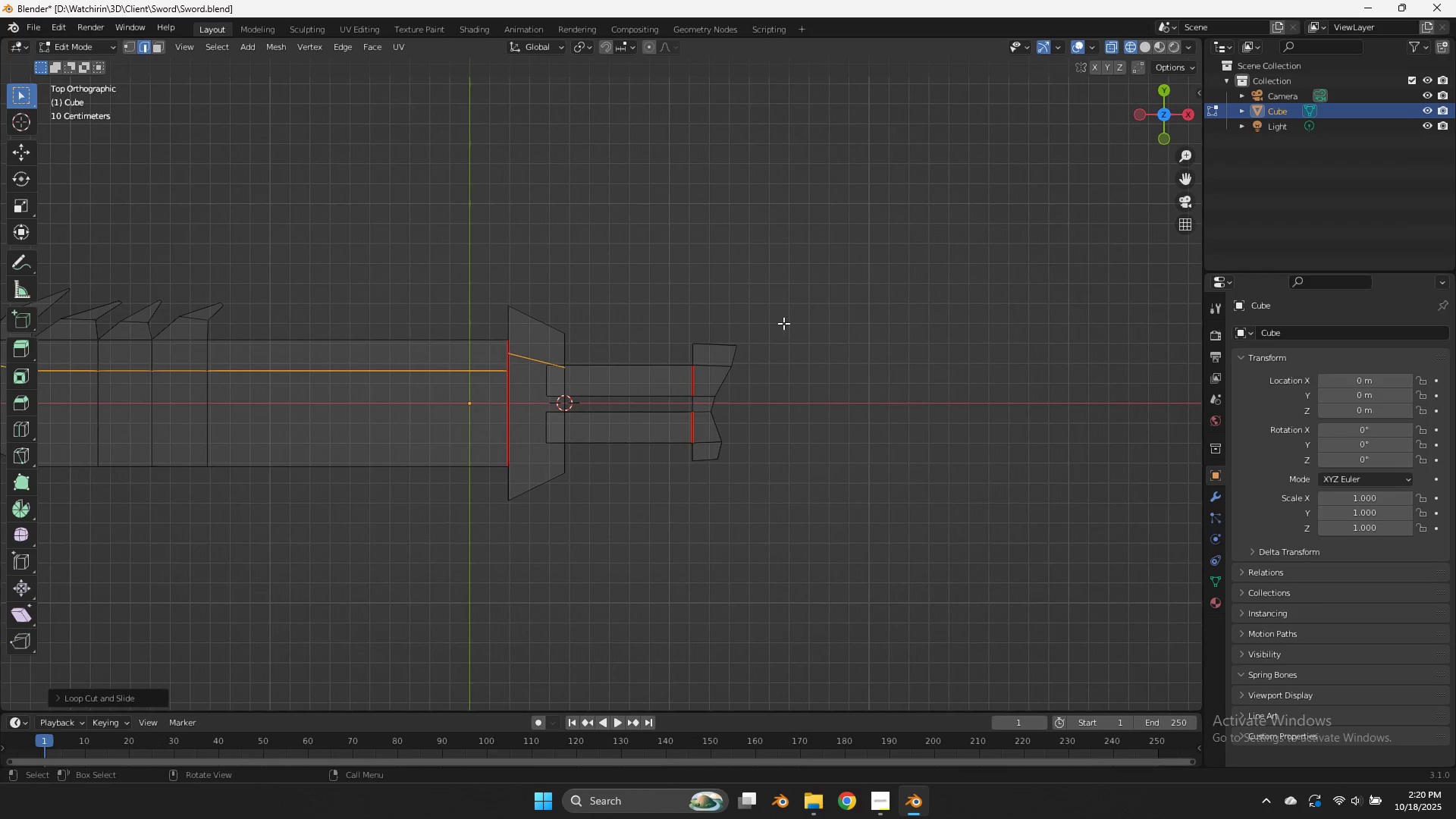 
scroll: coordinate [784, 322], scroll_direction: none, amount: 0.0
 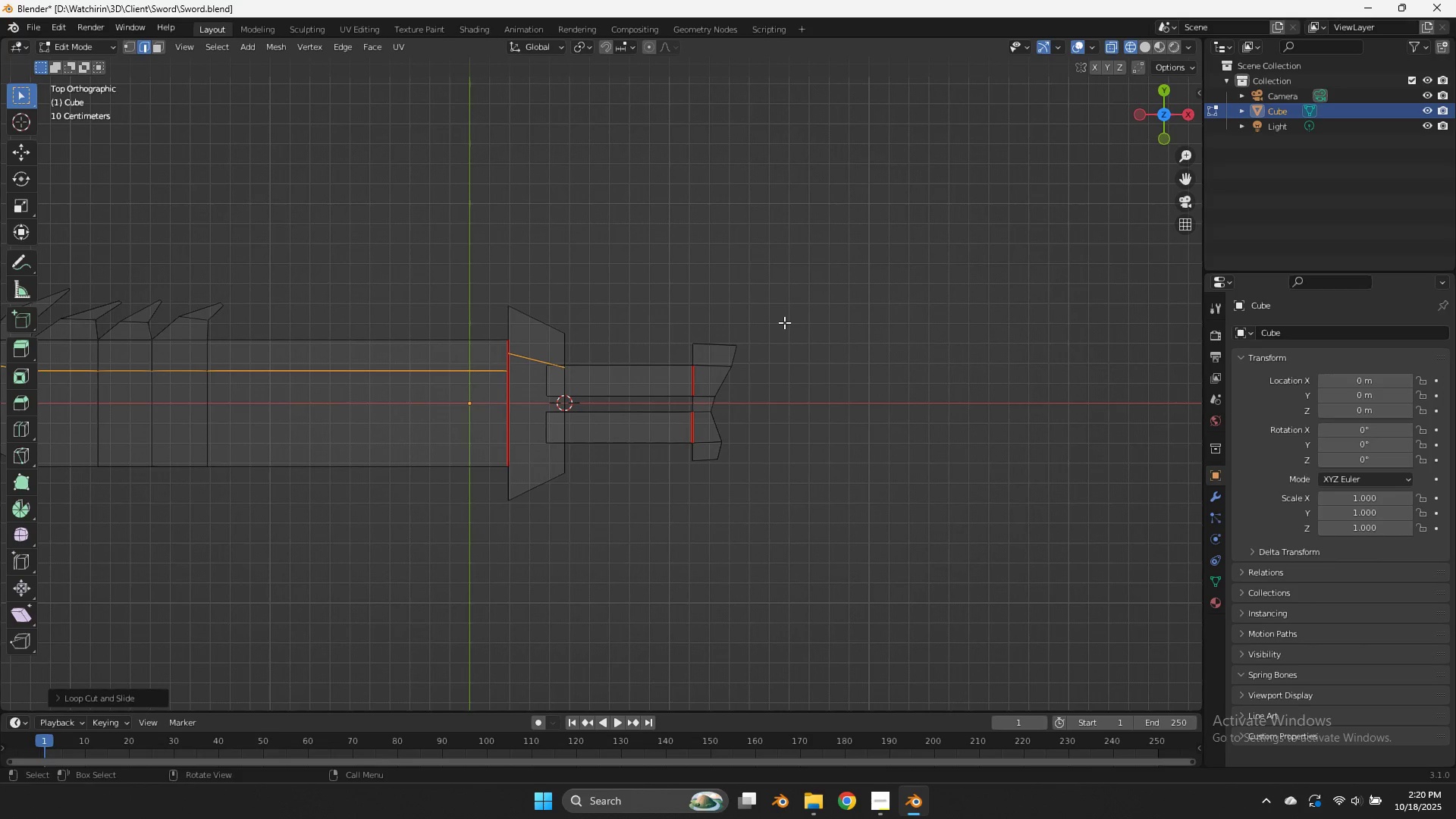 
wait(6.53)
 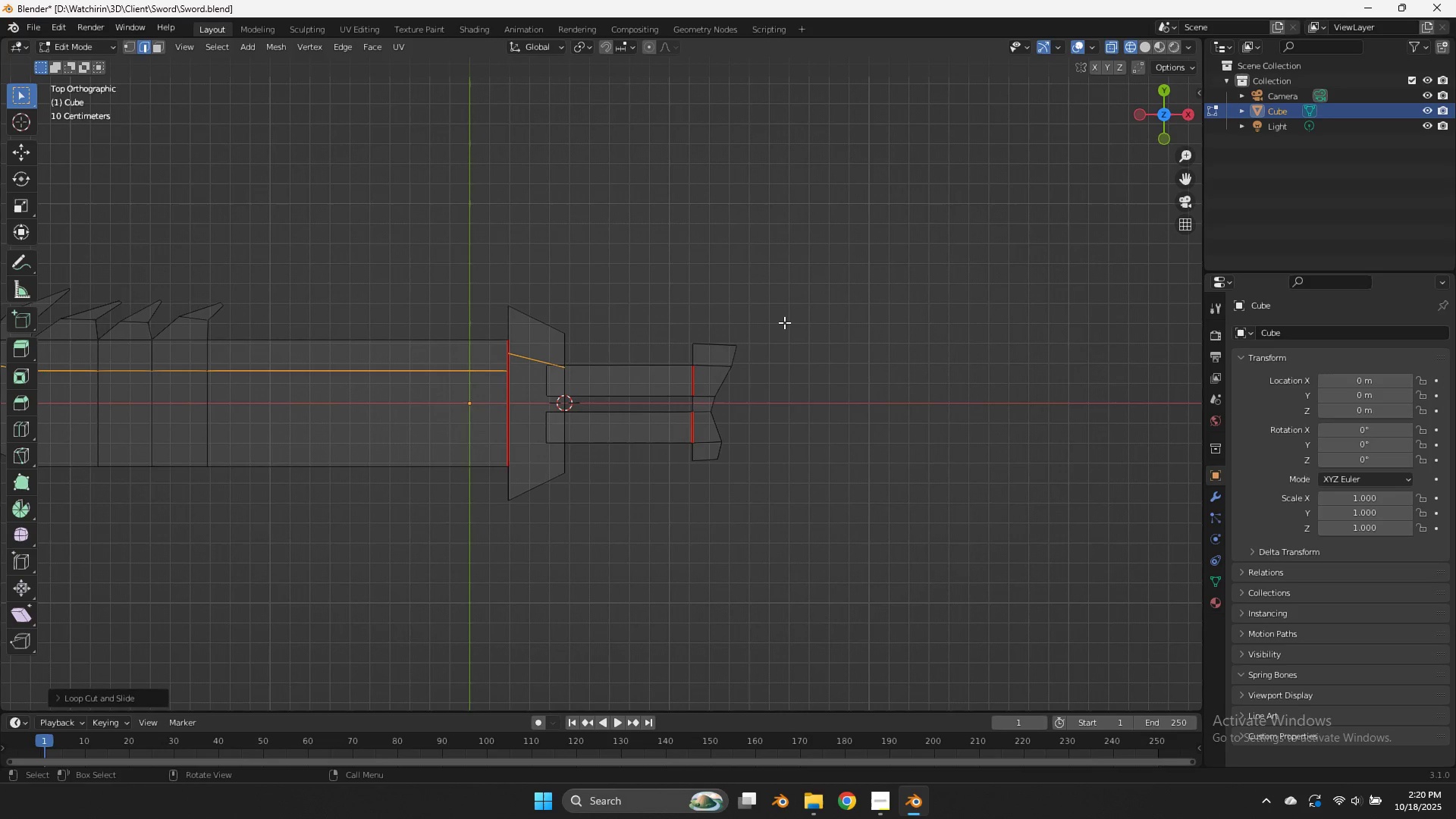 
left_click_drag(start_coordinate=[1190, 184], to_coordinate=[93, 180])
 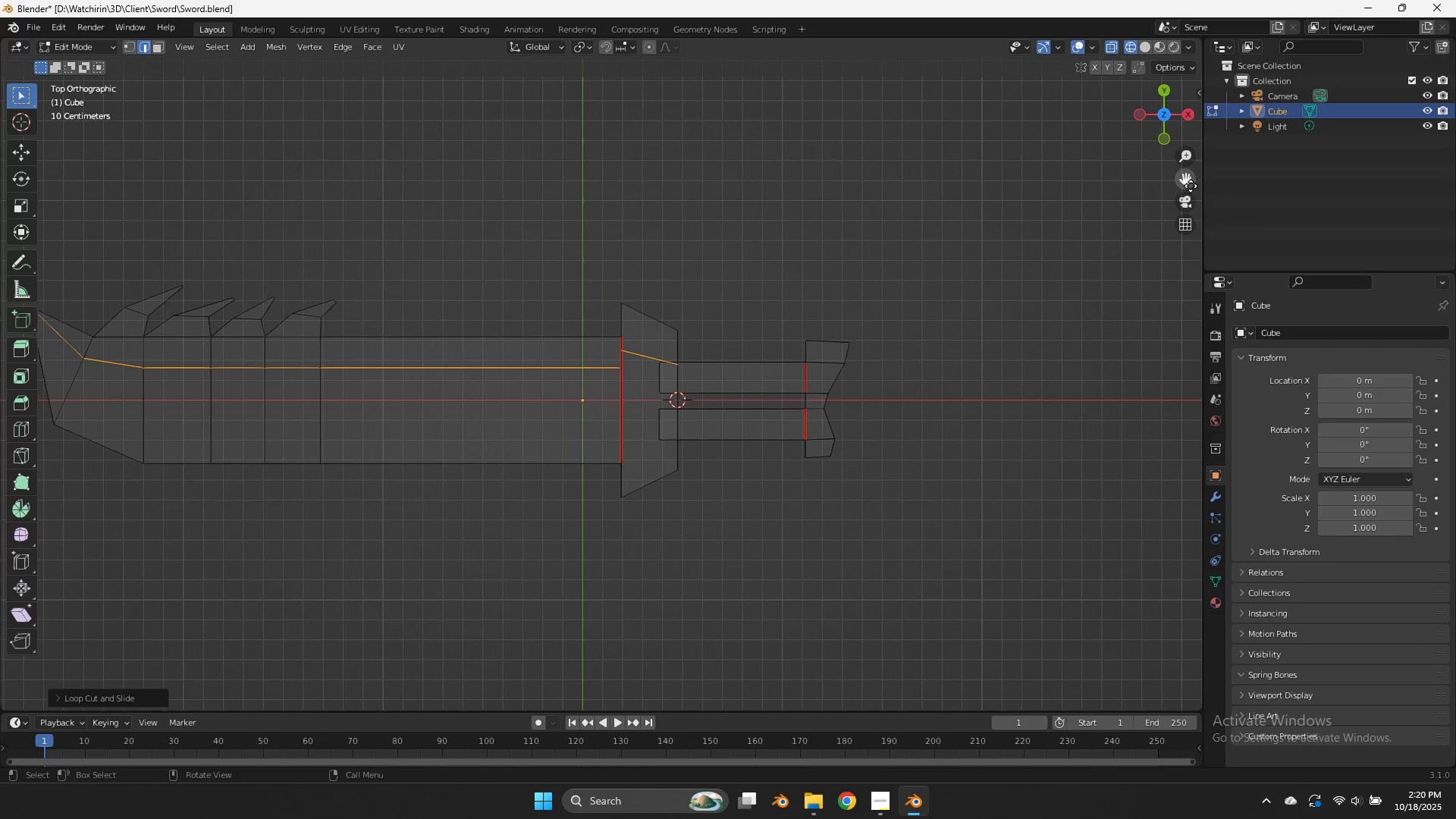 
left_click_drag(start_coordinate=[1192, 183], to_coordinate=[85, 174])
 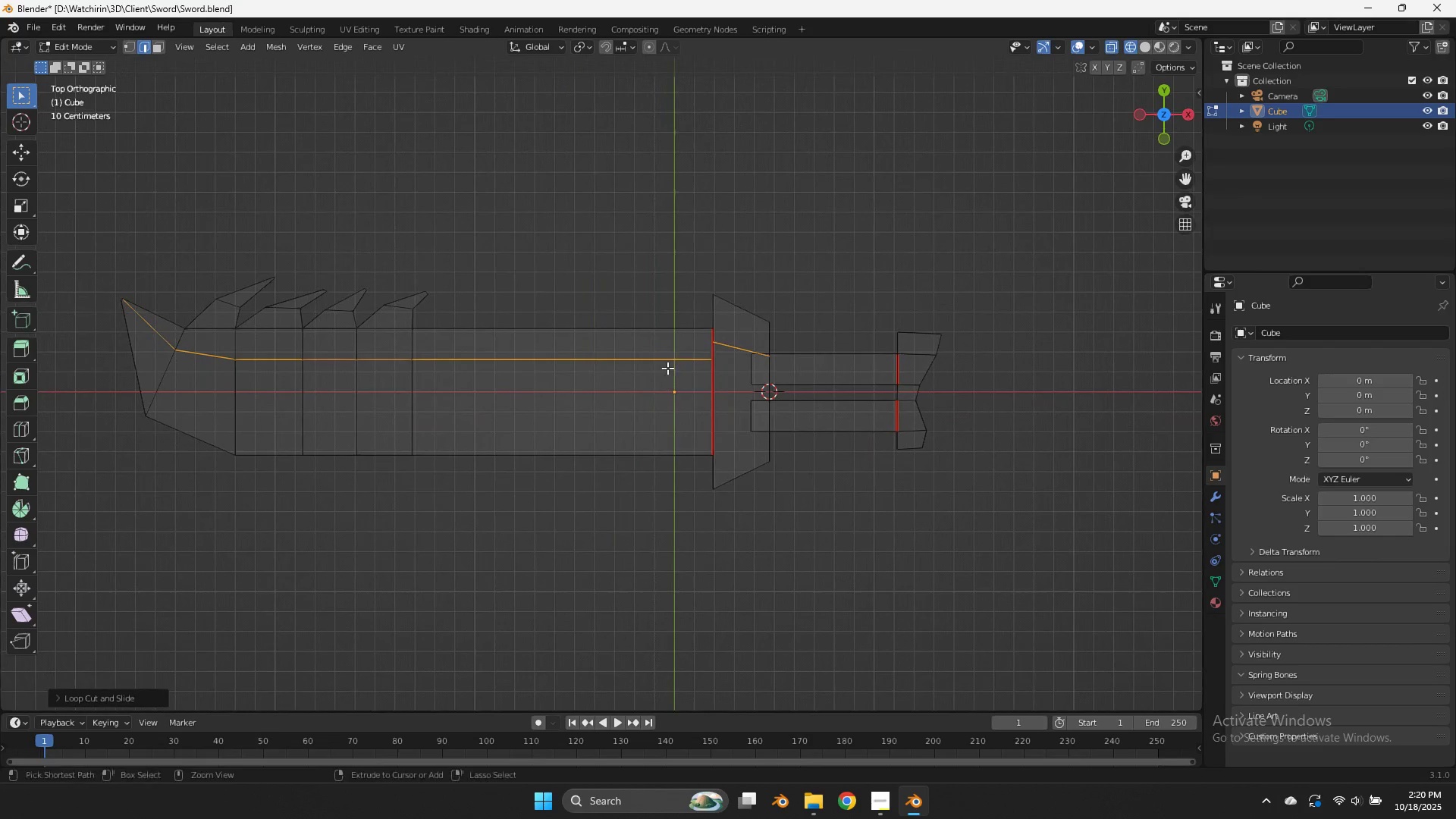 
key(Control+R)
 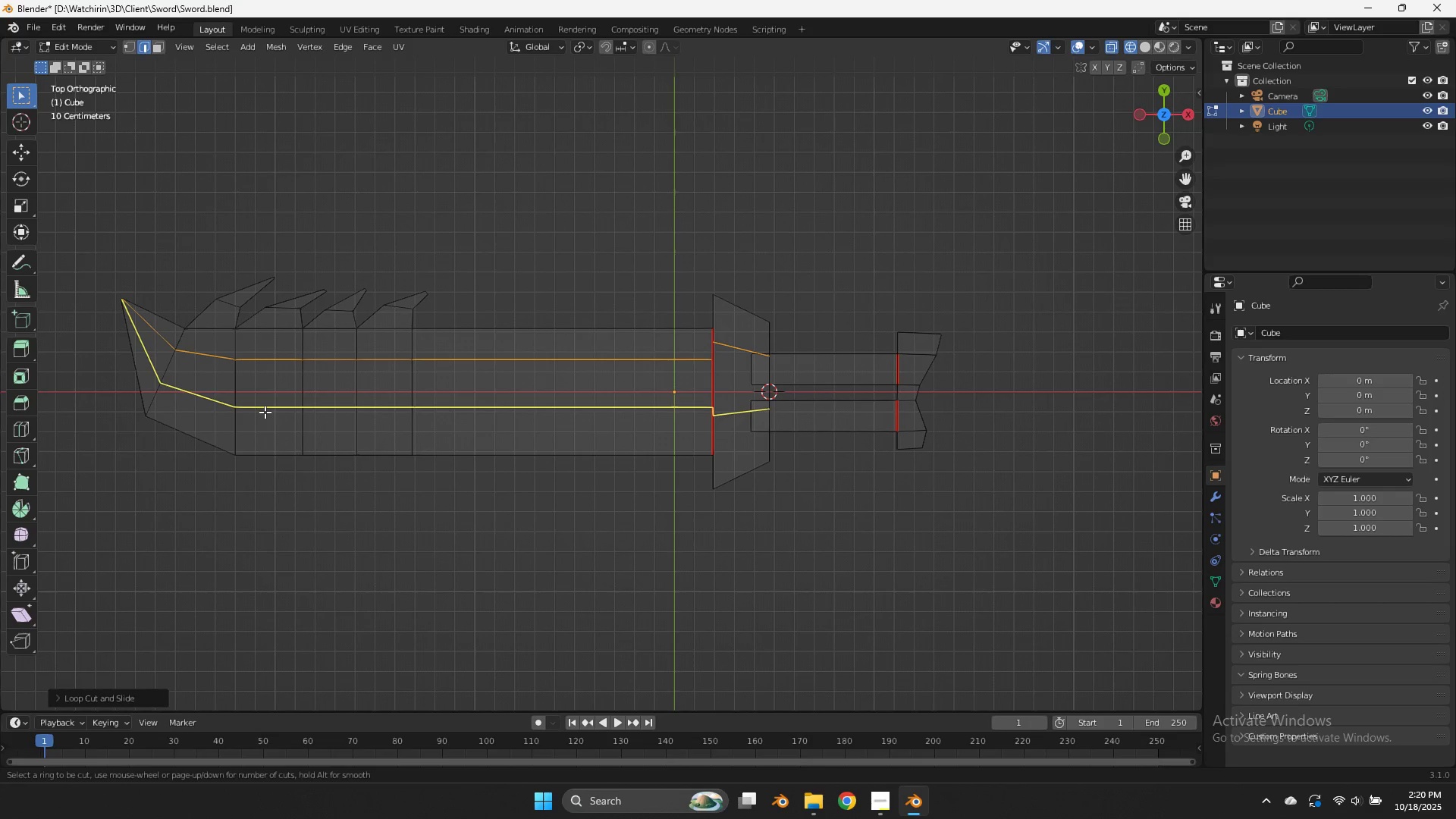 
left_click([265, 412])
 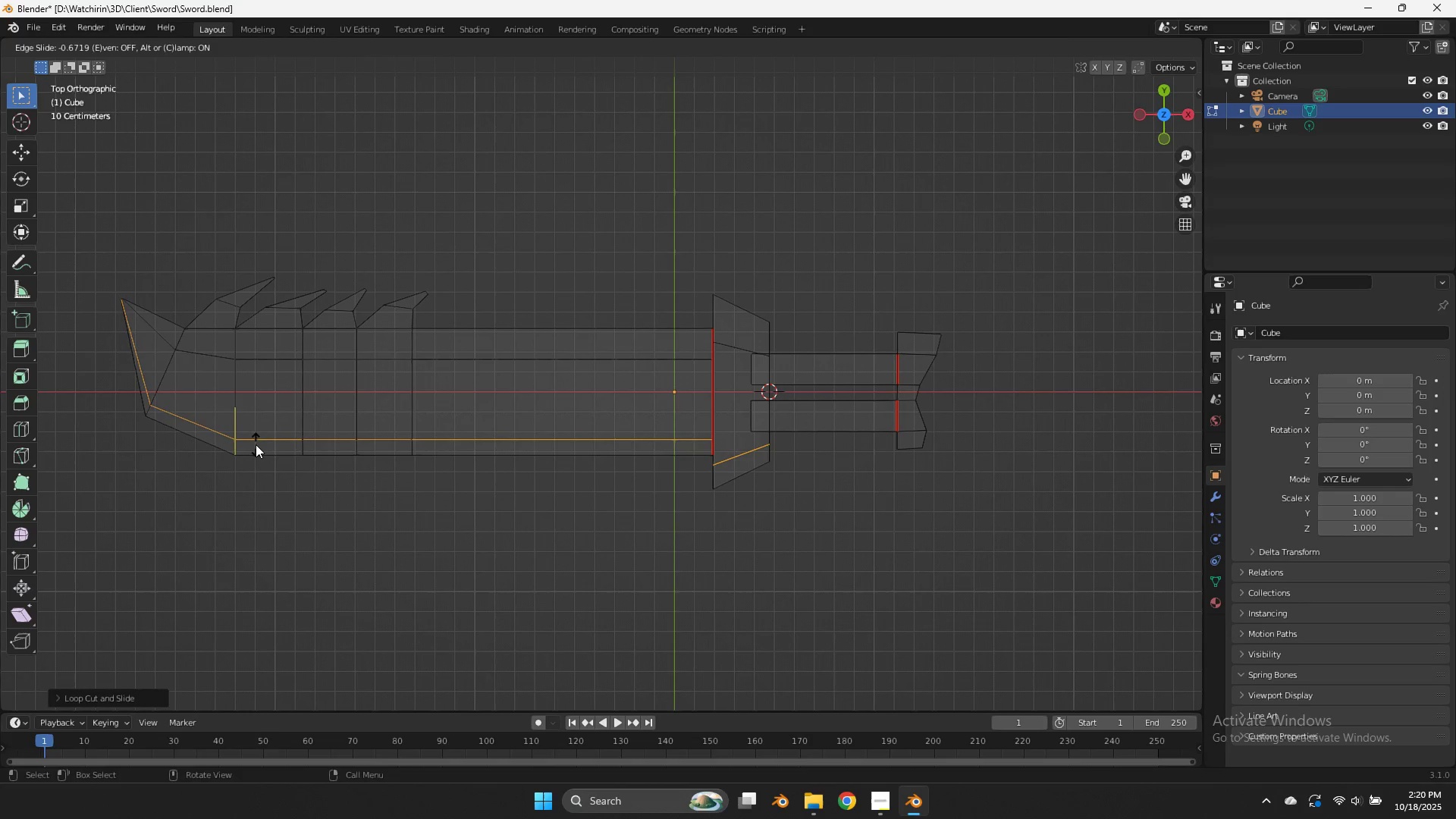 
hold_key(key=ShiftLeft, duration=1.51)
left_click([238, 467])
 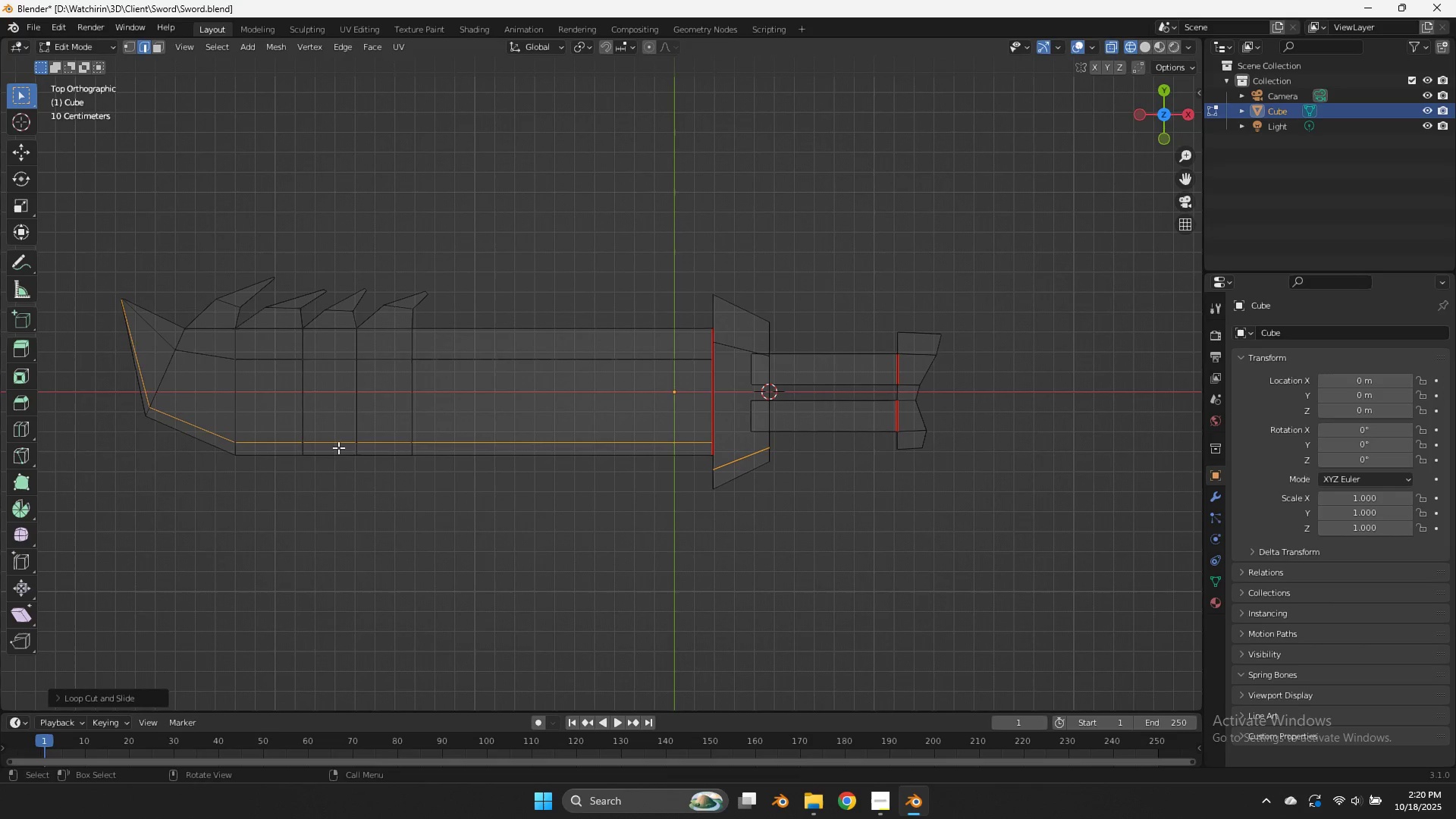 
key(Z)
 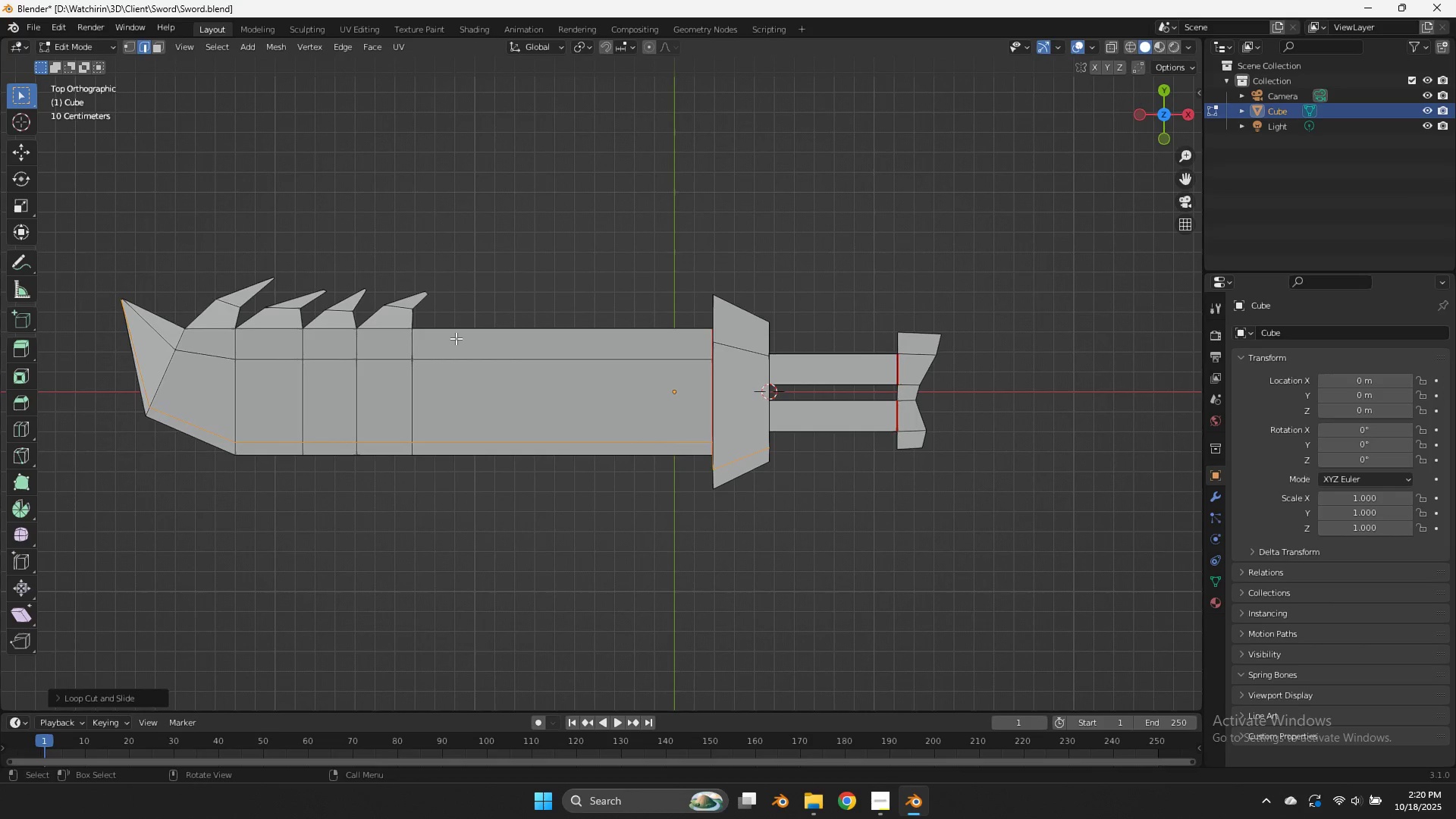 
key(Control+E)
 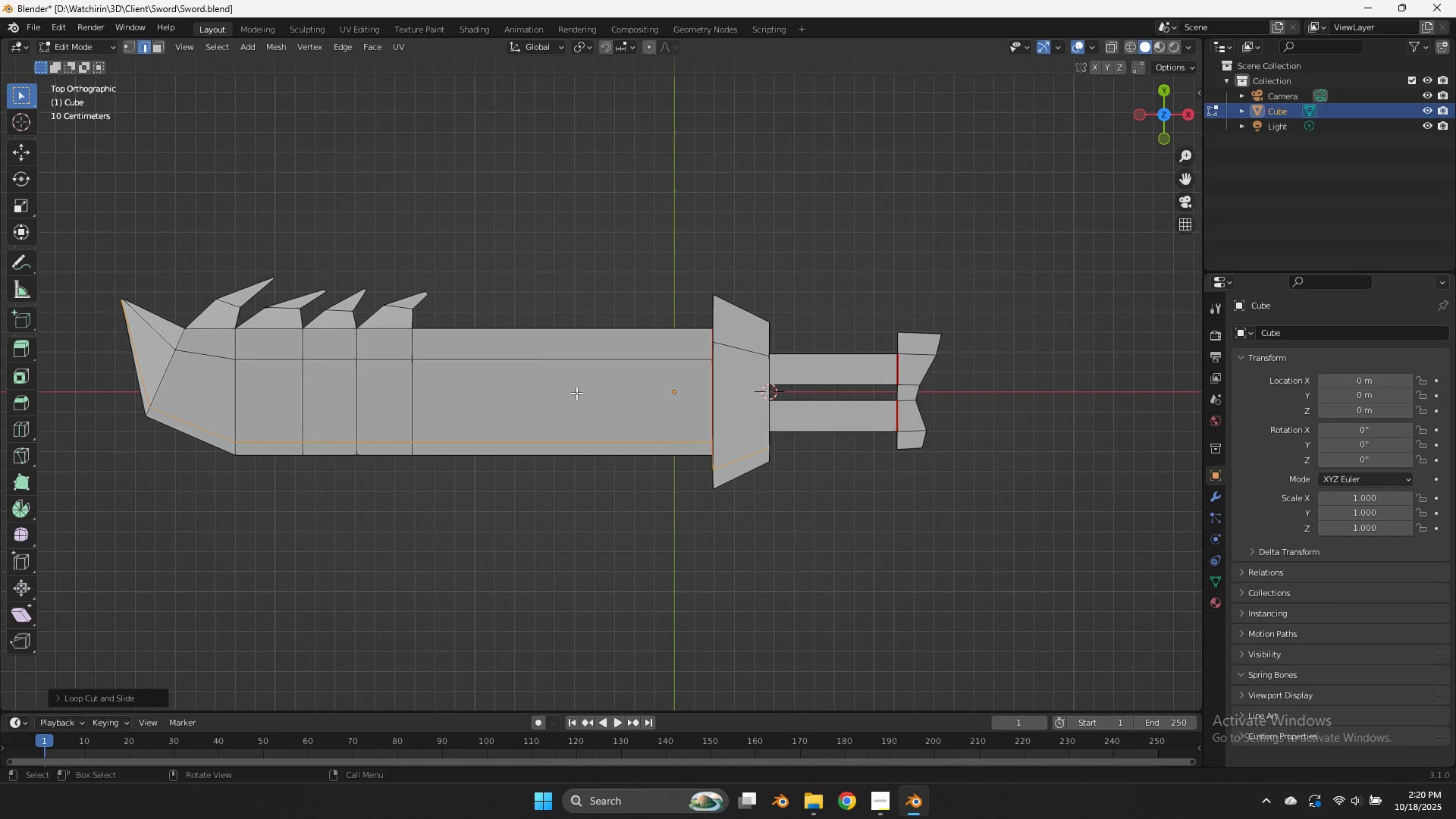 
key(Control+R)
 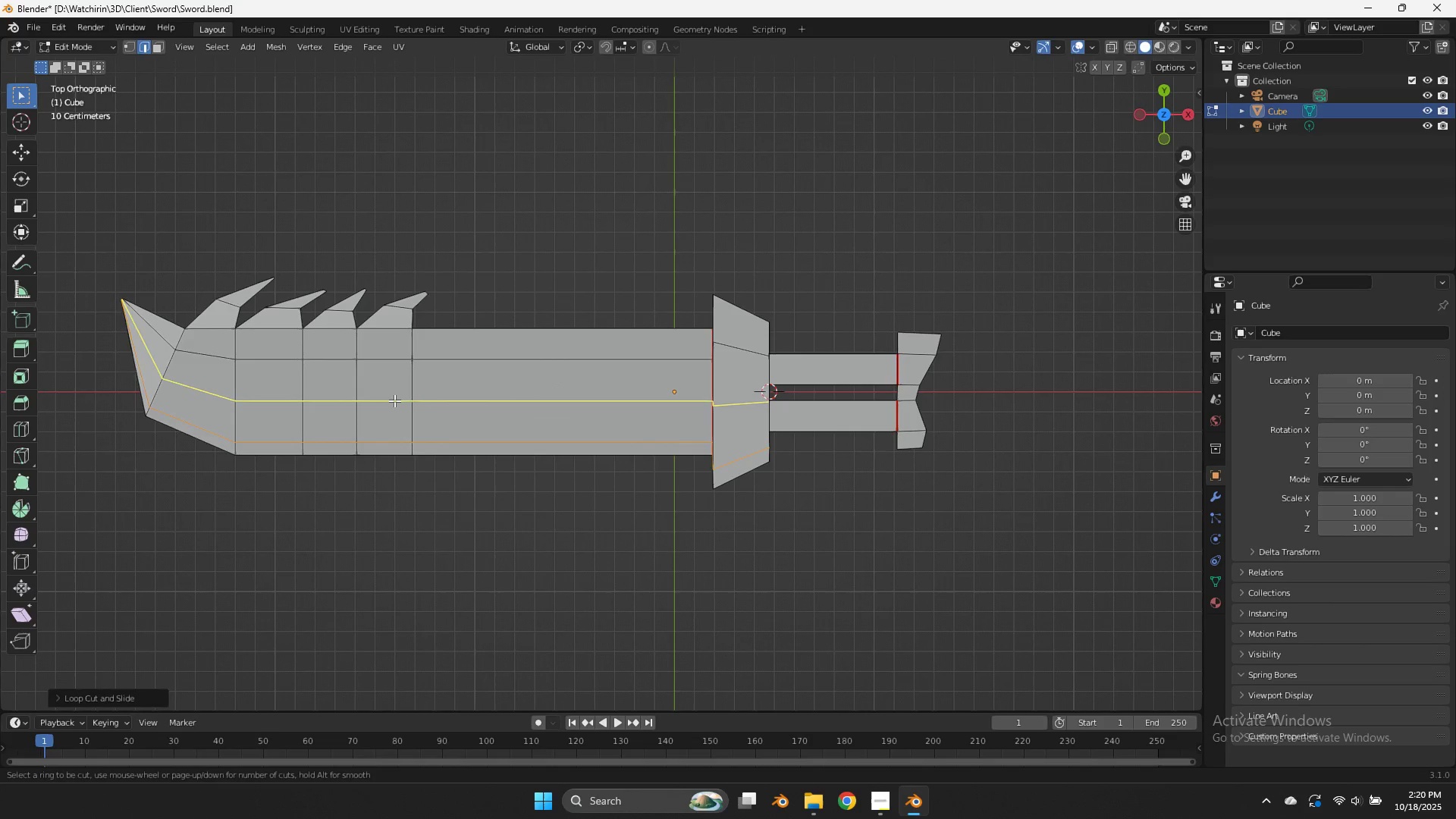 
left_click([394, 400])
 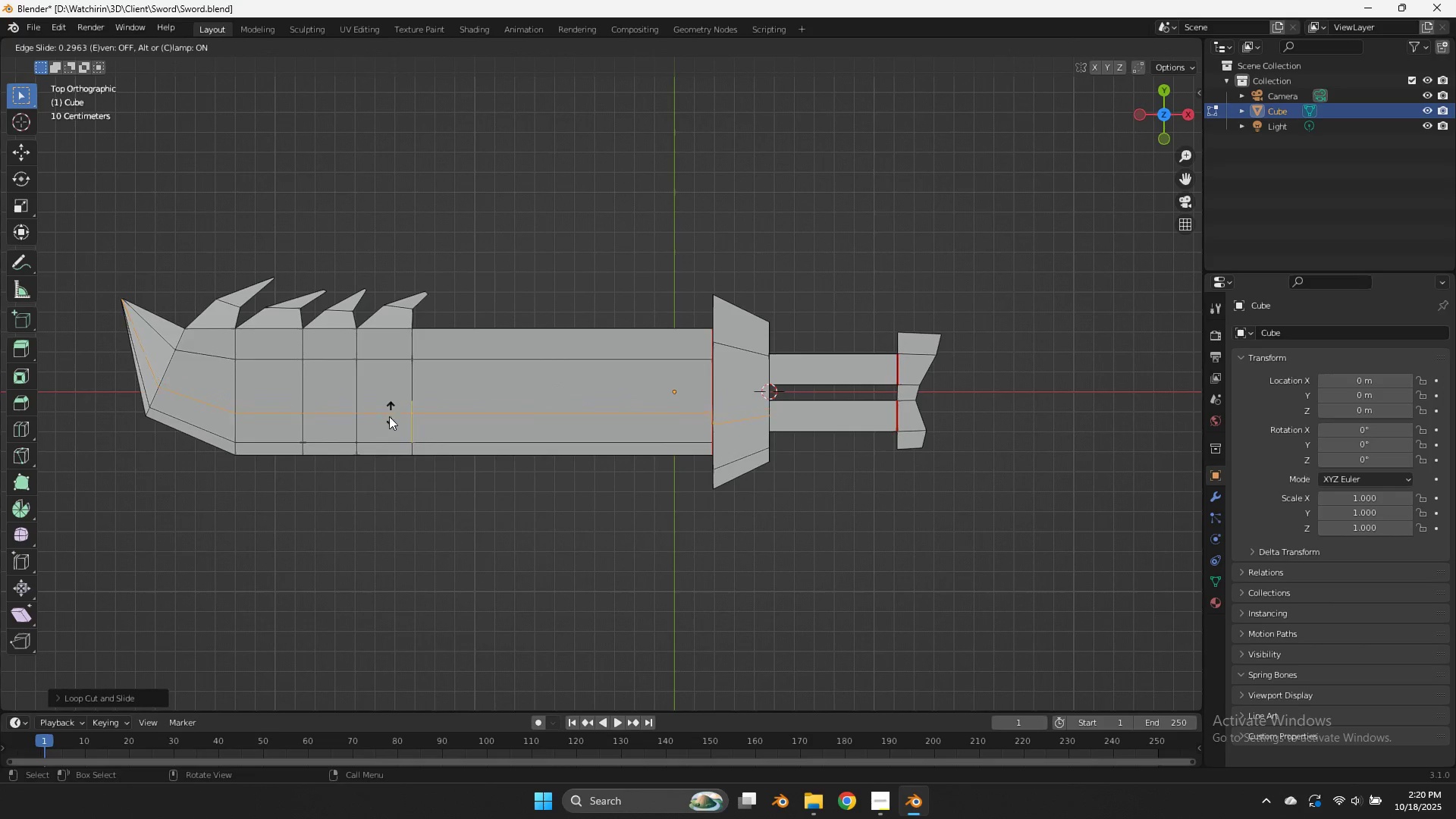 
hold_key(key=ShiftLeft, duration=4.08)
left_click([372, 610])
 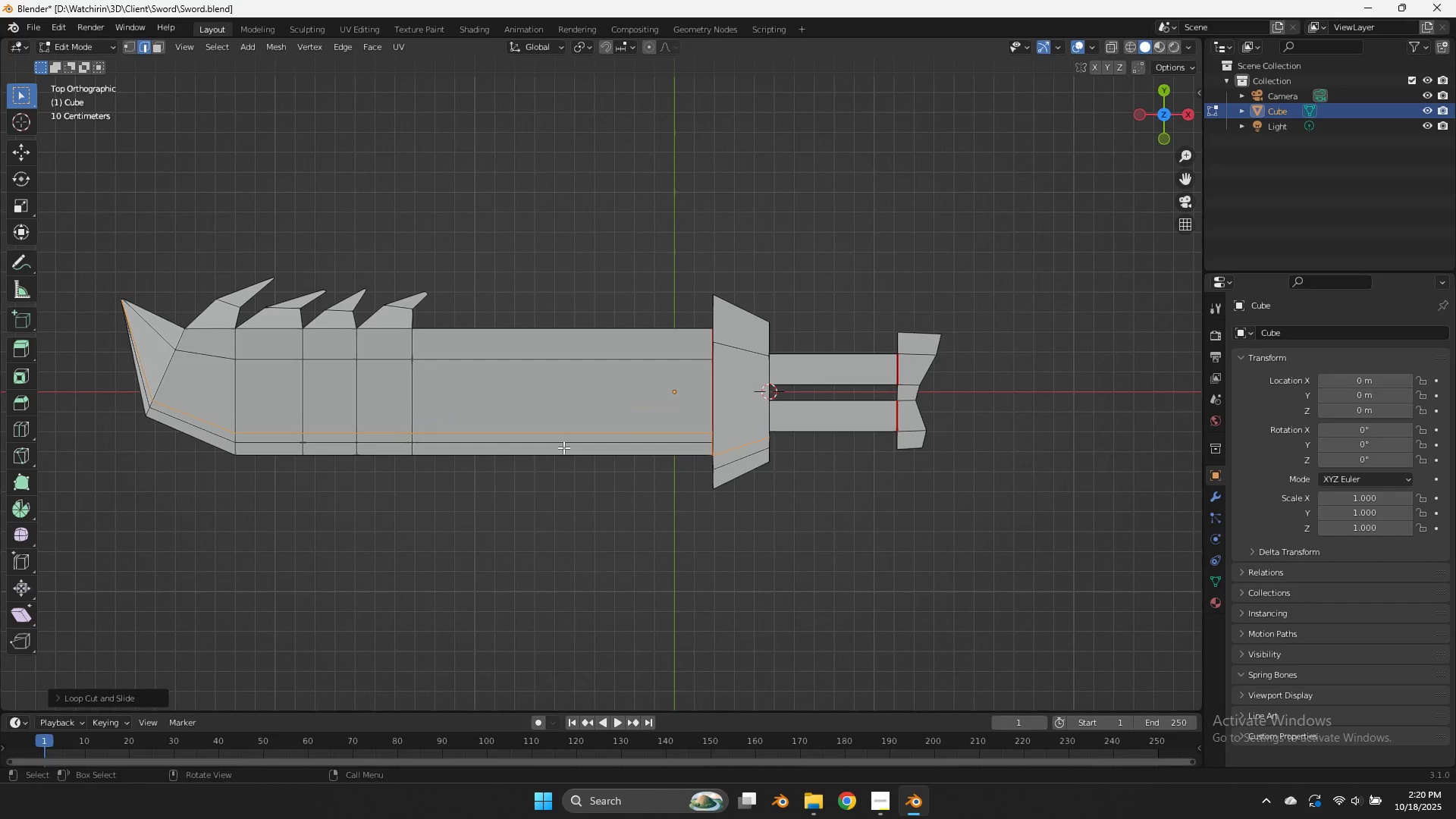 
key(Tab)
 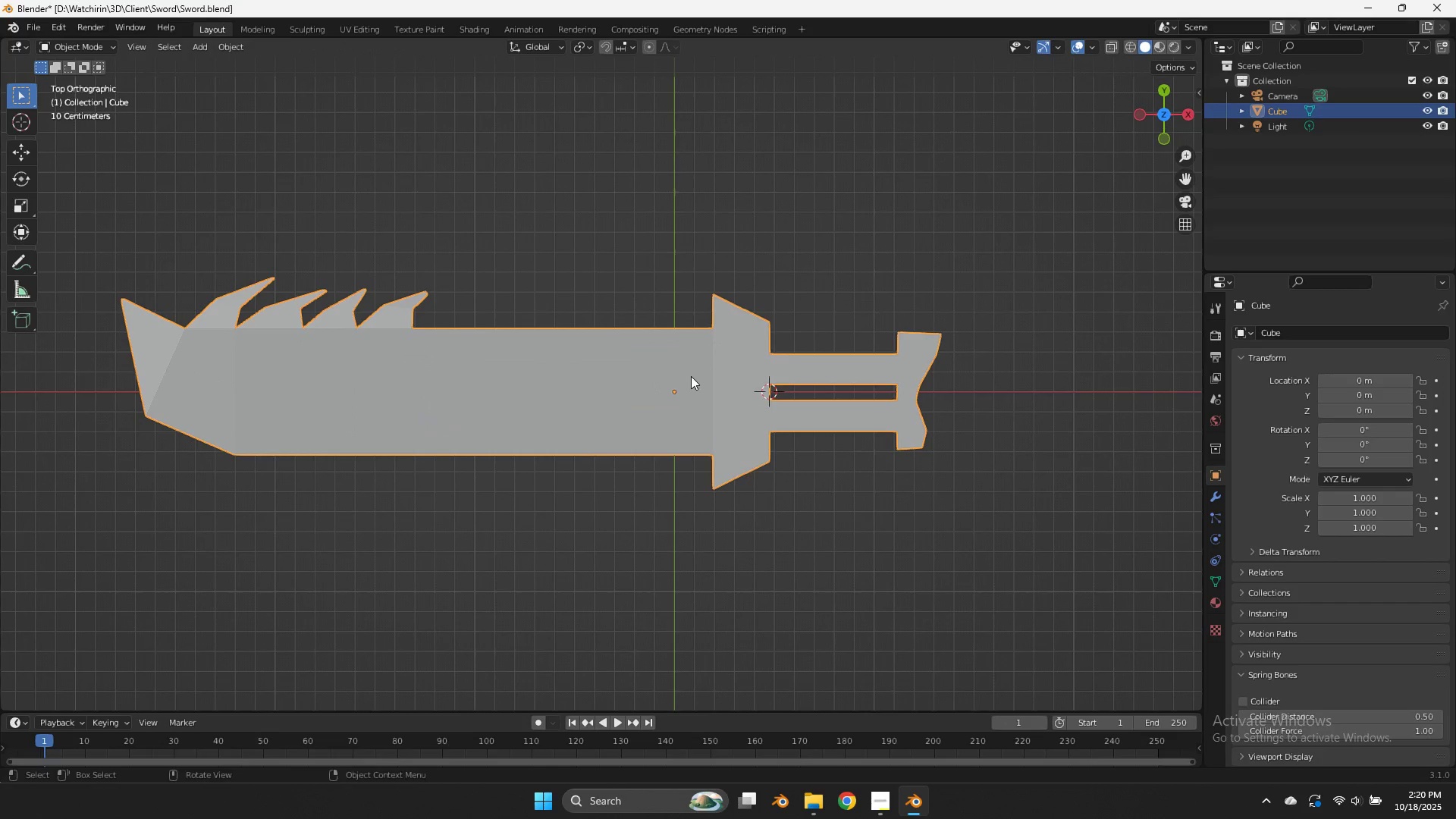 
key(Z)
 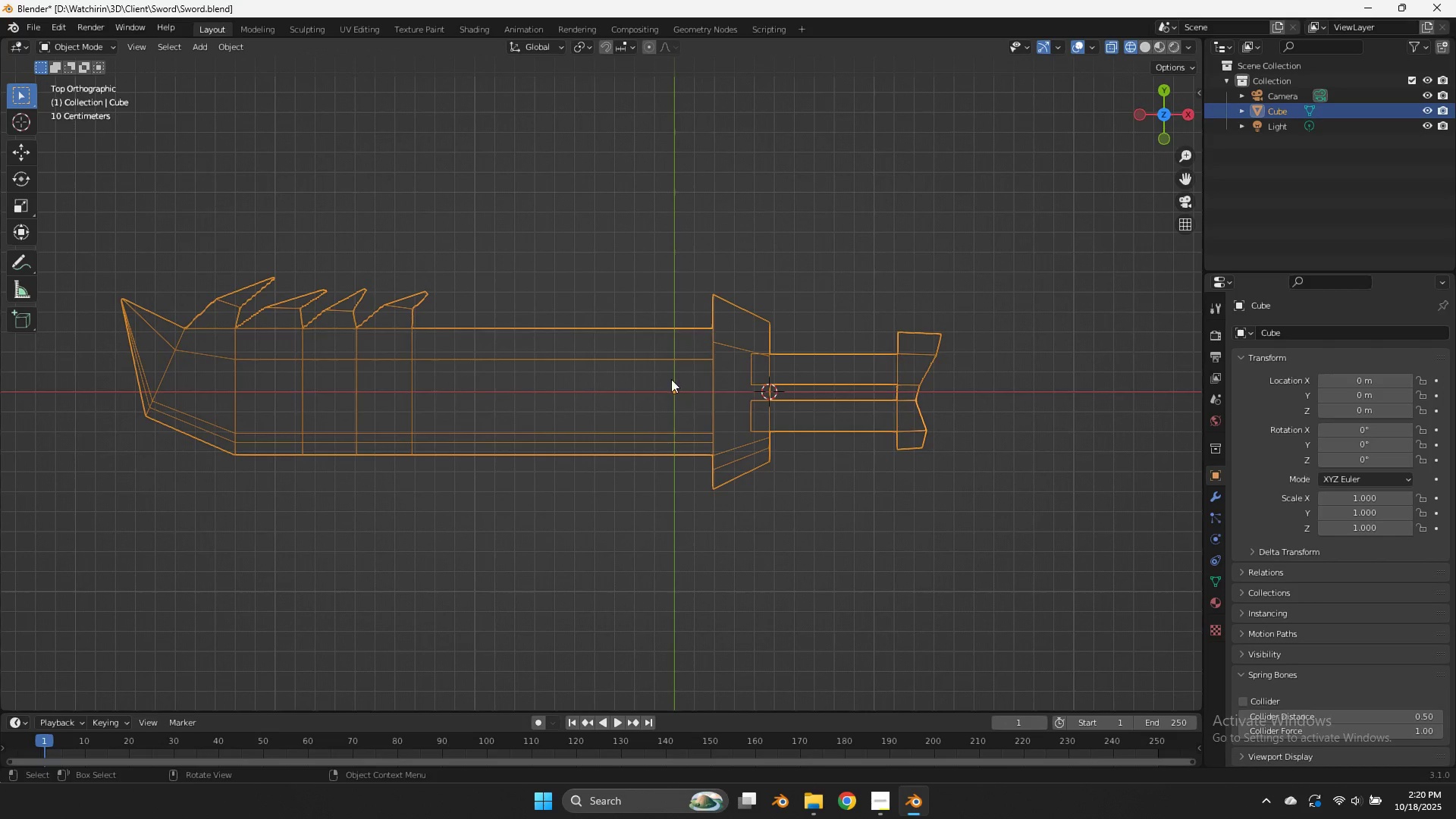 
key(Tab)
 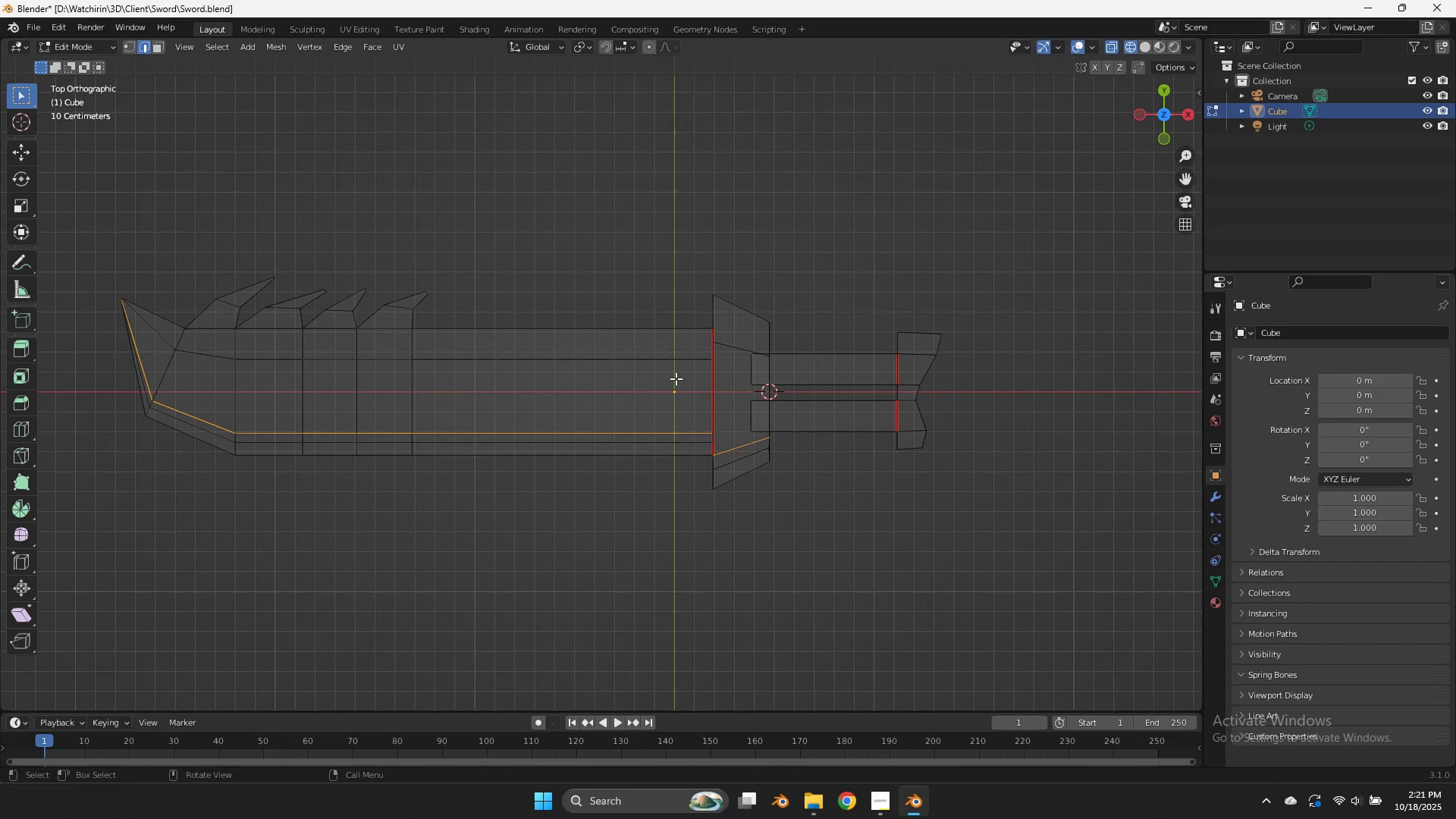 
wait(25.75)
 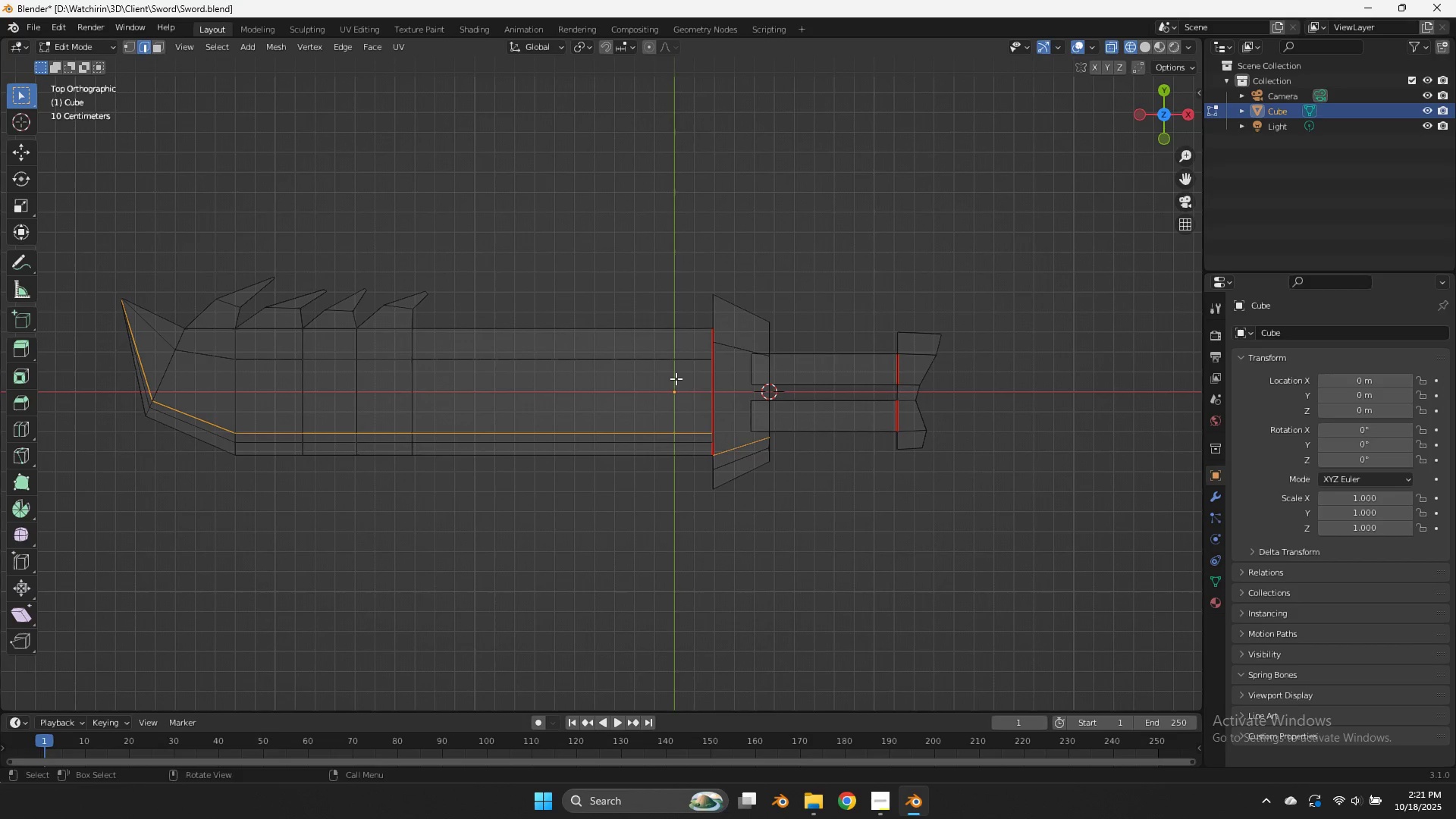 
key(Tab)
 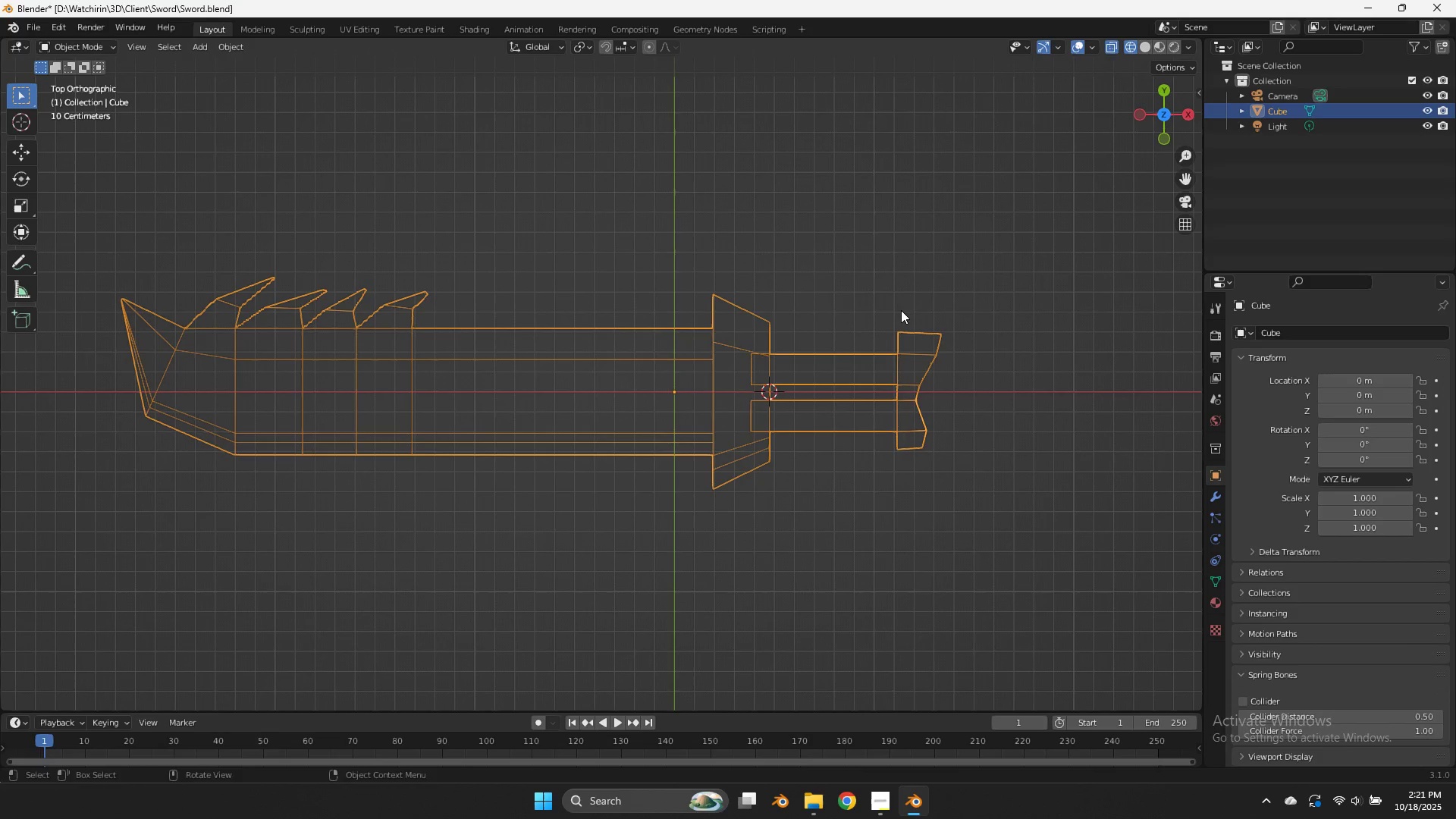 
key(Z)
 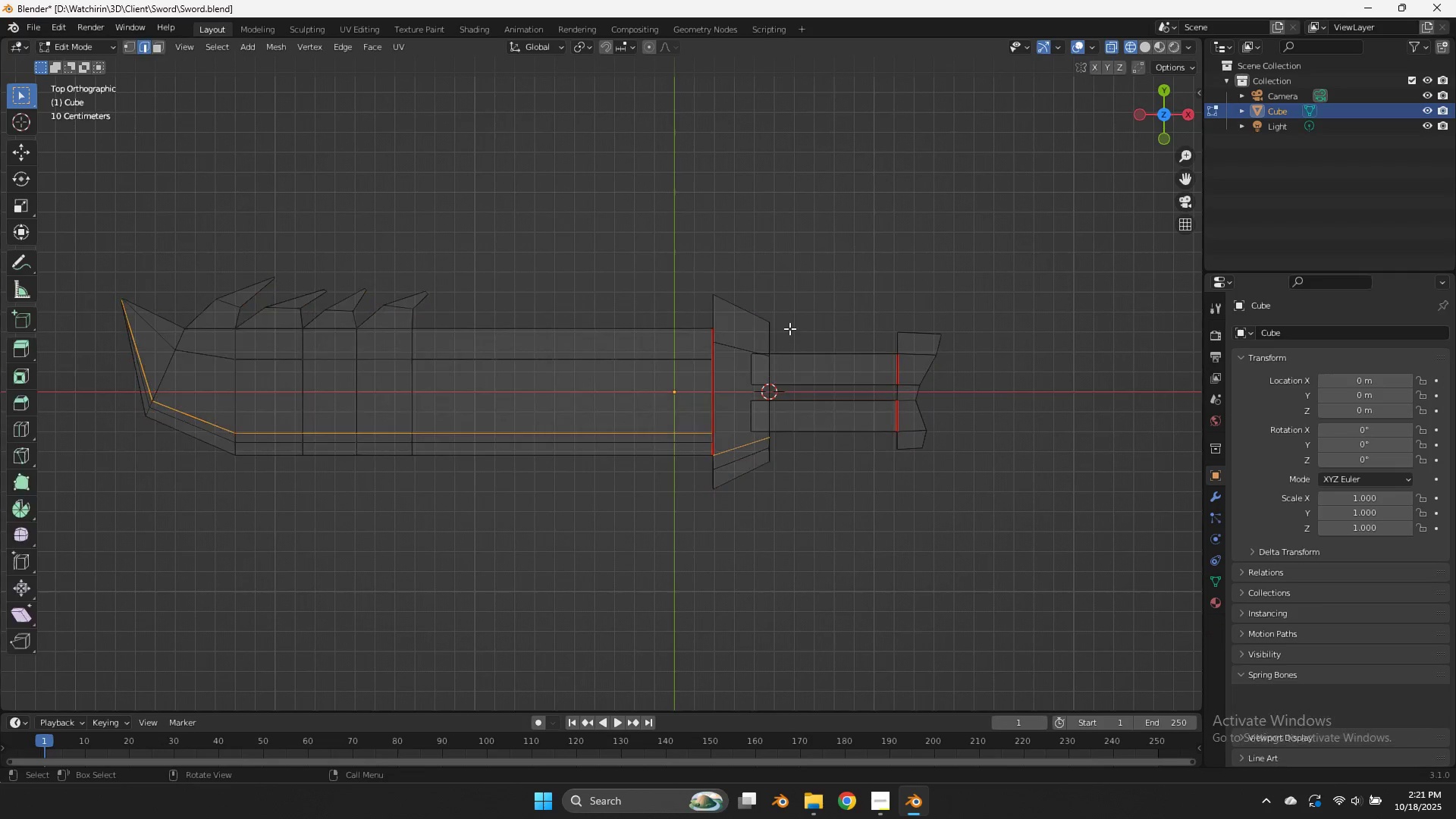 
key(Tab)
 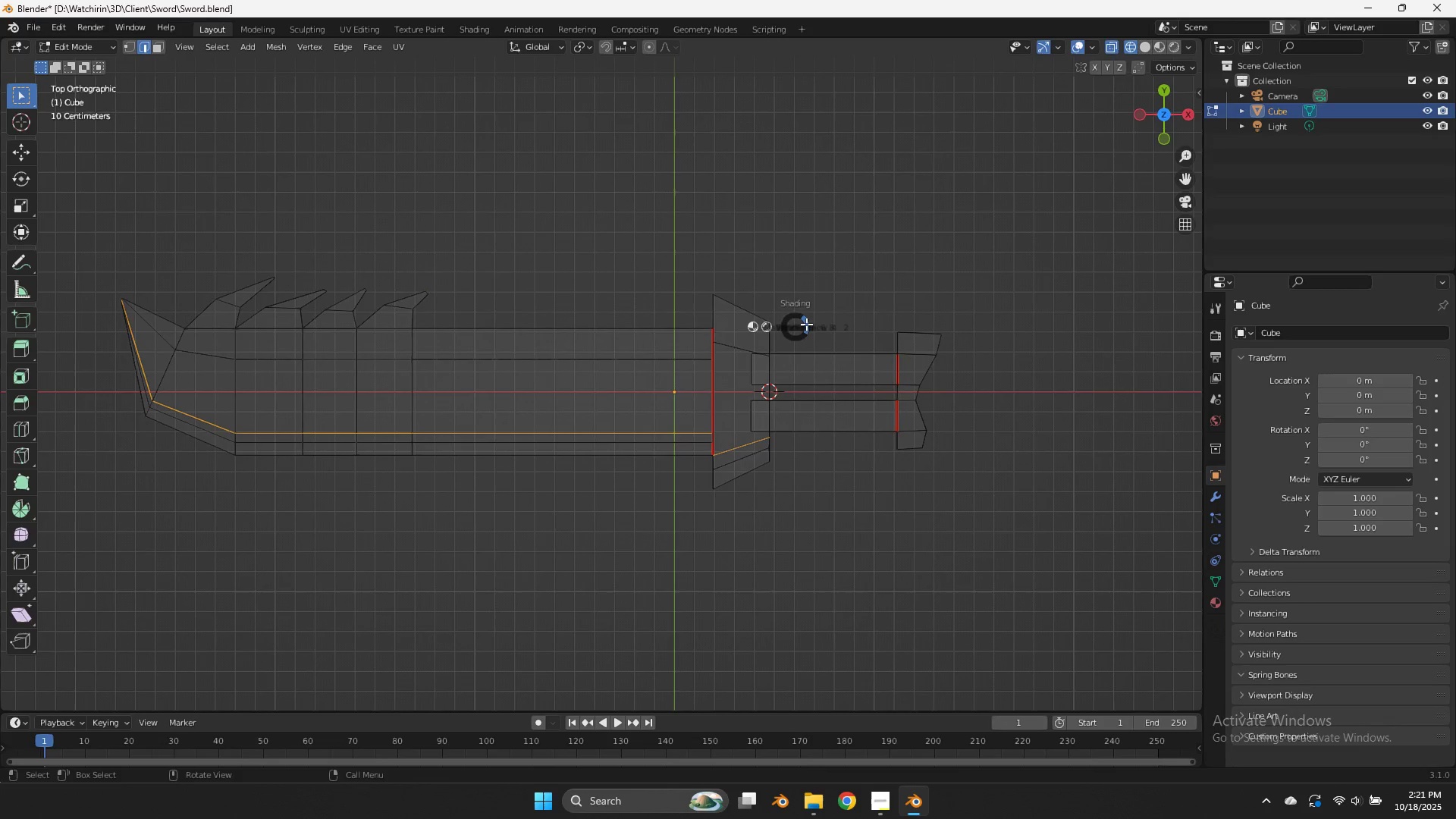 
key(Z)
 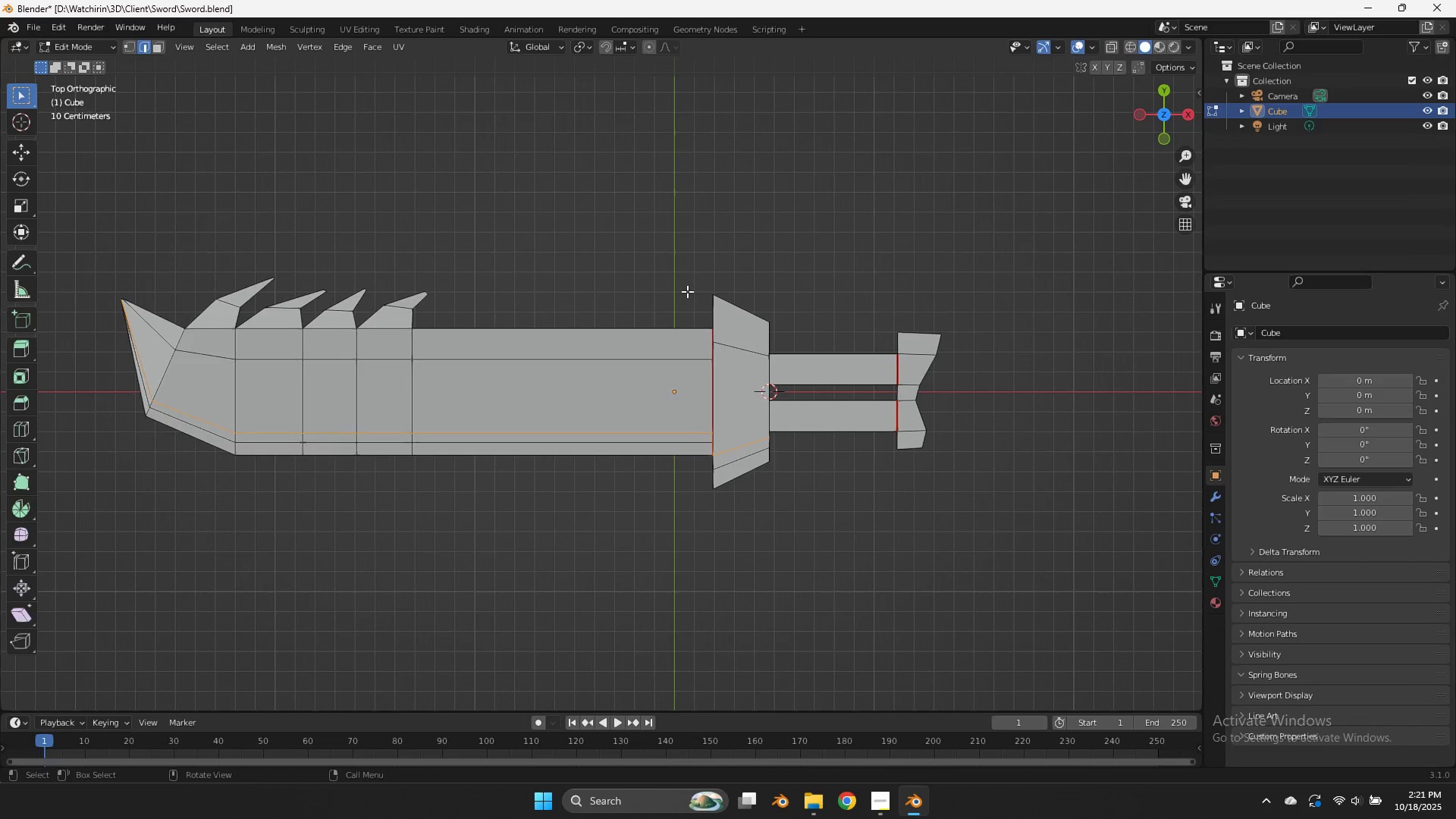 
key(Tab)
 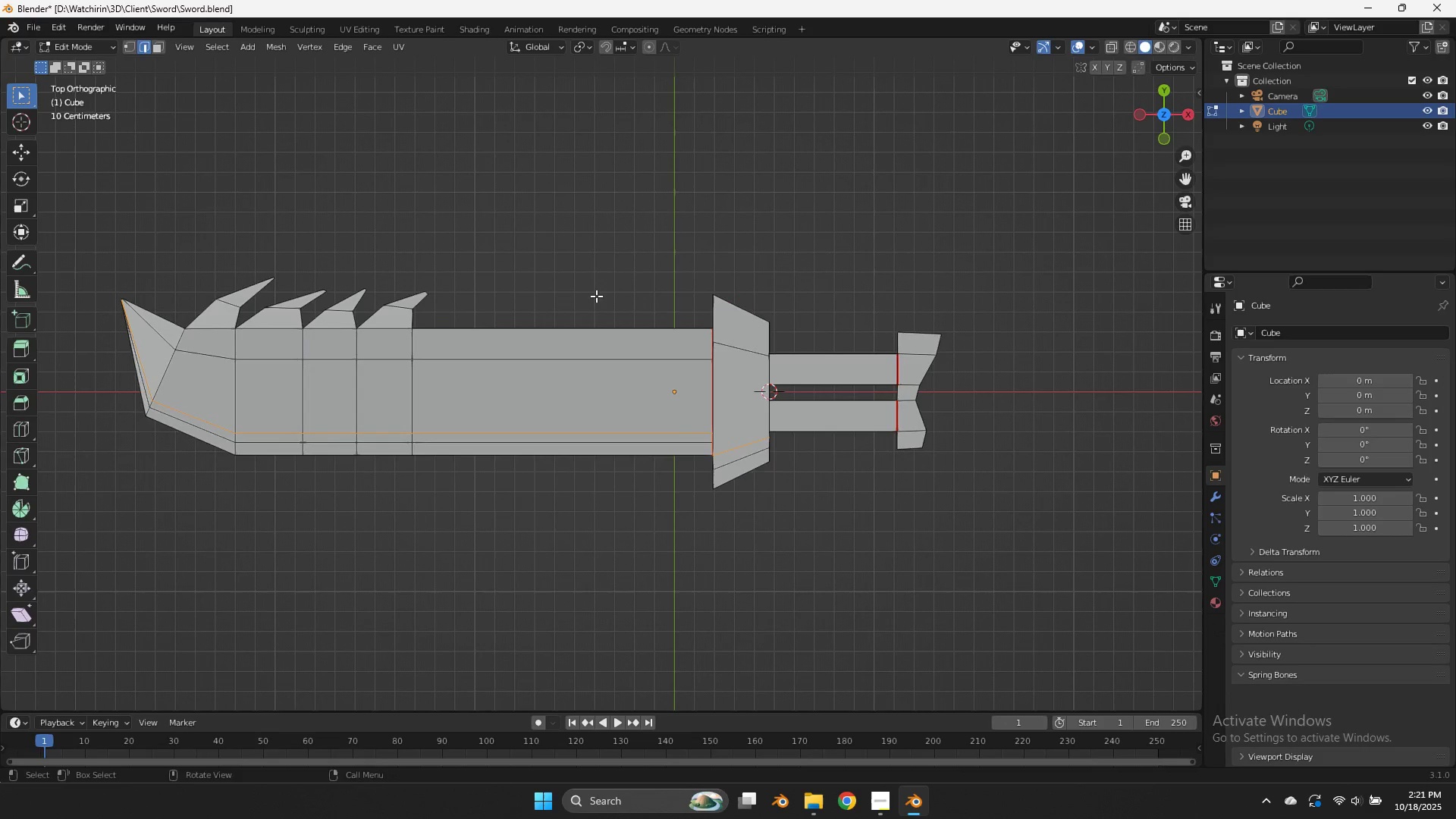 
key(Tab)
 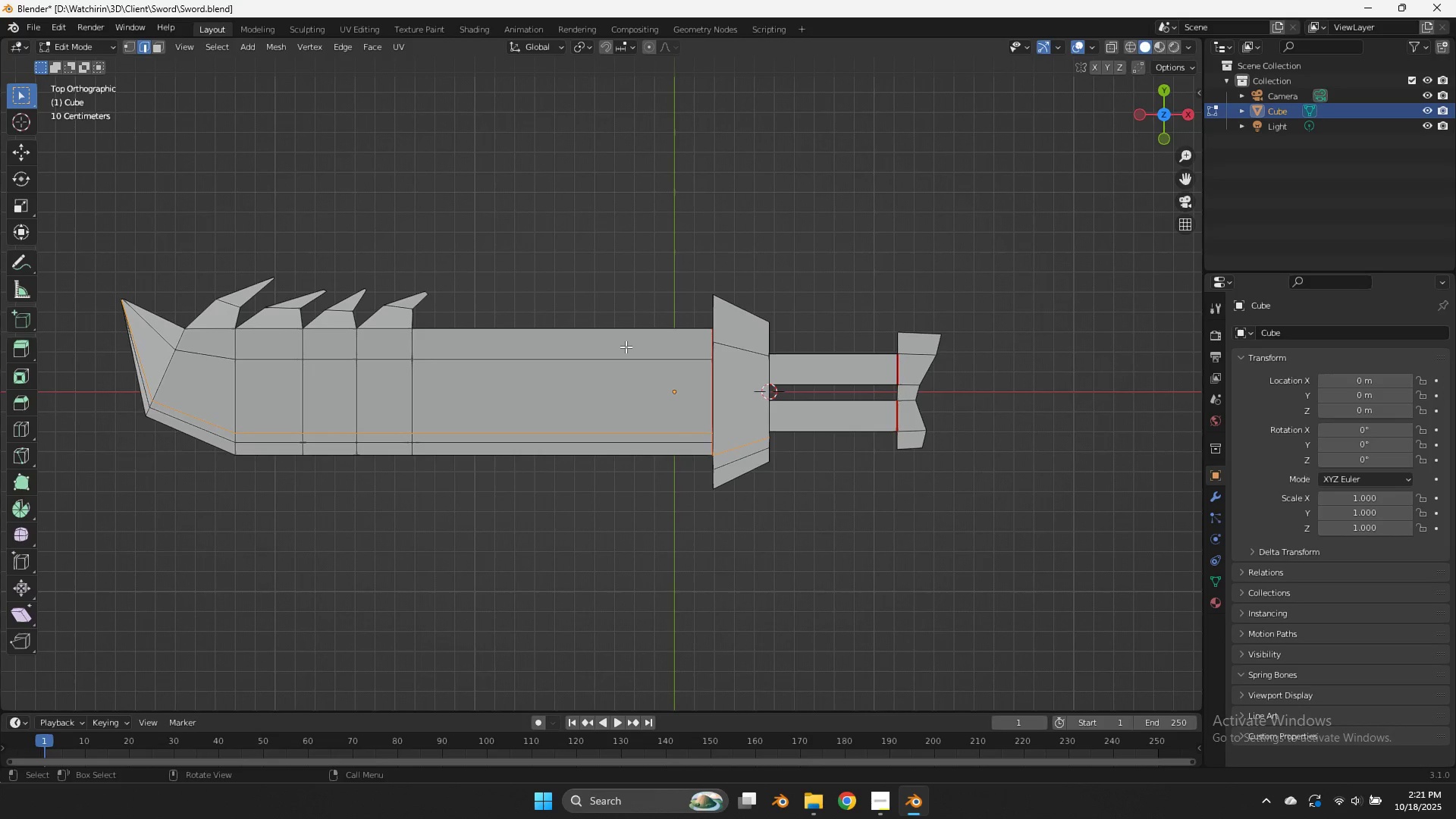 
key(Z)
 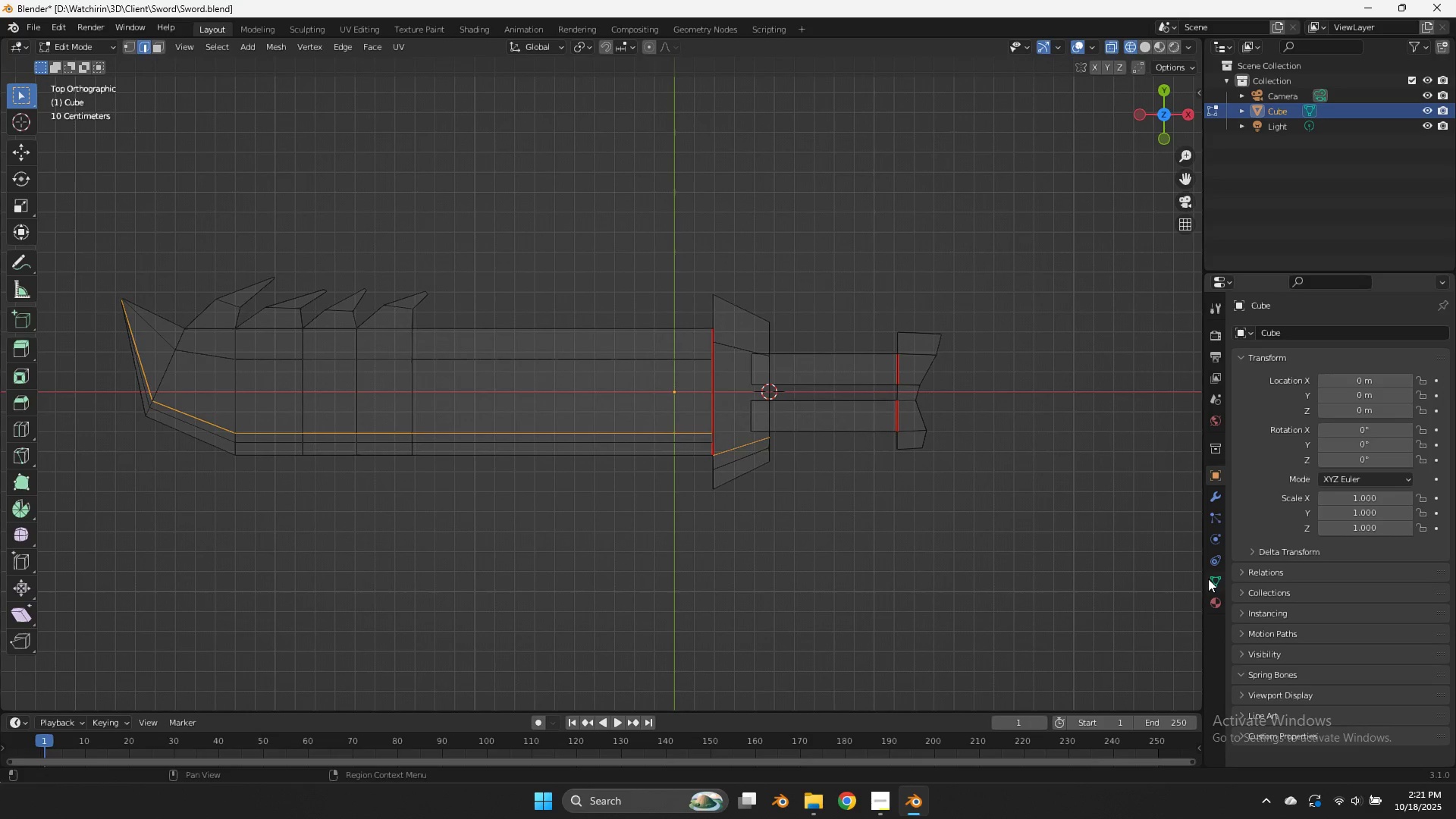 
left_click([1214, 581])
 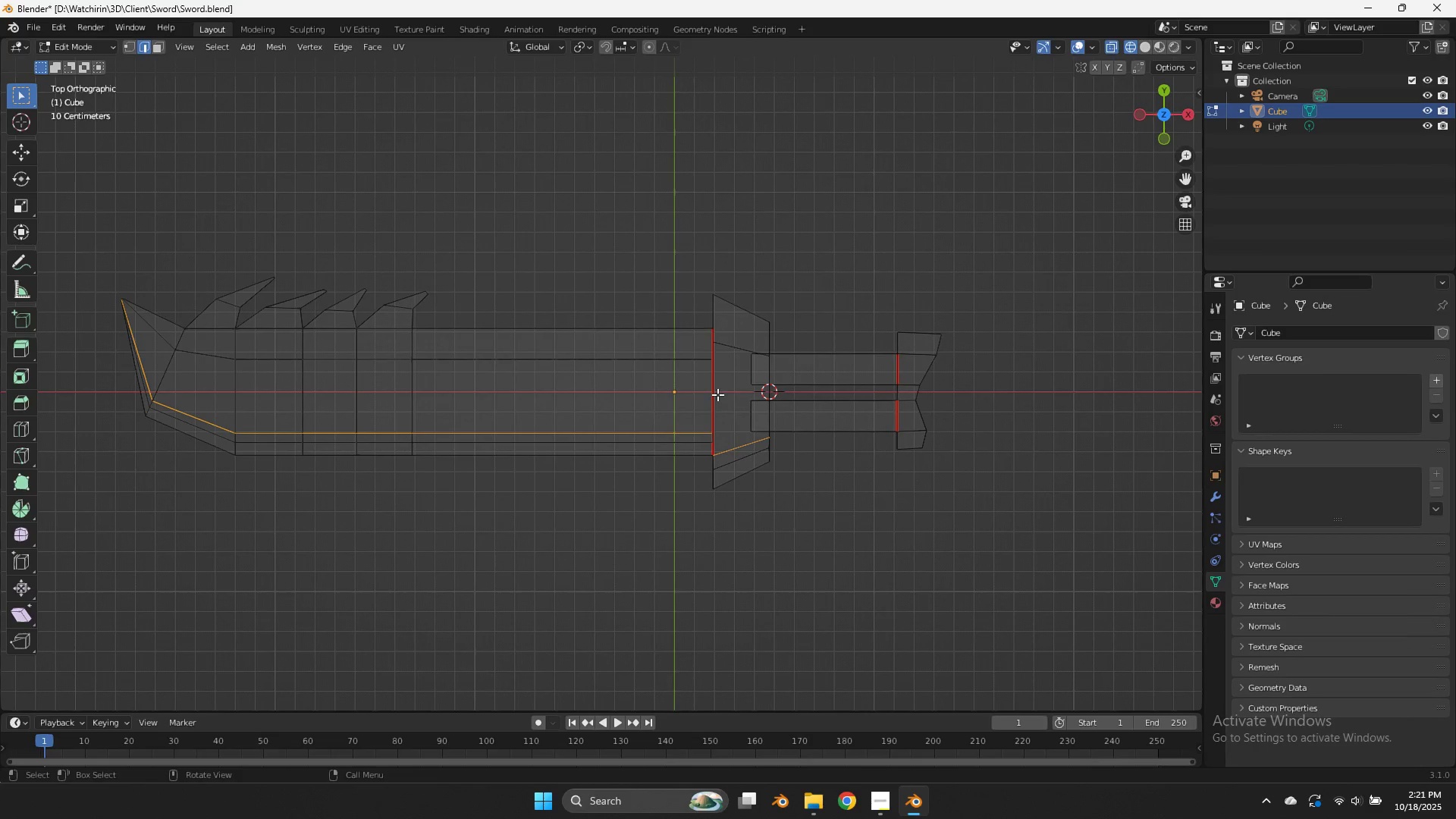 
key(Z)
 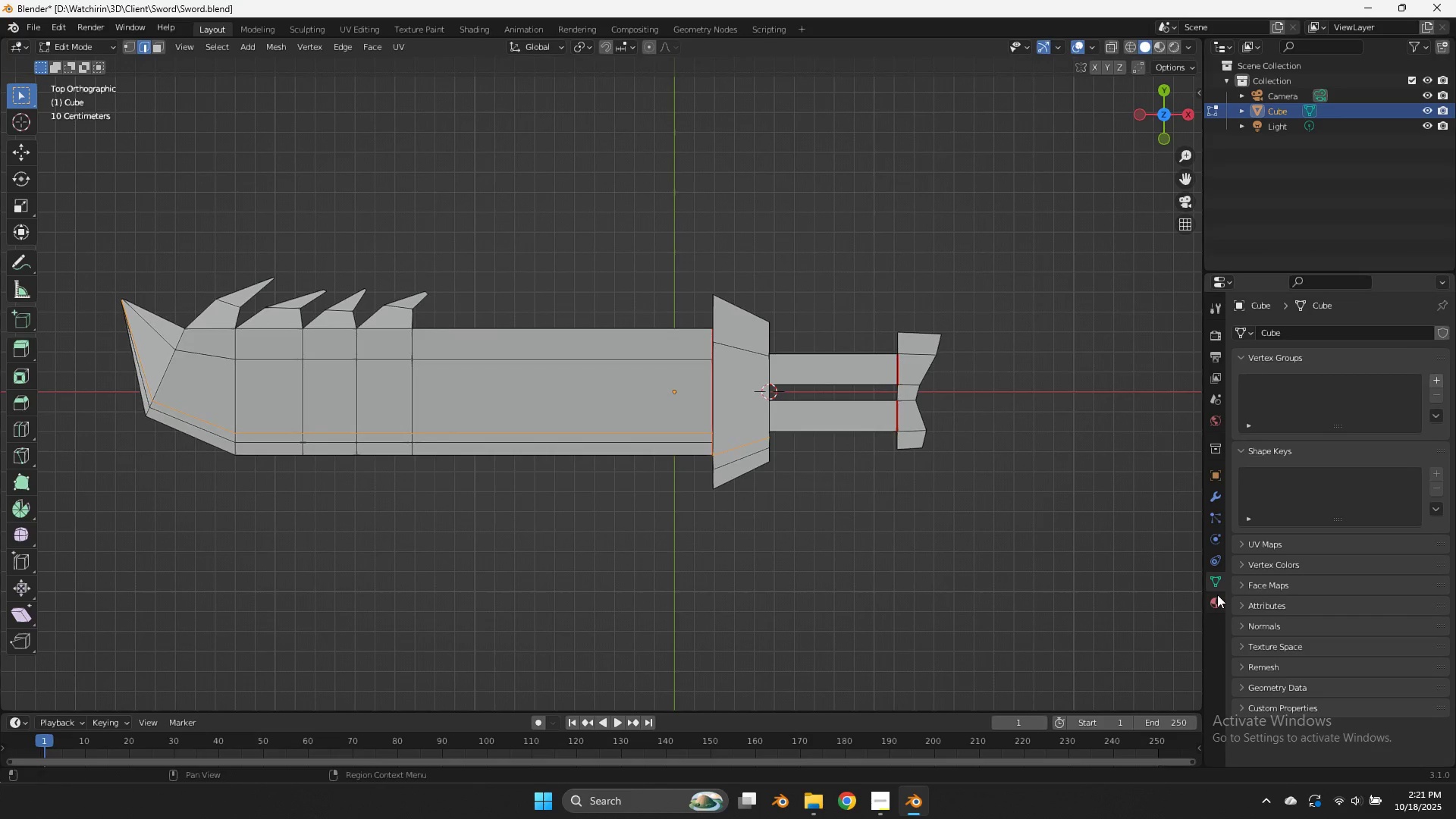 
left_click([1211, 600])
 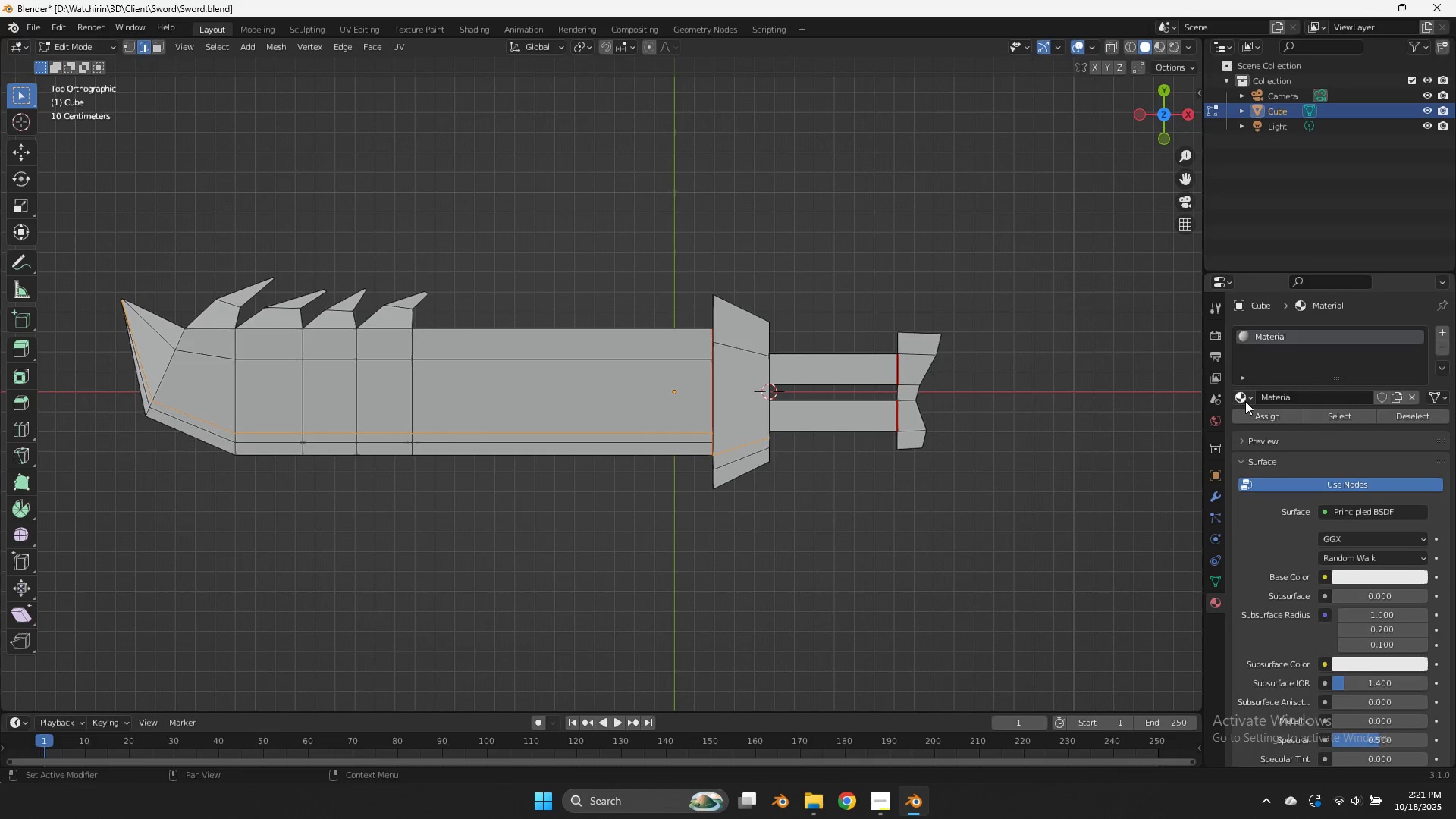 
left_click([1238, 401])
 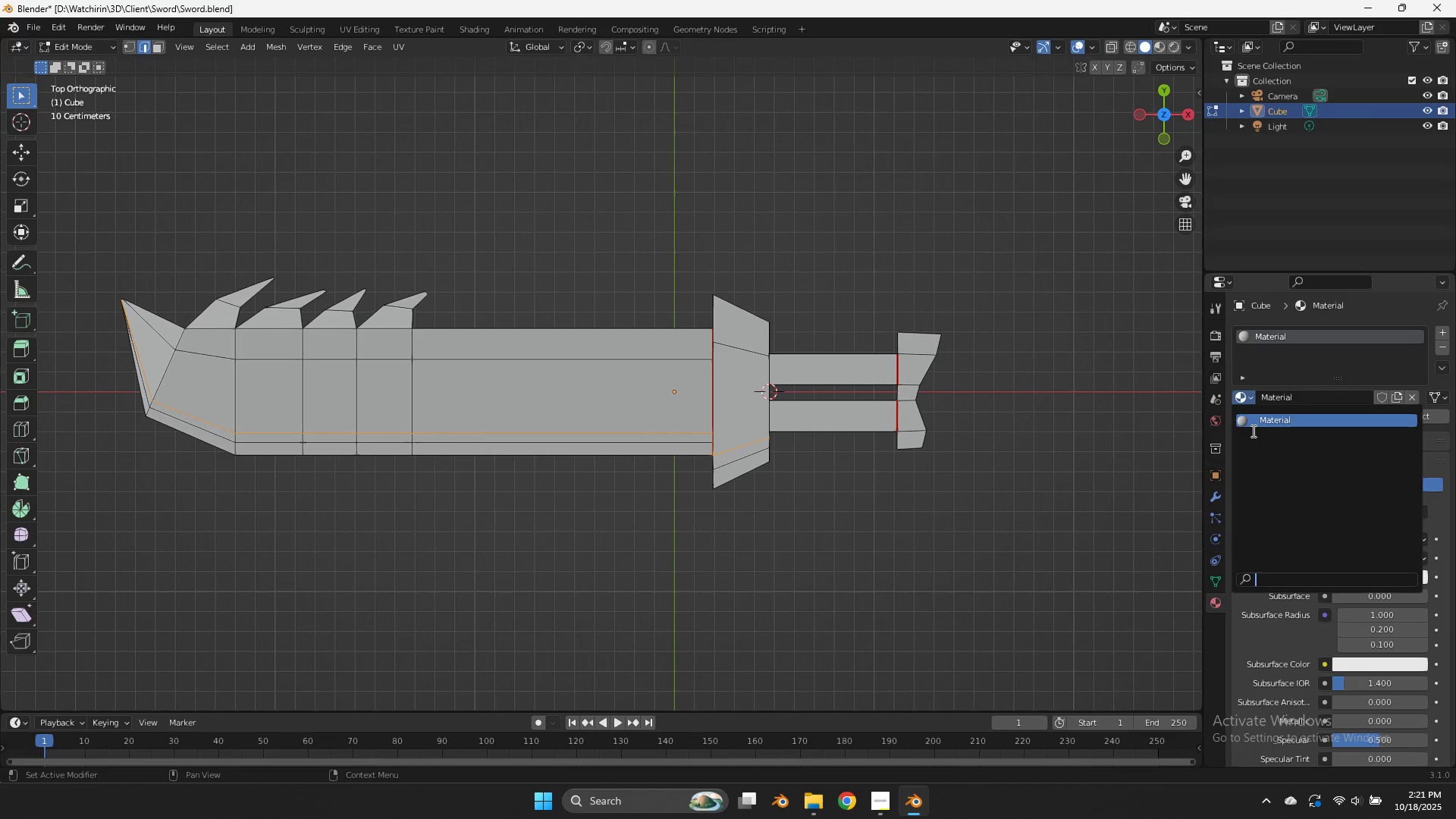 
left_click([1252, 431])
 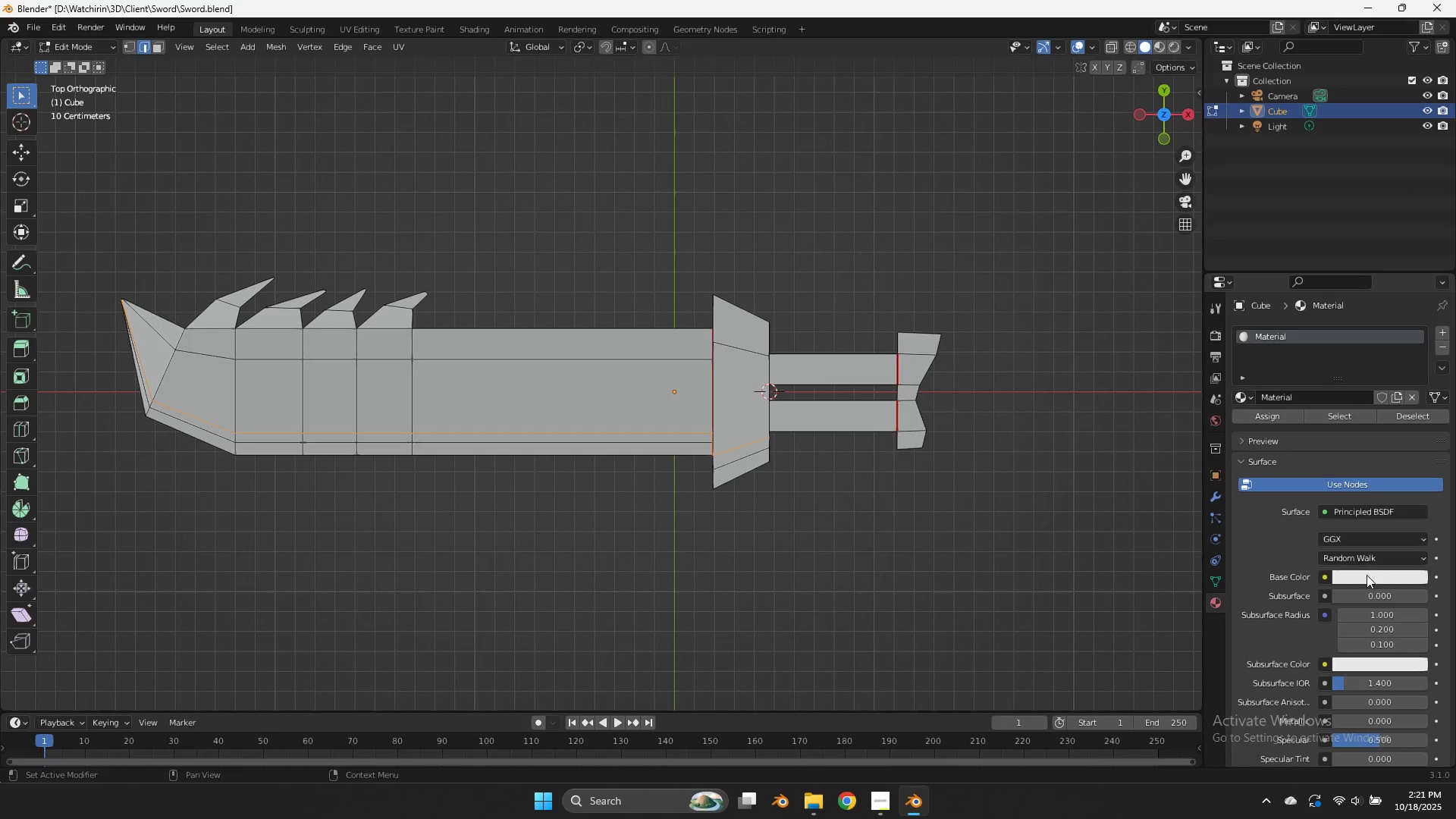 
left_click([1367, 575])
 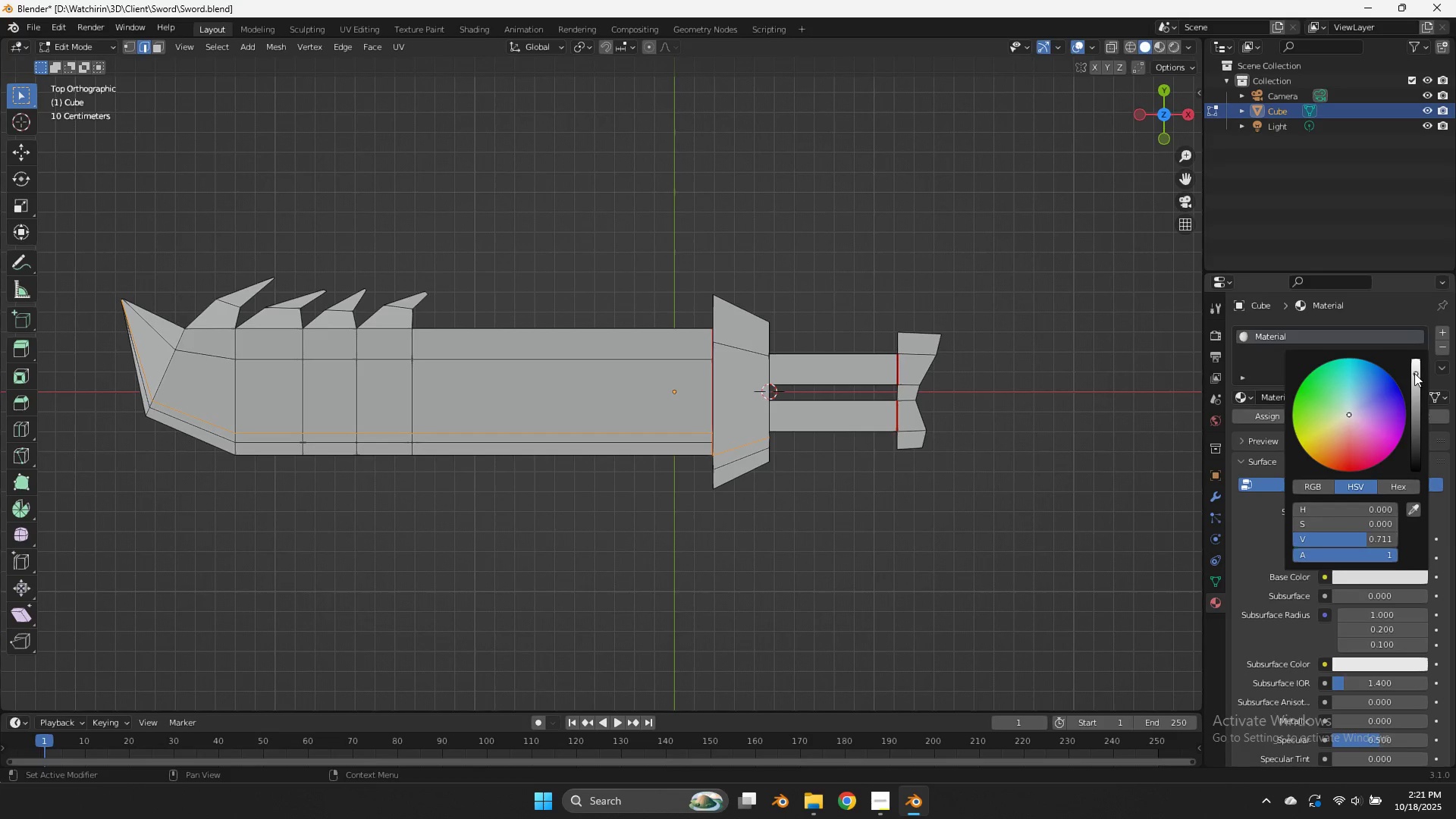 
key(Tab)
 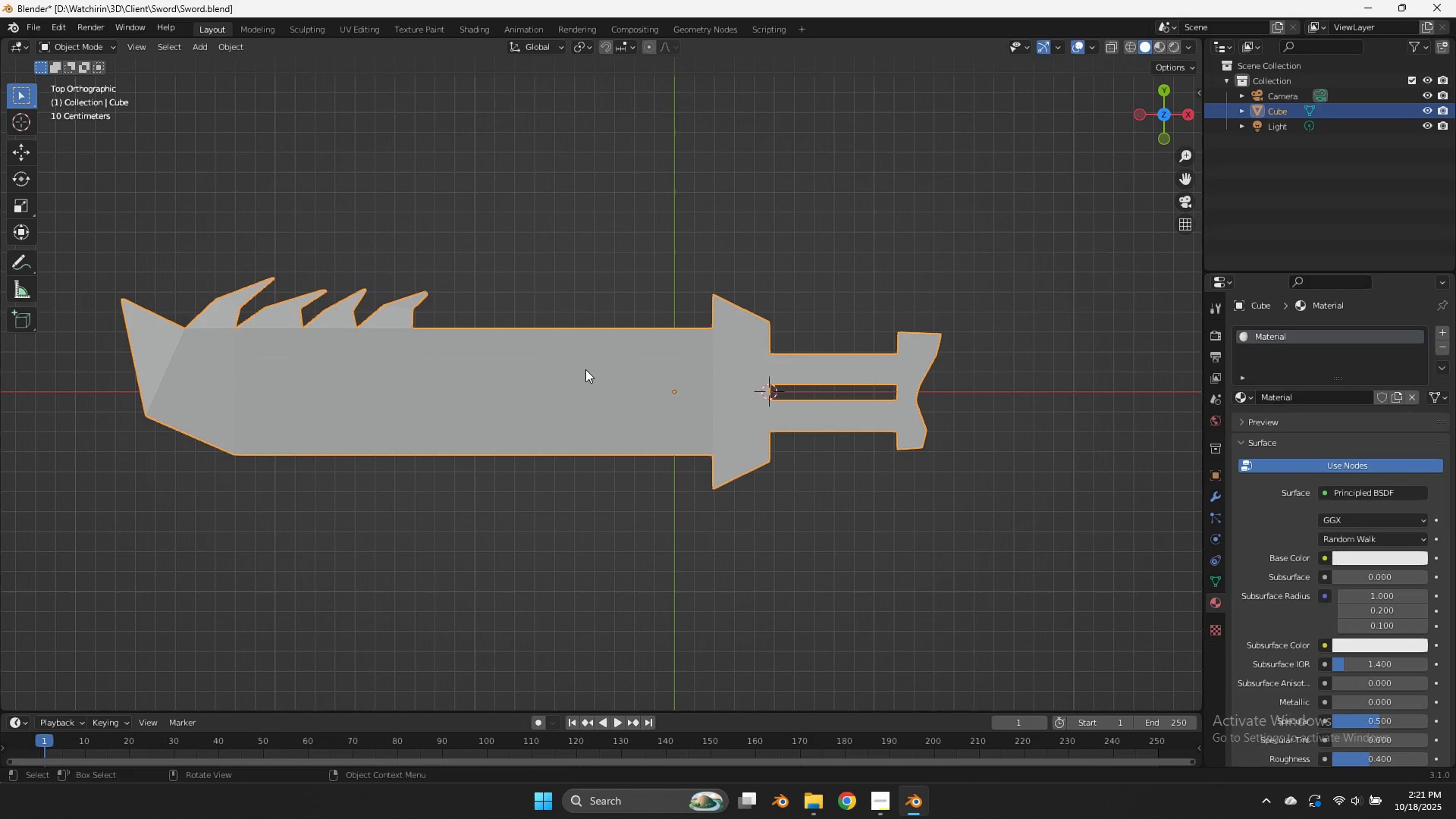 
key(Tab)
 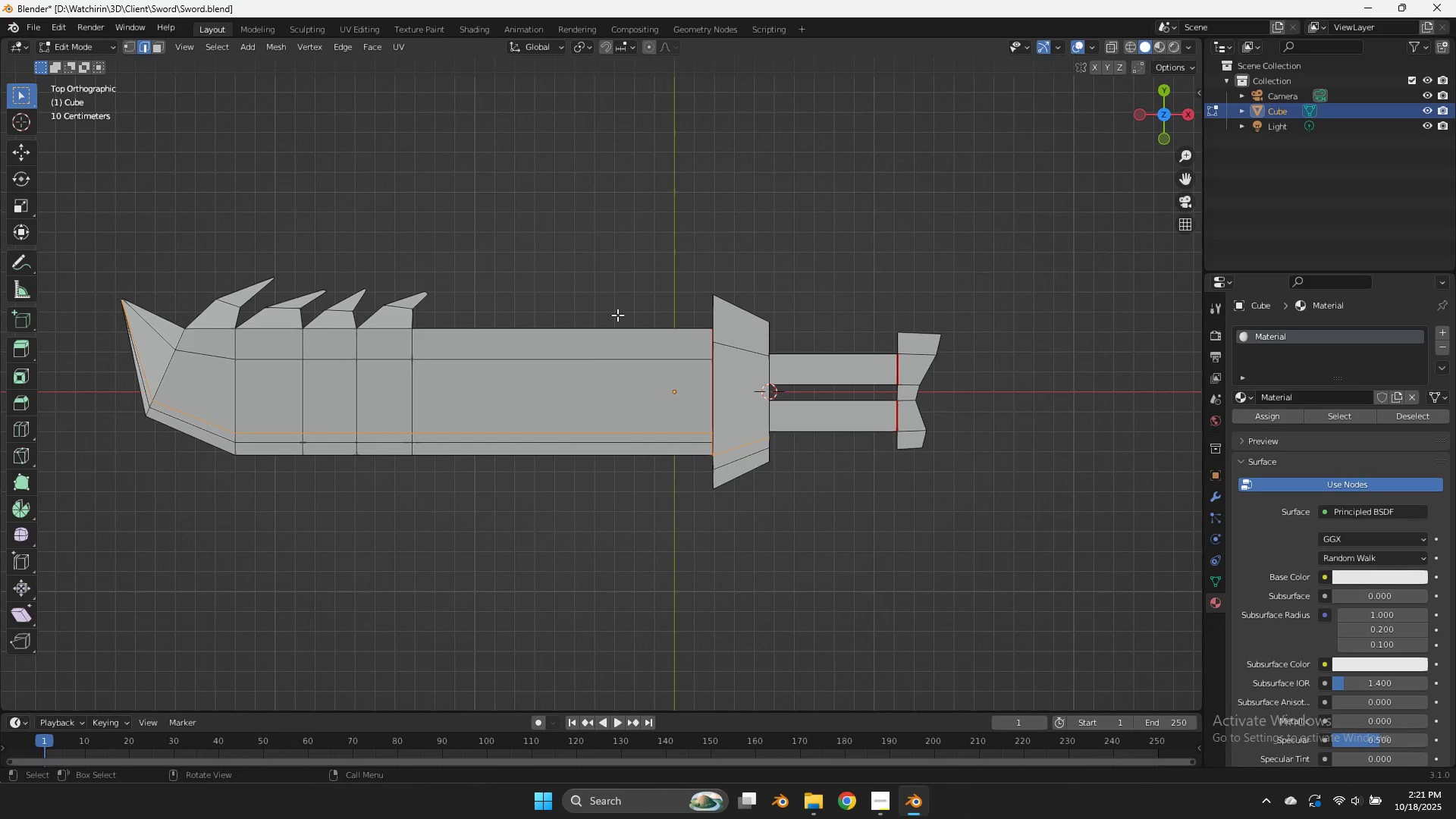 
key(Z)
 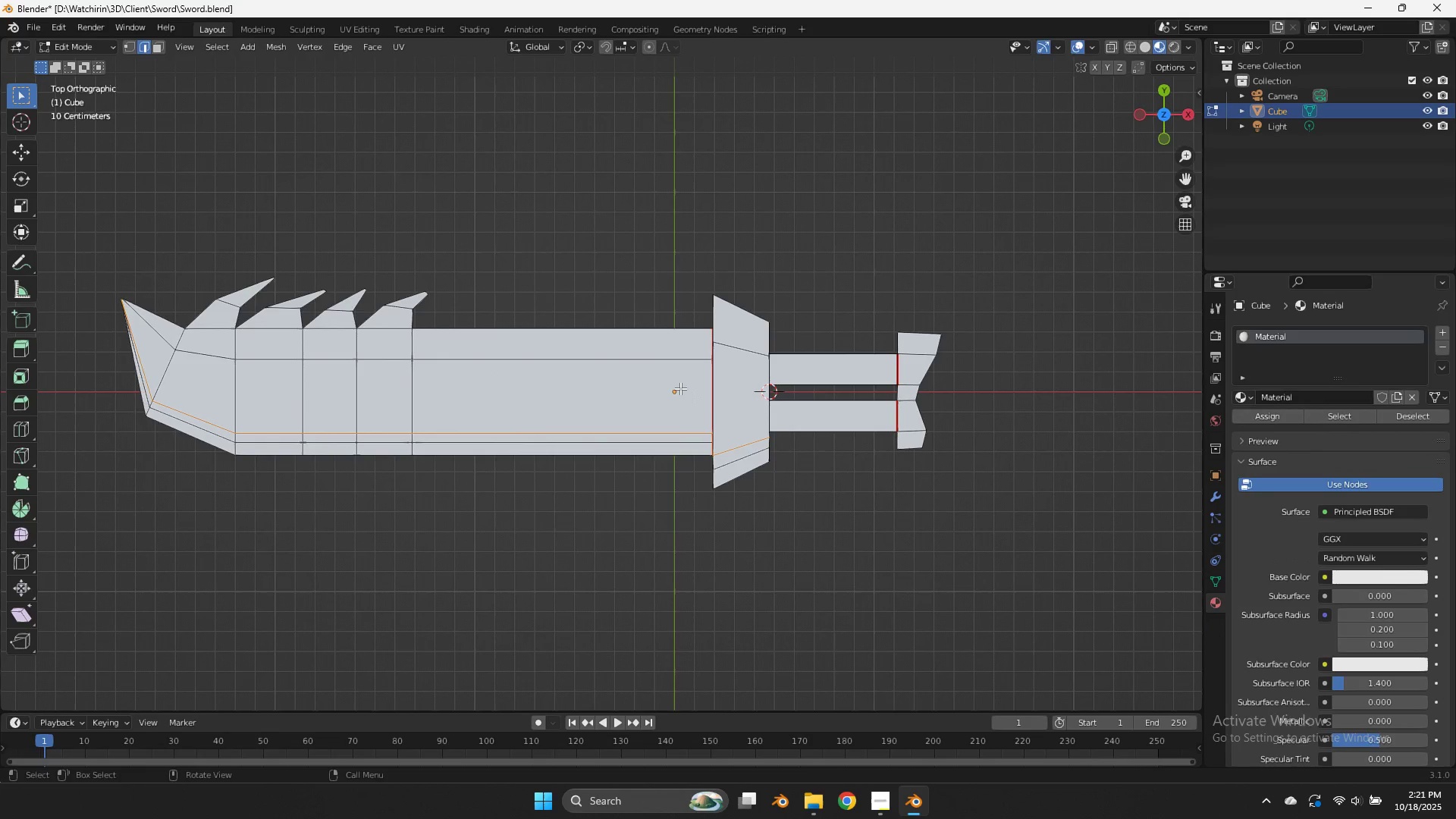 
left_click([643, 369])
 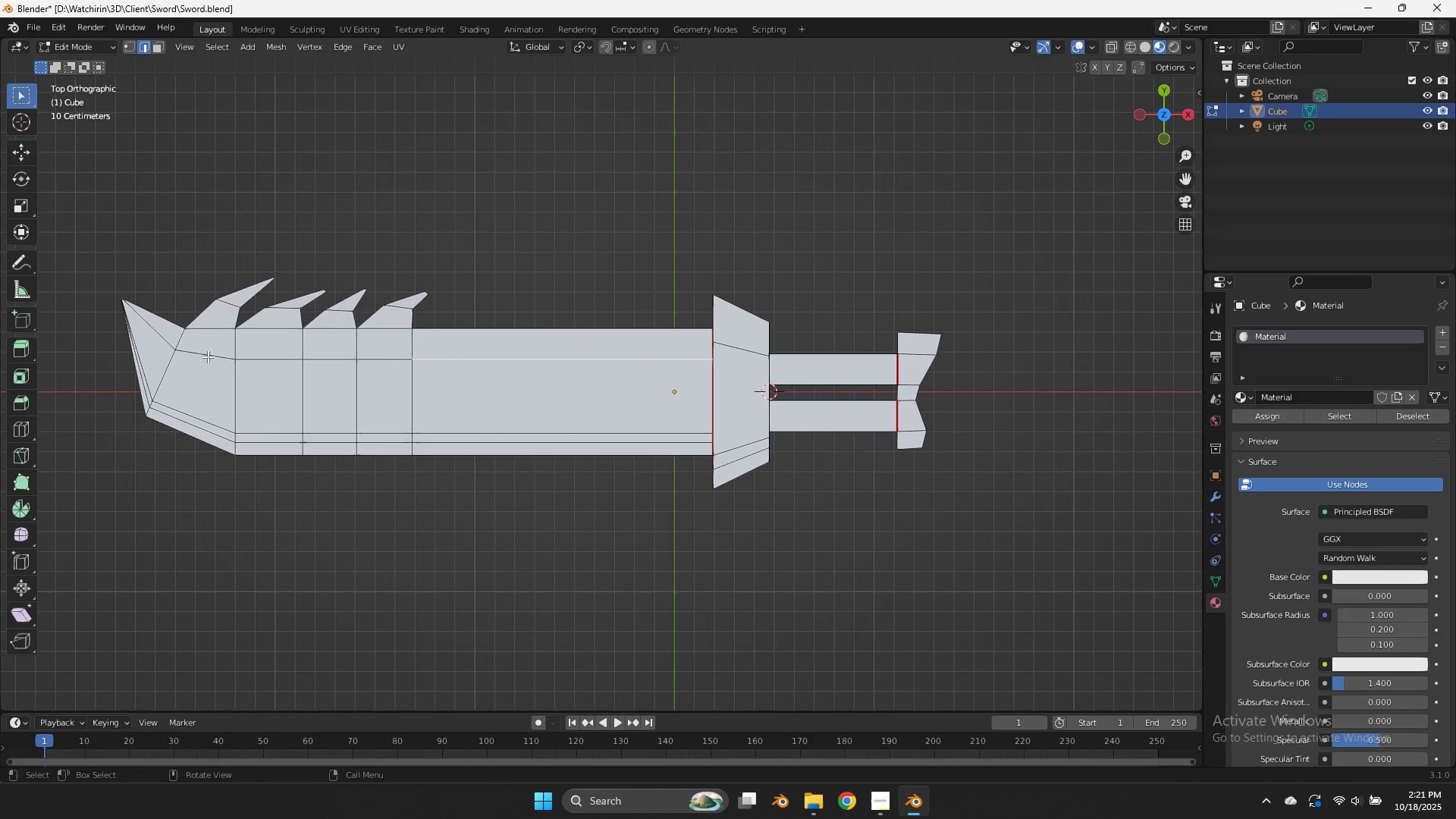 
left_click([204, 365])
 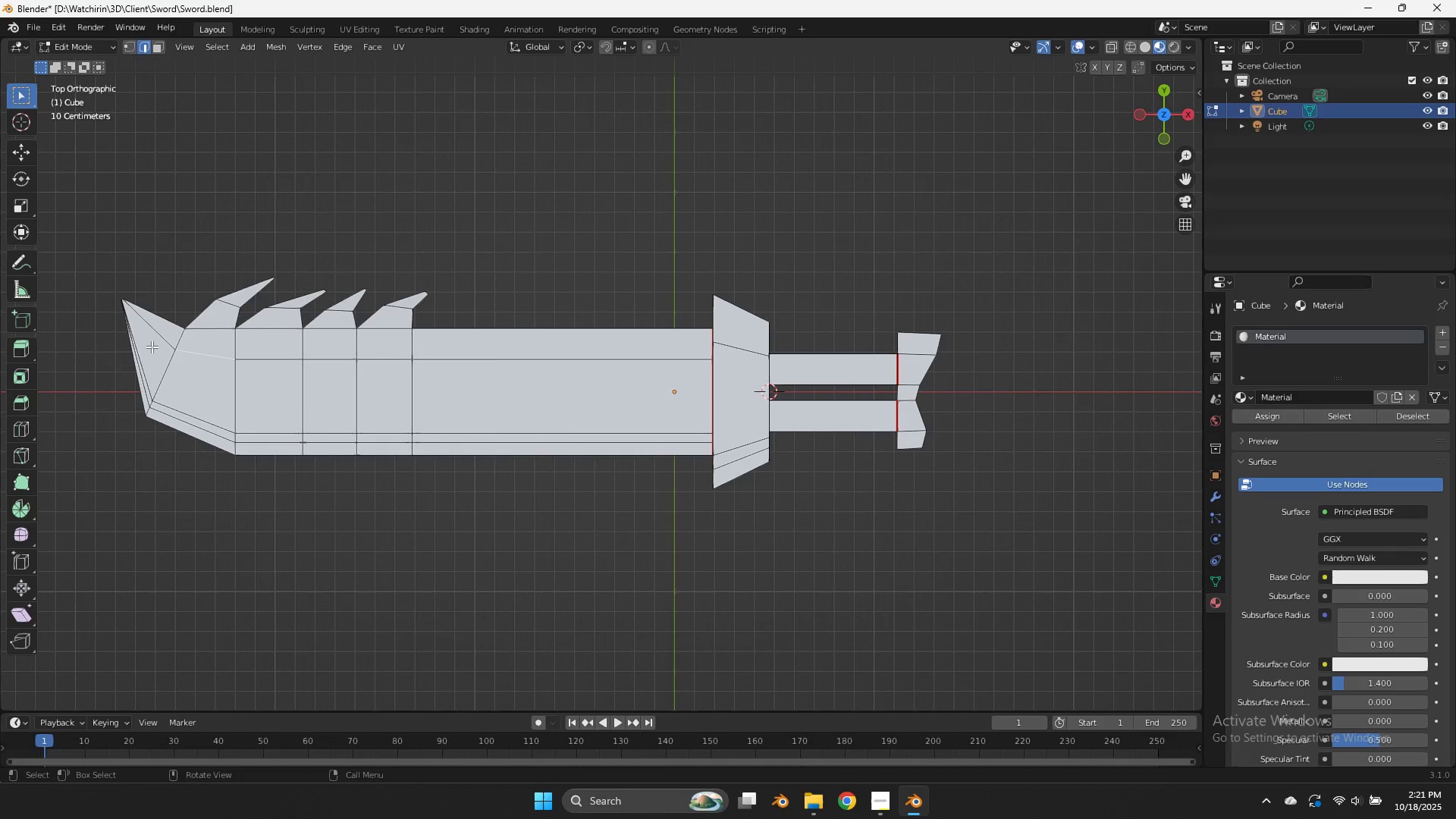 
left_click([152, 347])
 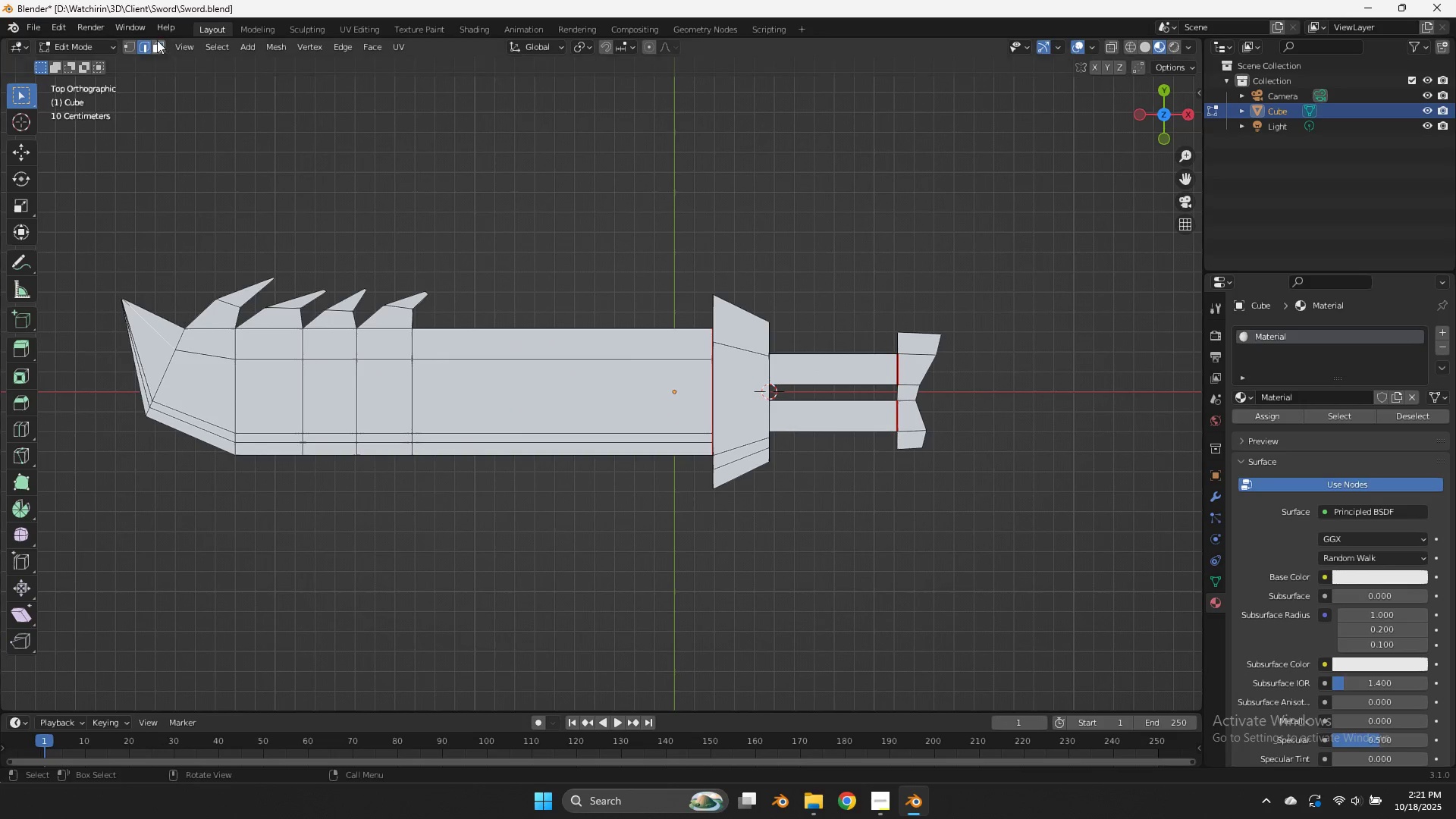 
left_click([155, 42])
 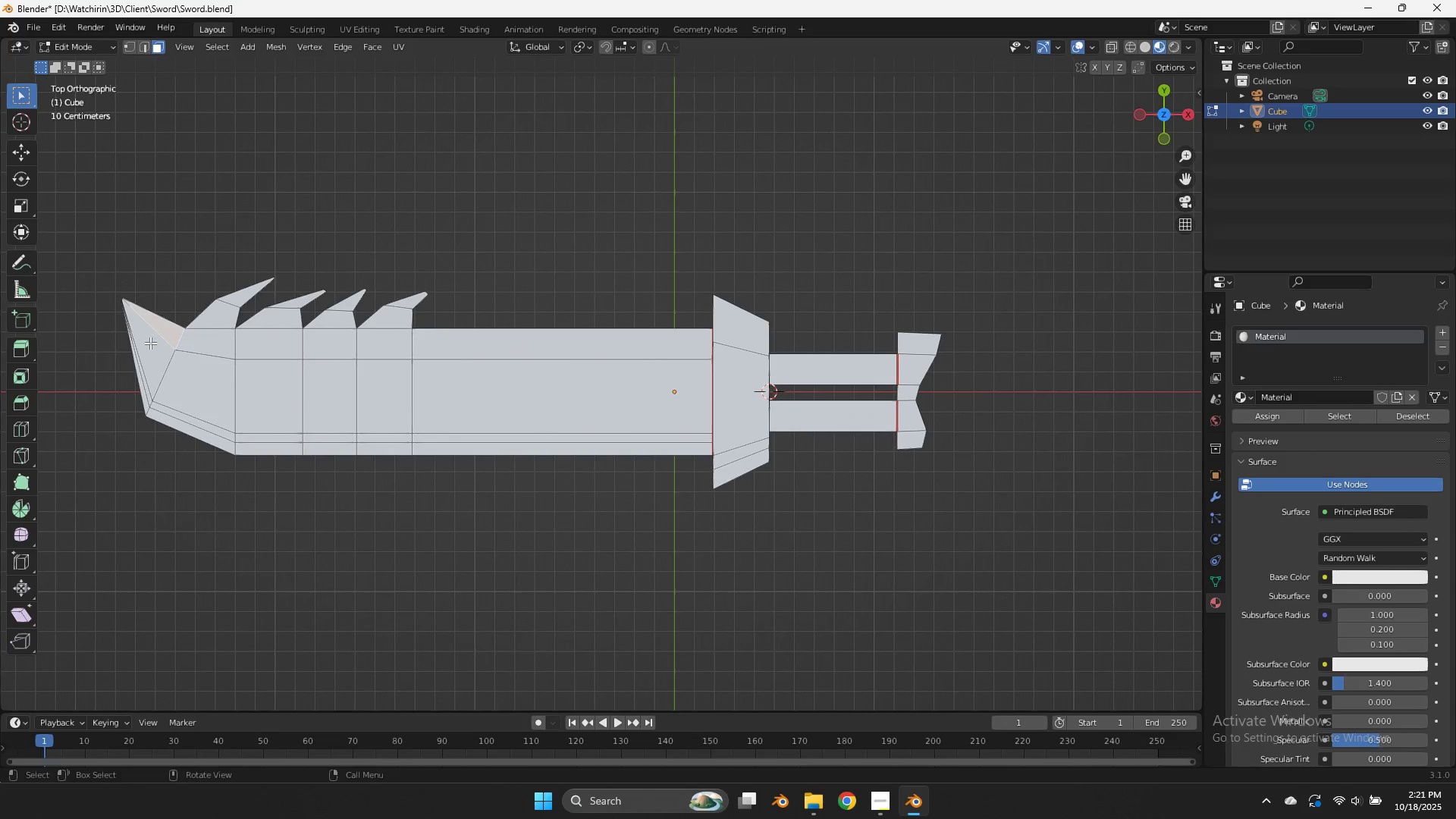 
double_click([150, 345])
 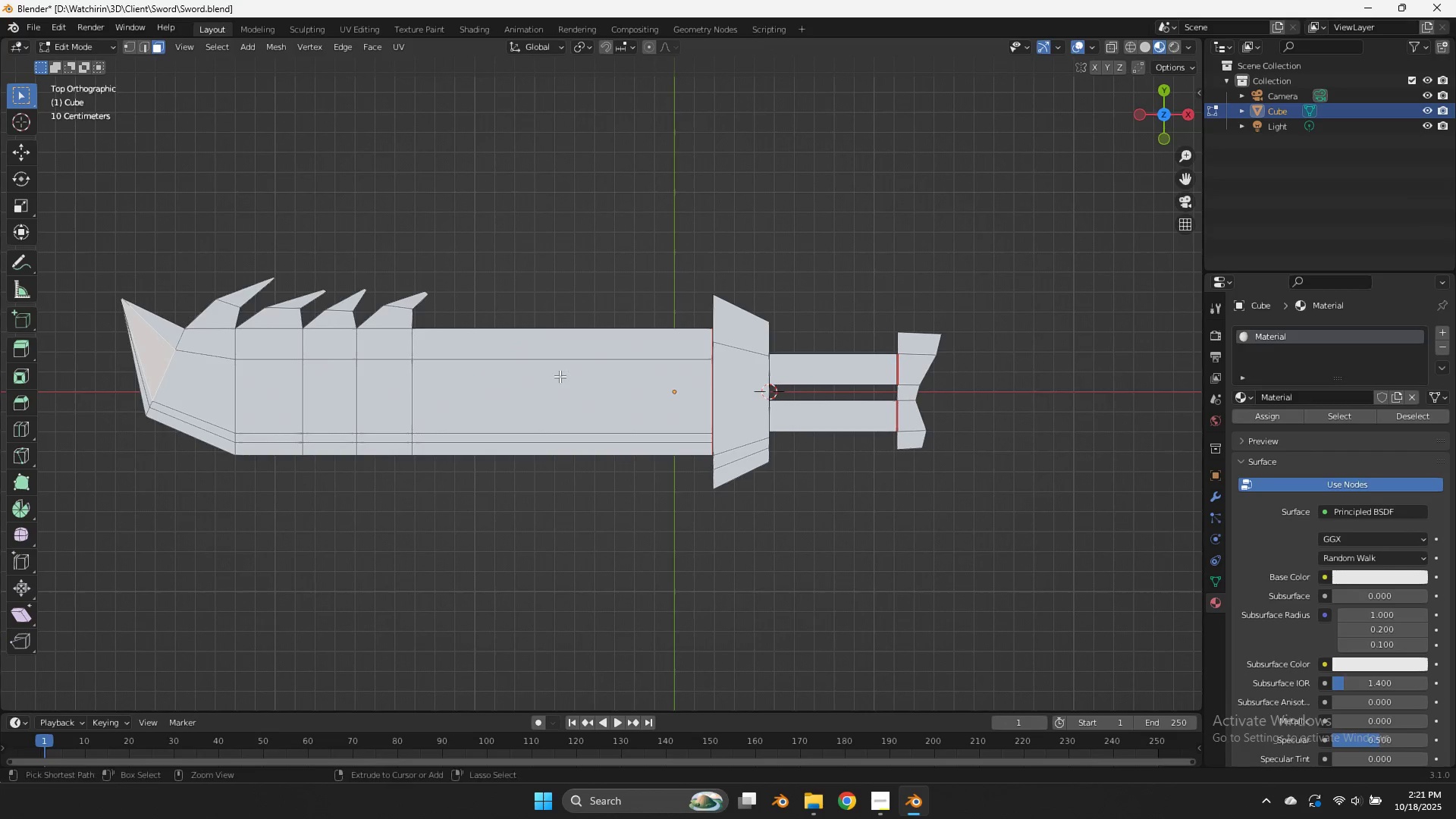 
hold_key(key=ControlLeft, duration=0.91)
left_click([702, 393])
 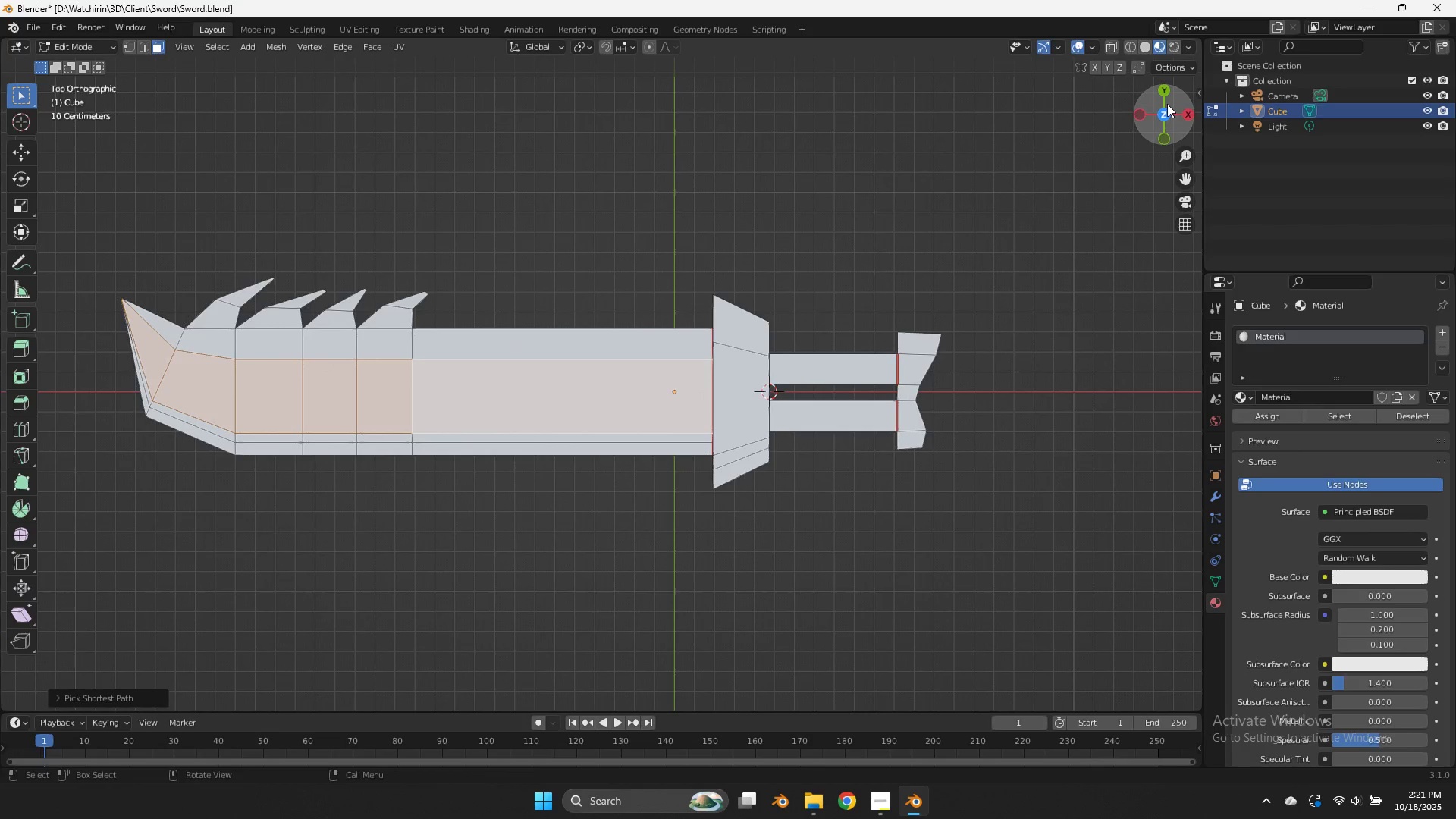 
left_click_drag(start_coordinate=[1177, 98], to_coordinate=[252, 490])
 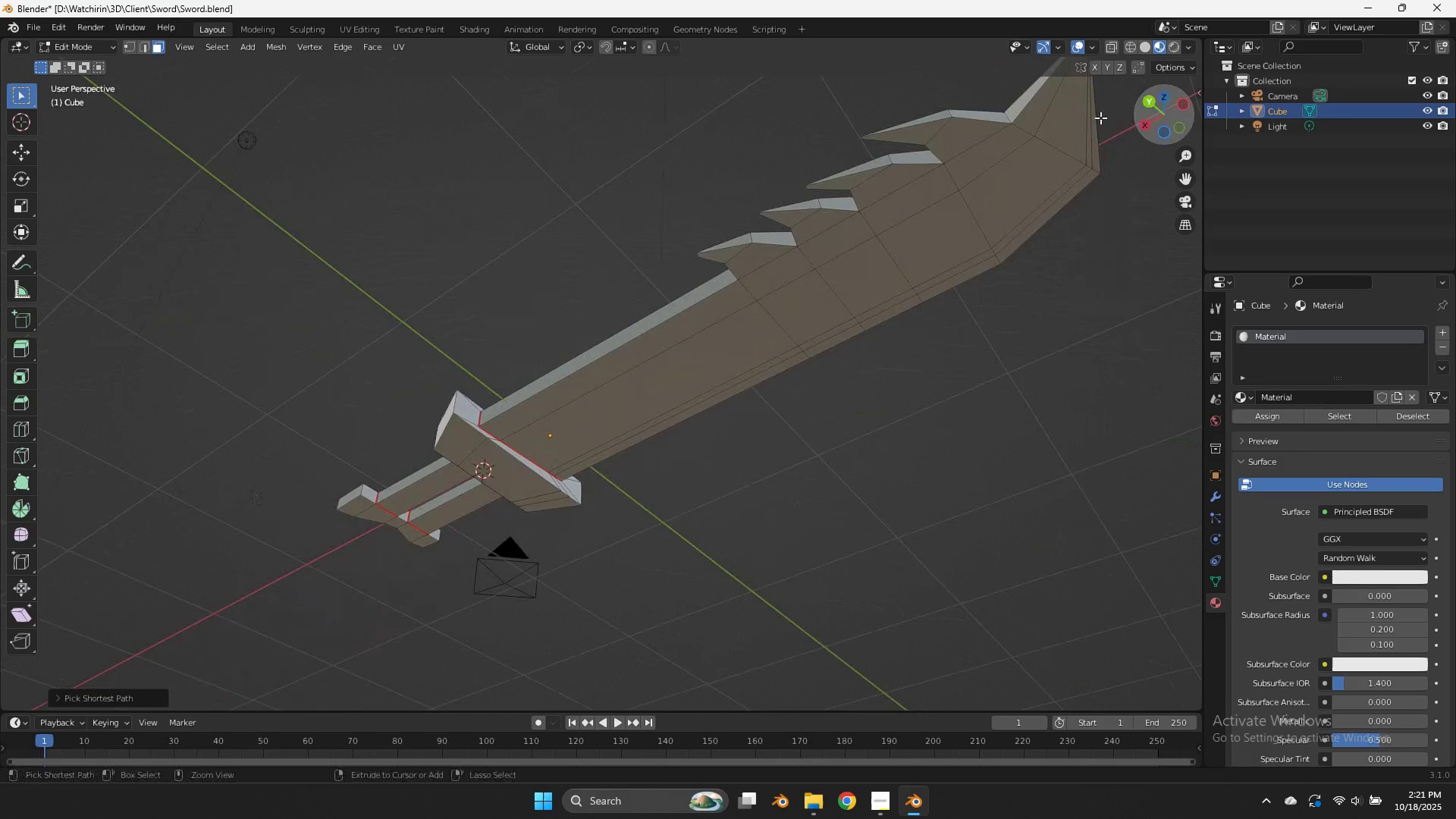 
hold_key(key=ControlLeft, duration=1.28)
double_click([1009, 184])
 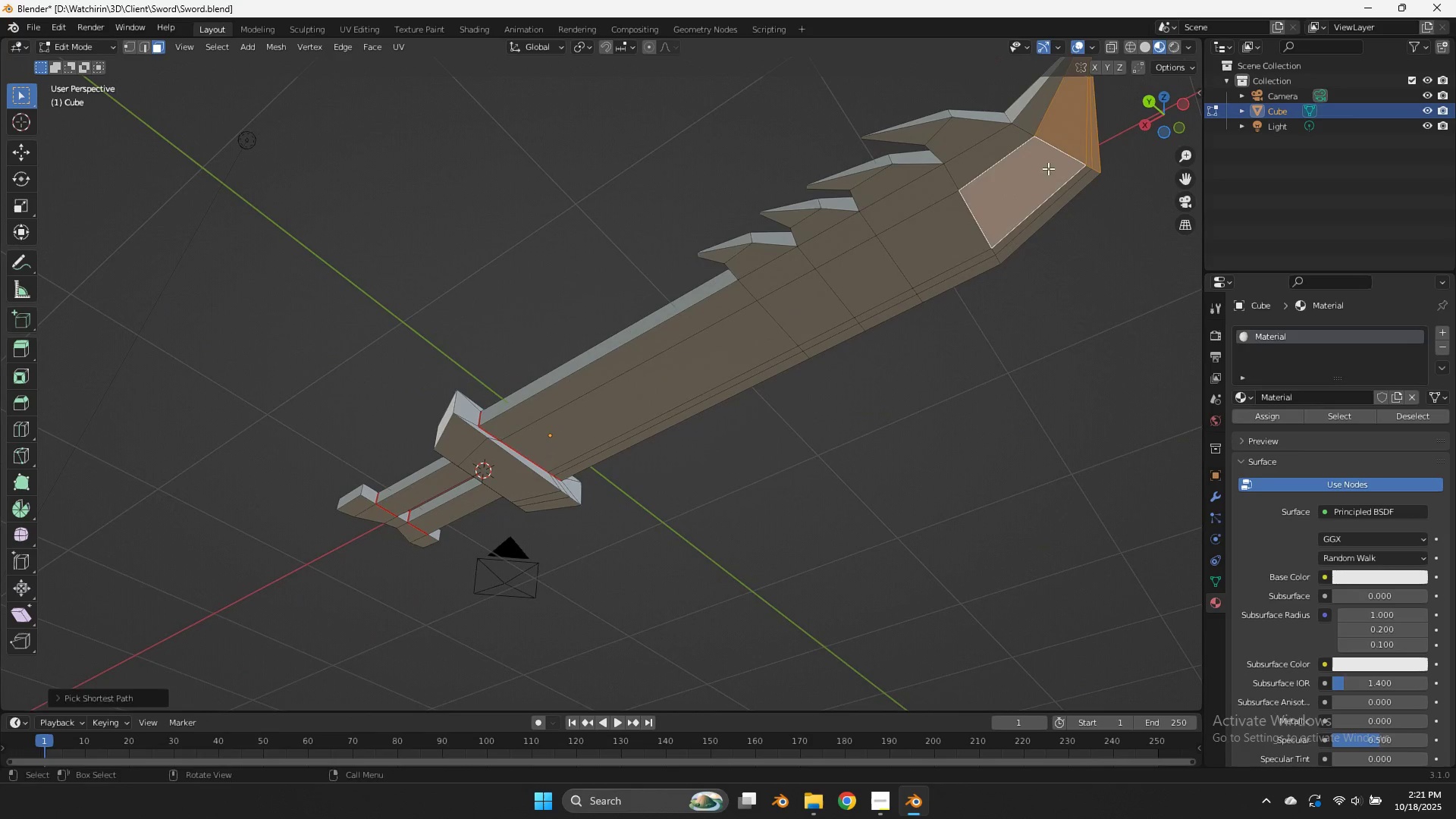 
key(Control+ControlLeft)
 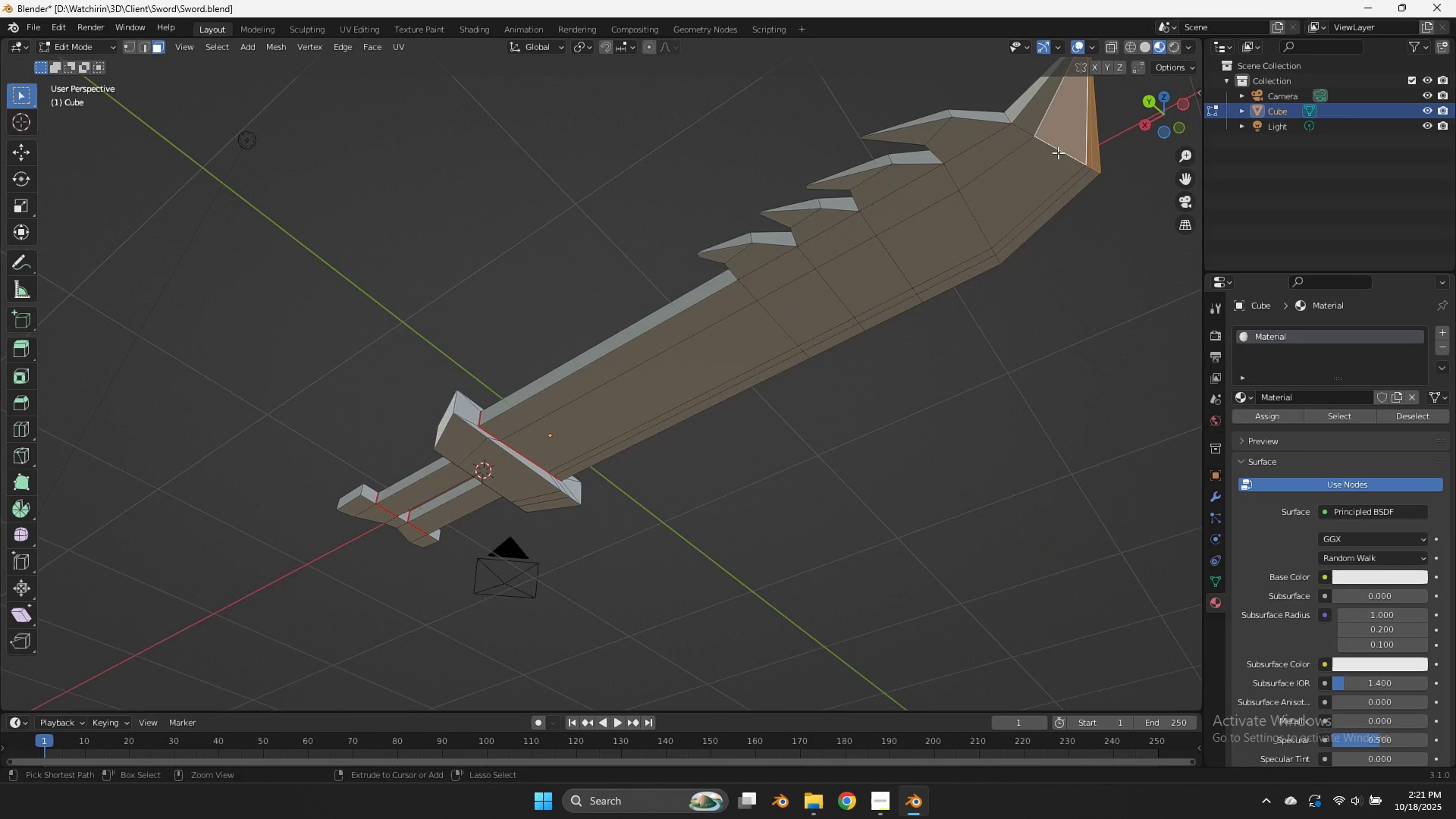 
key(Control+Z)
 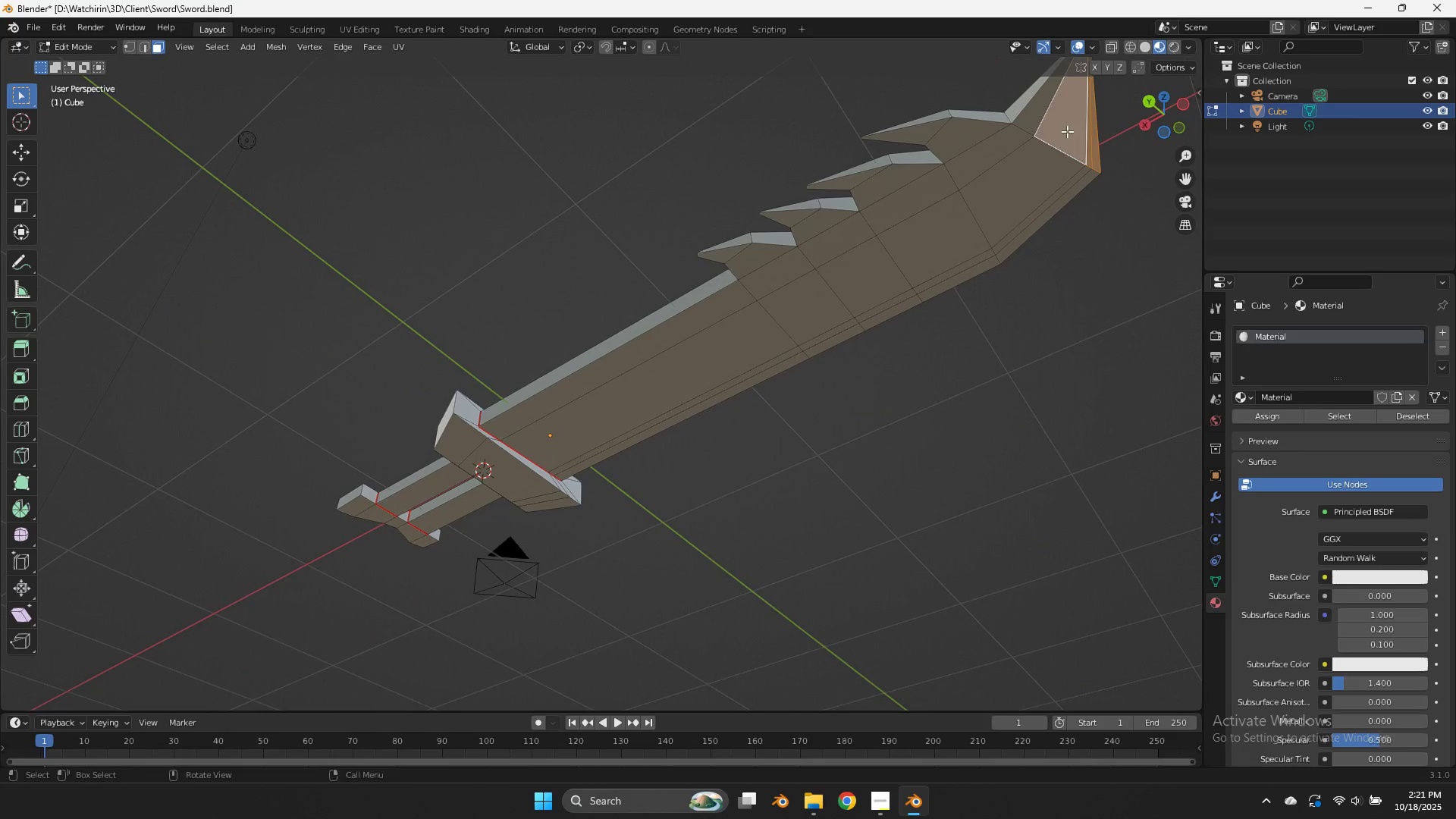 
key(Control+ControlLeft)
 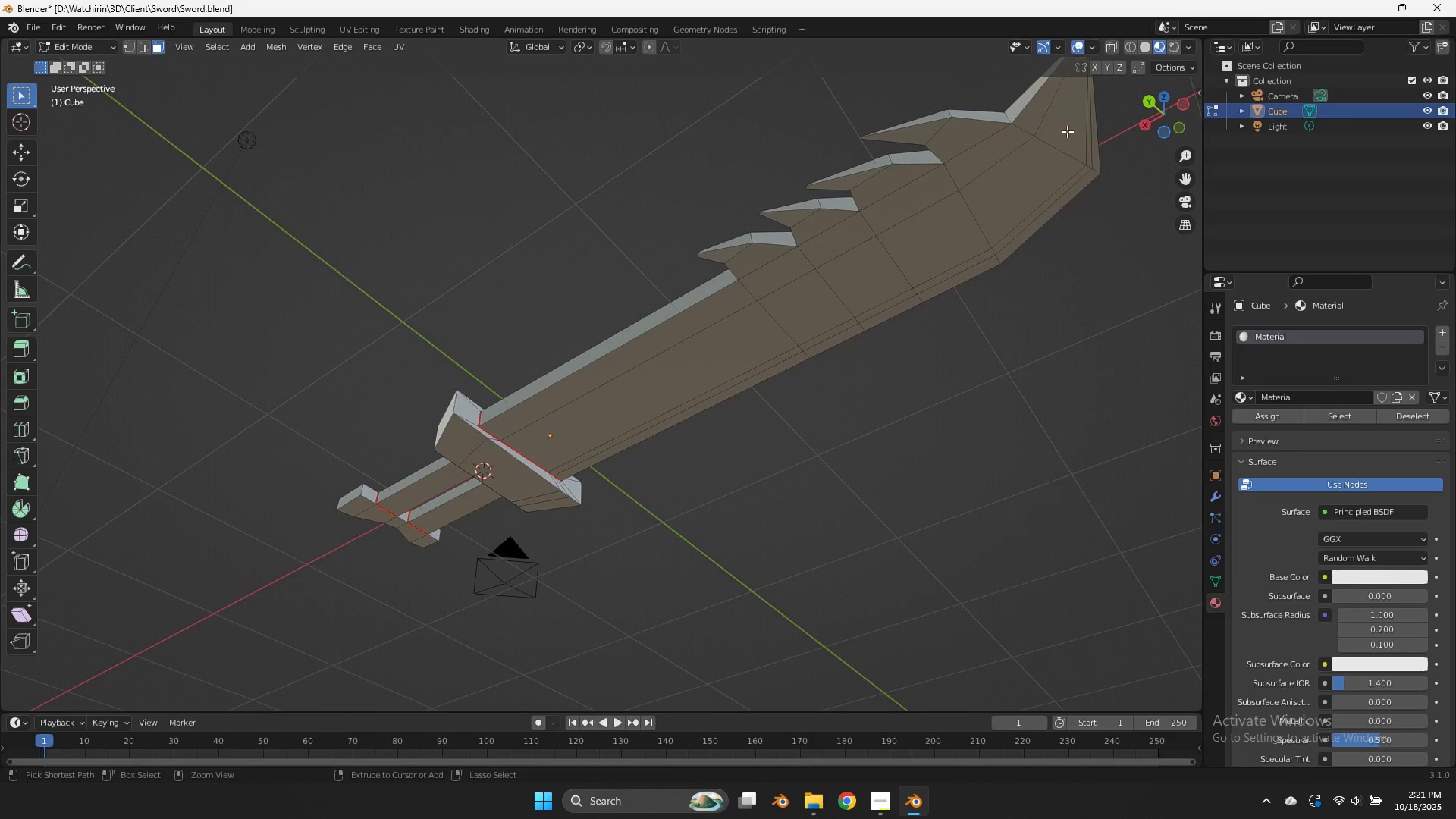 
key(Control+Z)
 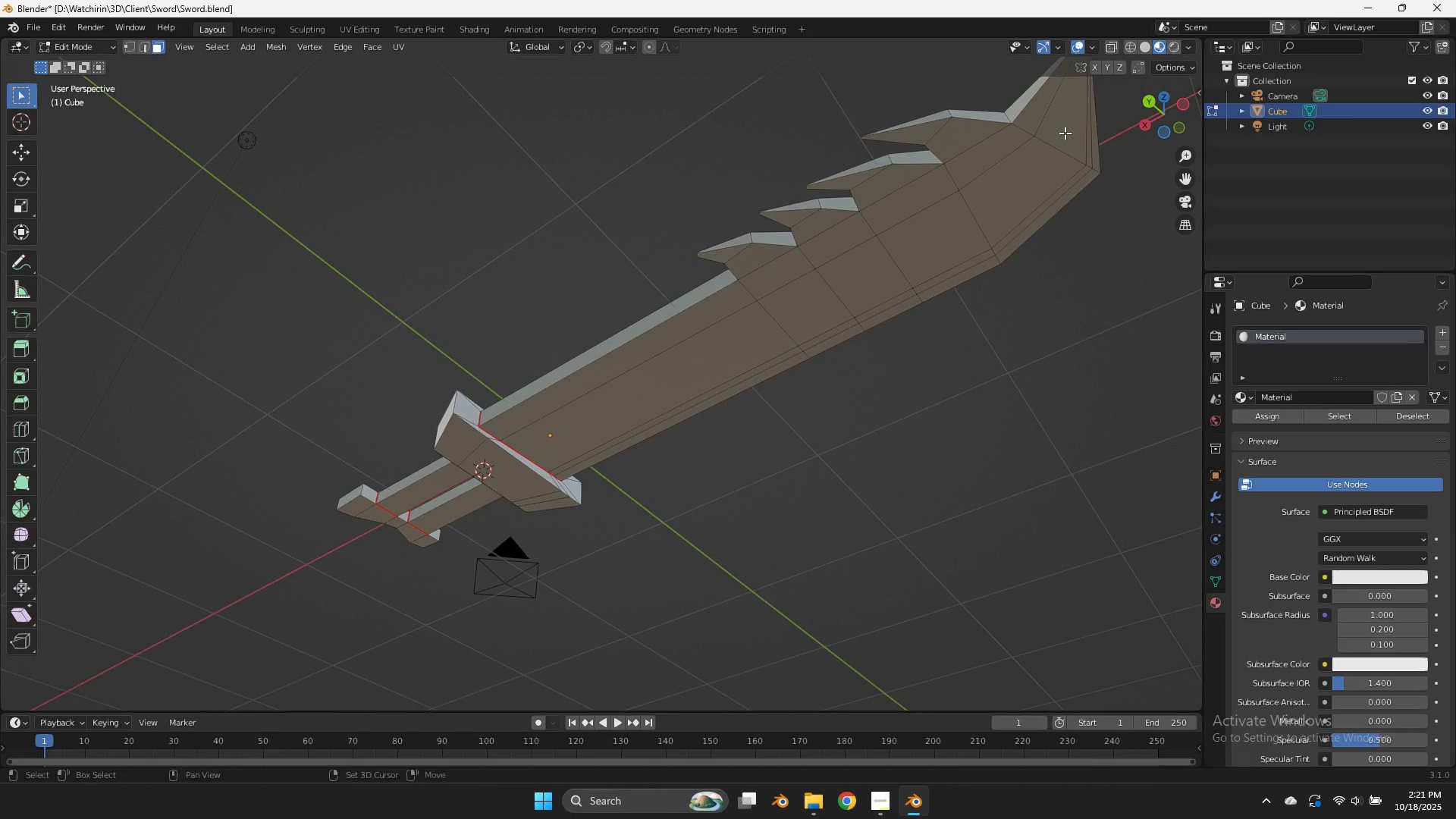 
hold_key(key=ShiftLeft, duration=0.56)
 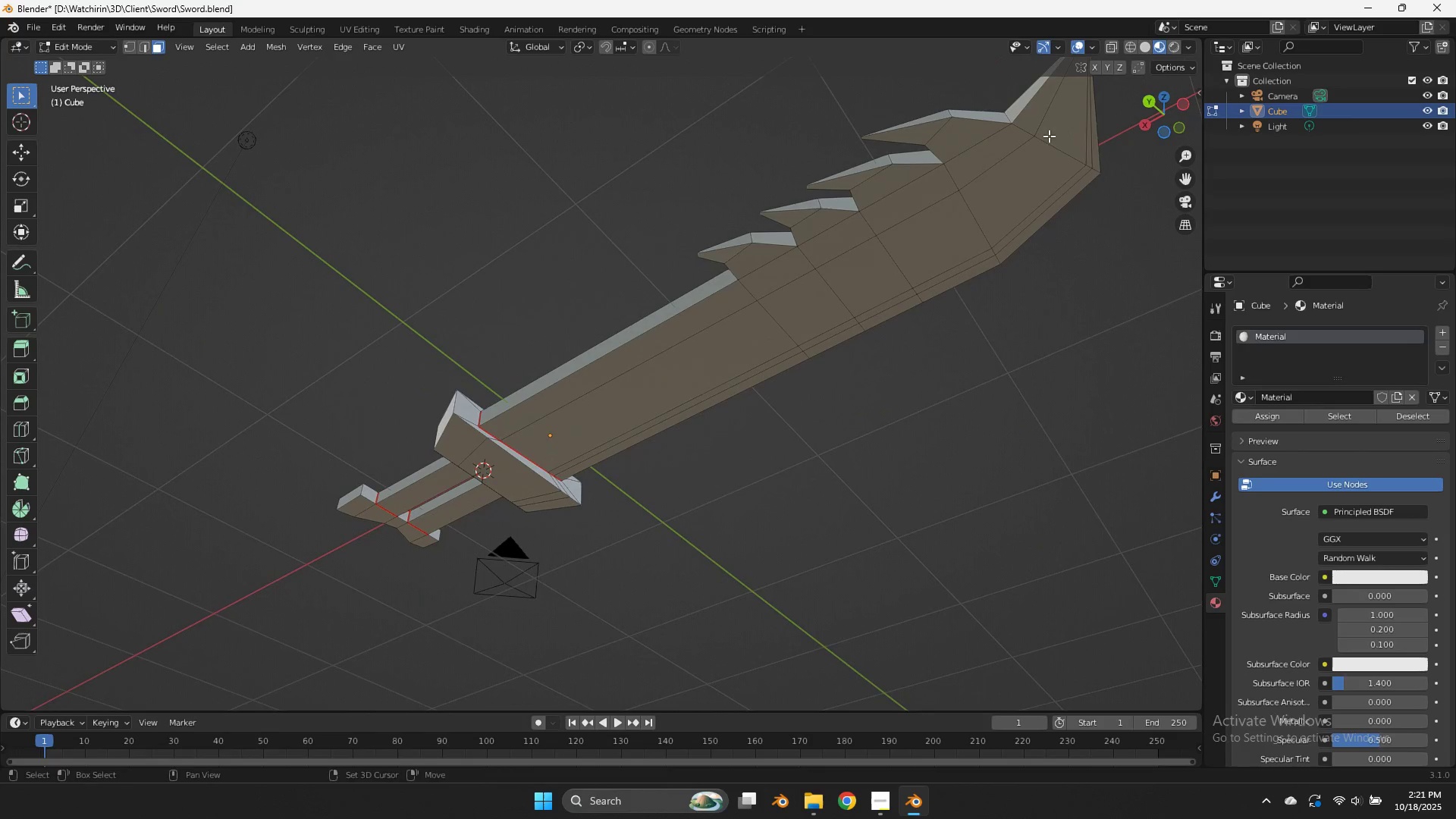 
hold_key(key=ShiftLeft, duration=2.83)
left_click([1059, 125])
 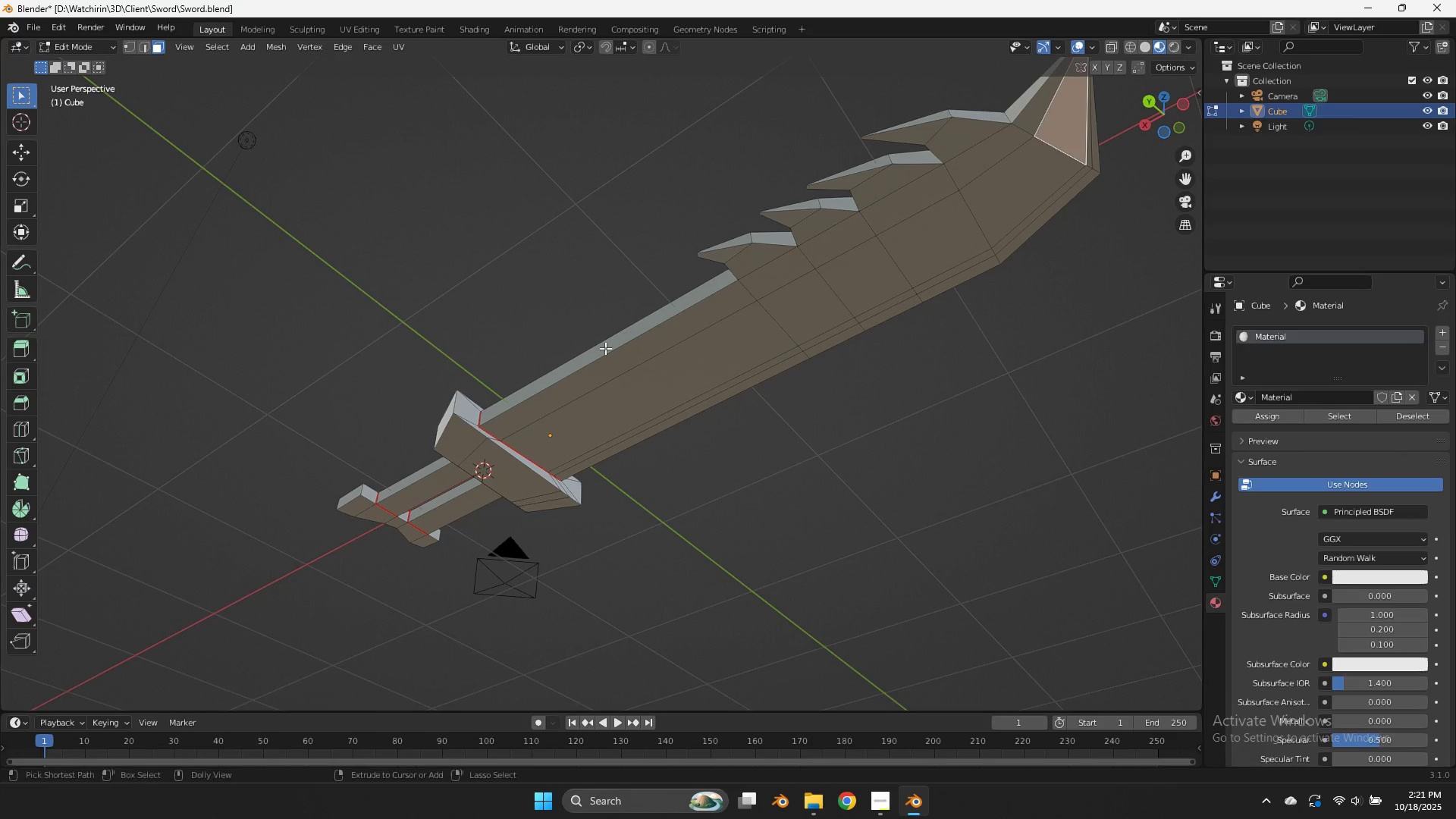 
hold_key(key=ControlLeft, duration=2.04)
left_click([607, 423])
 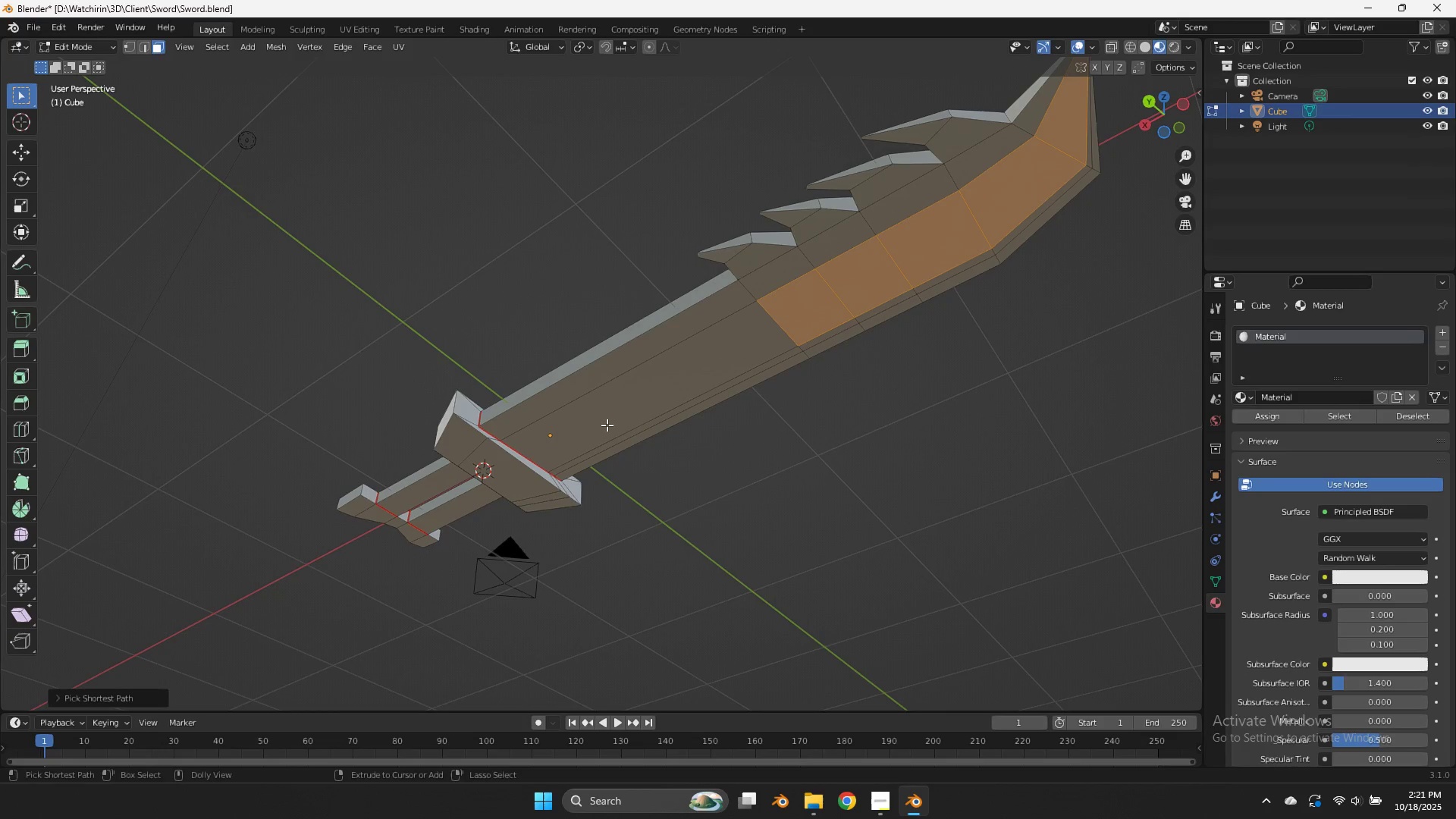 
left_click([607, 425])
 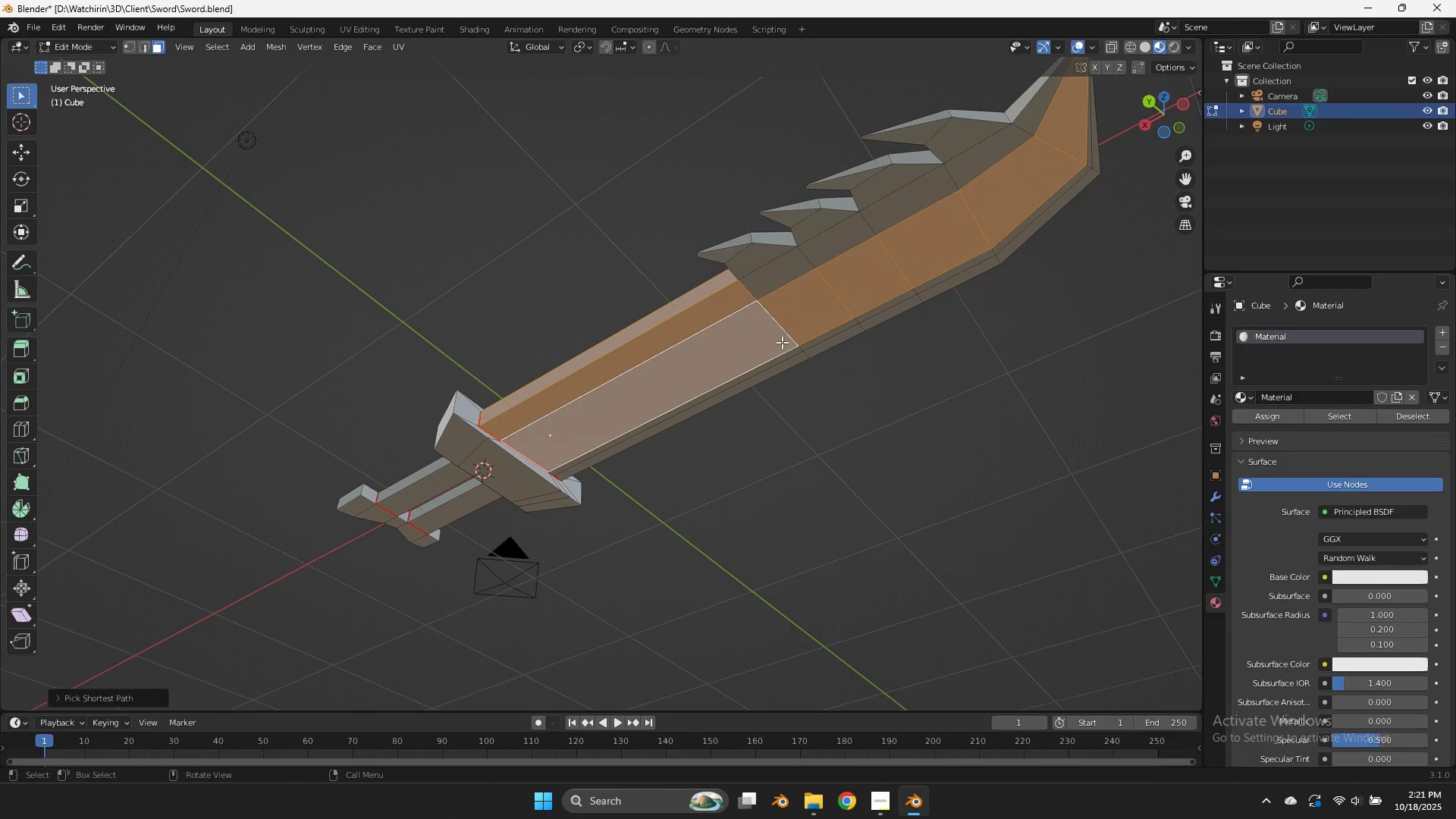 
key(Control+Z)
 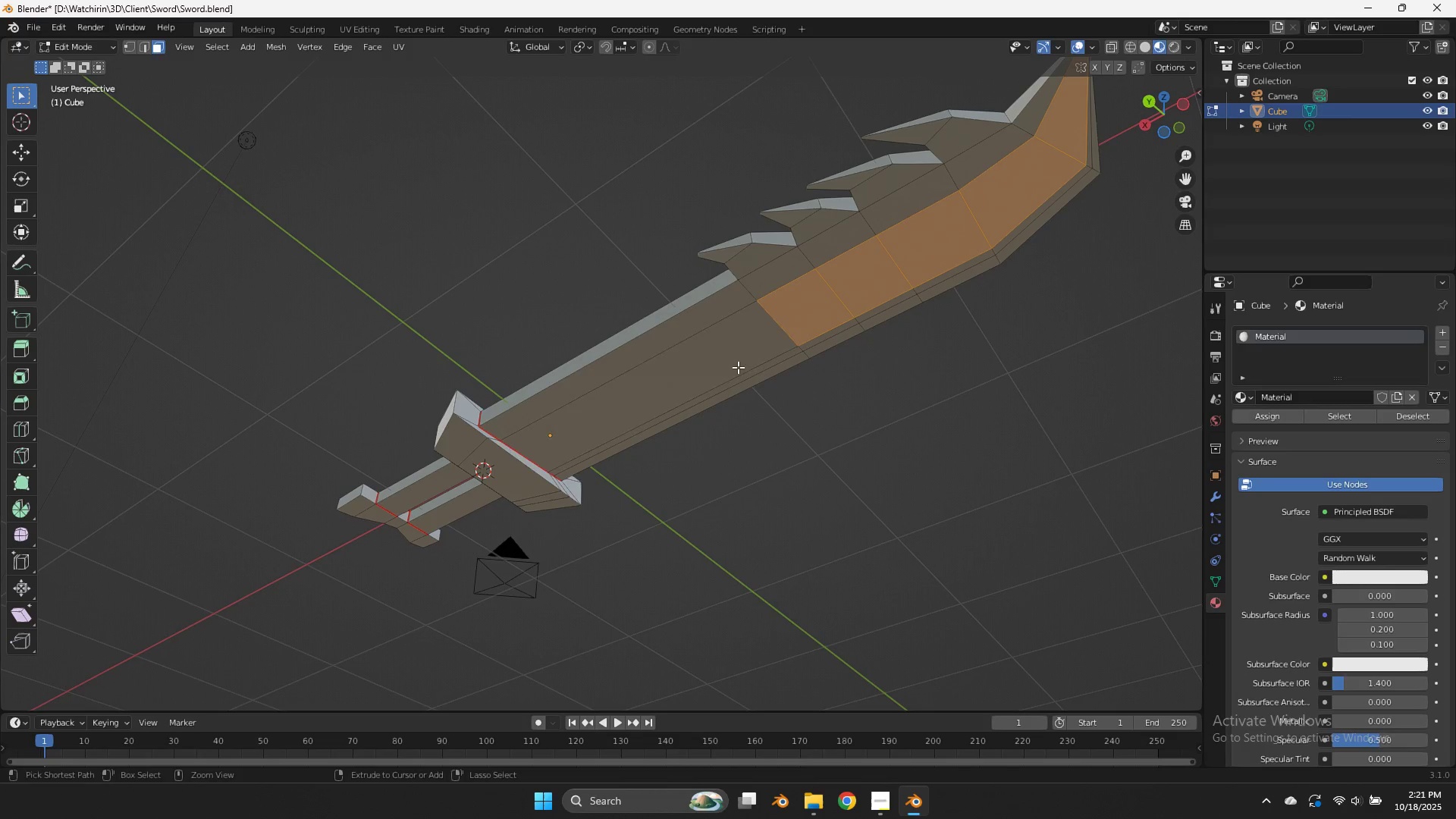 
key(Control+Z)
 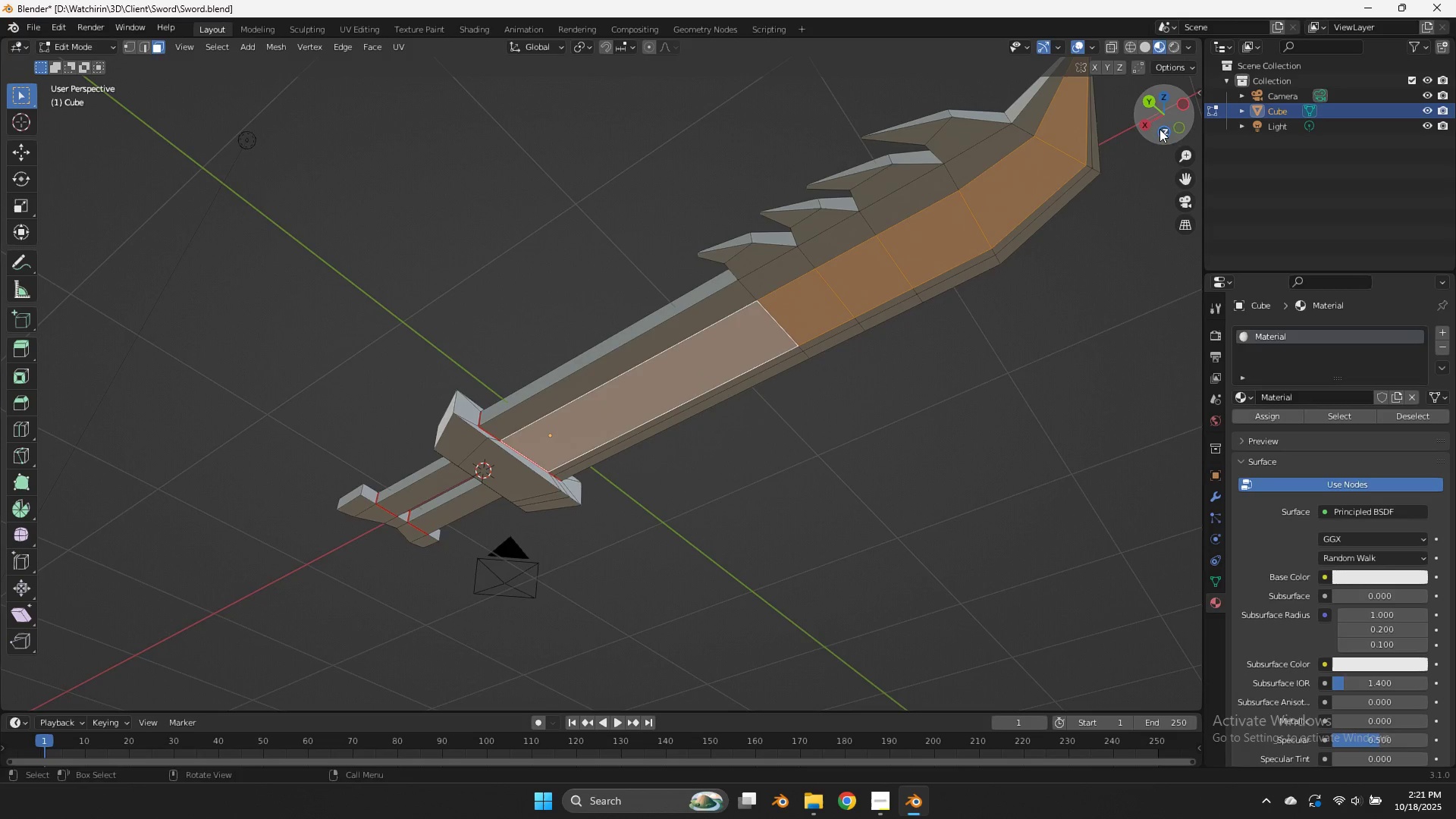 
left_click_drag(start_coordinate=[1163, 121], to_coordinate=[935, 246])
 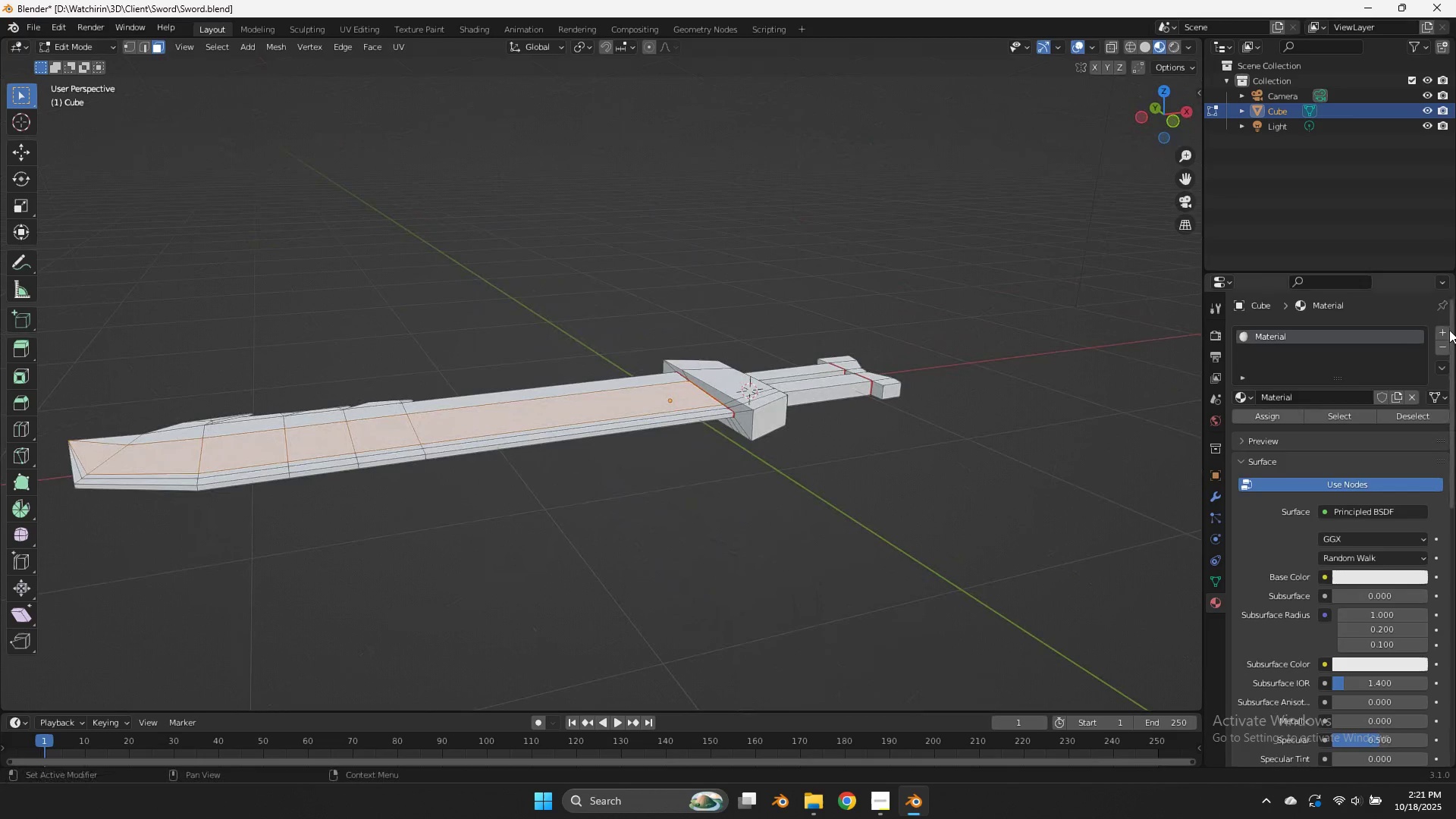 
left_click([1443, 331])
 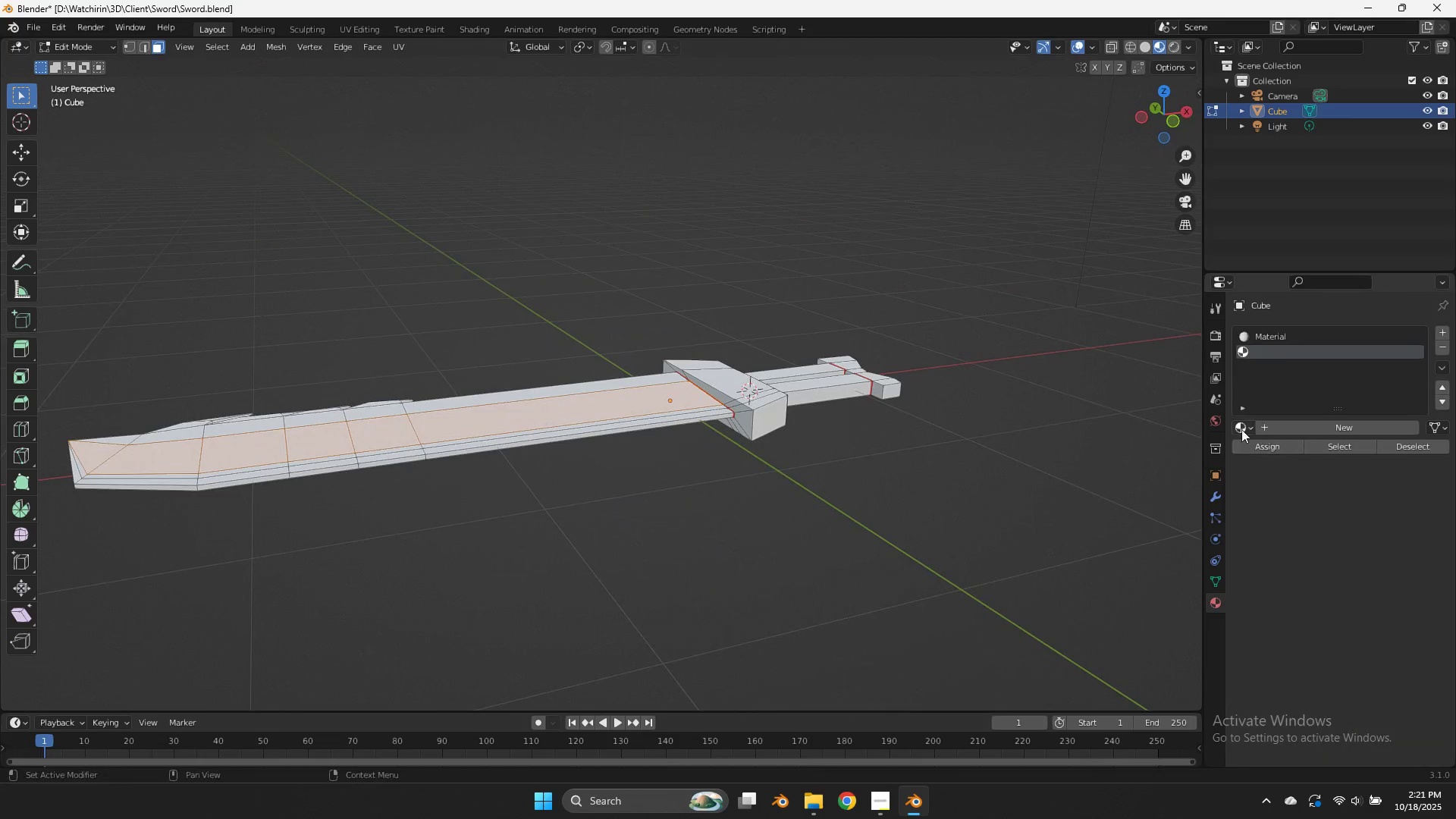 
double_click([1239, 430])
 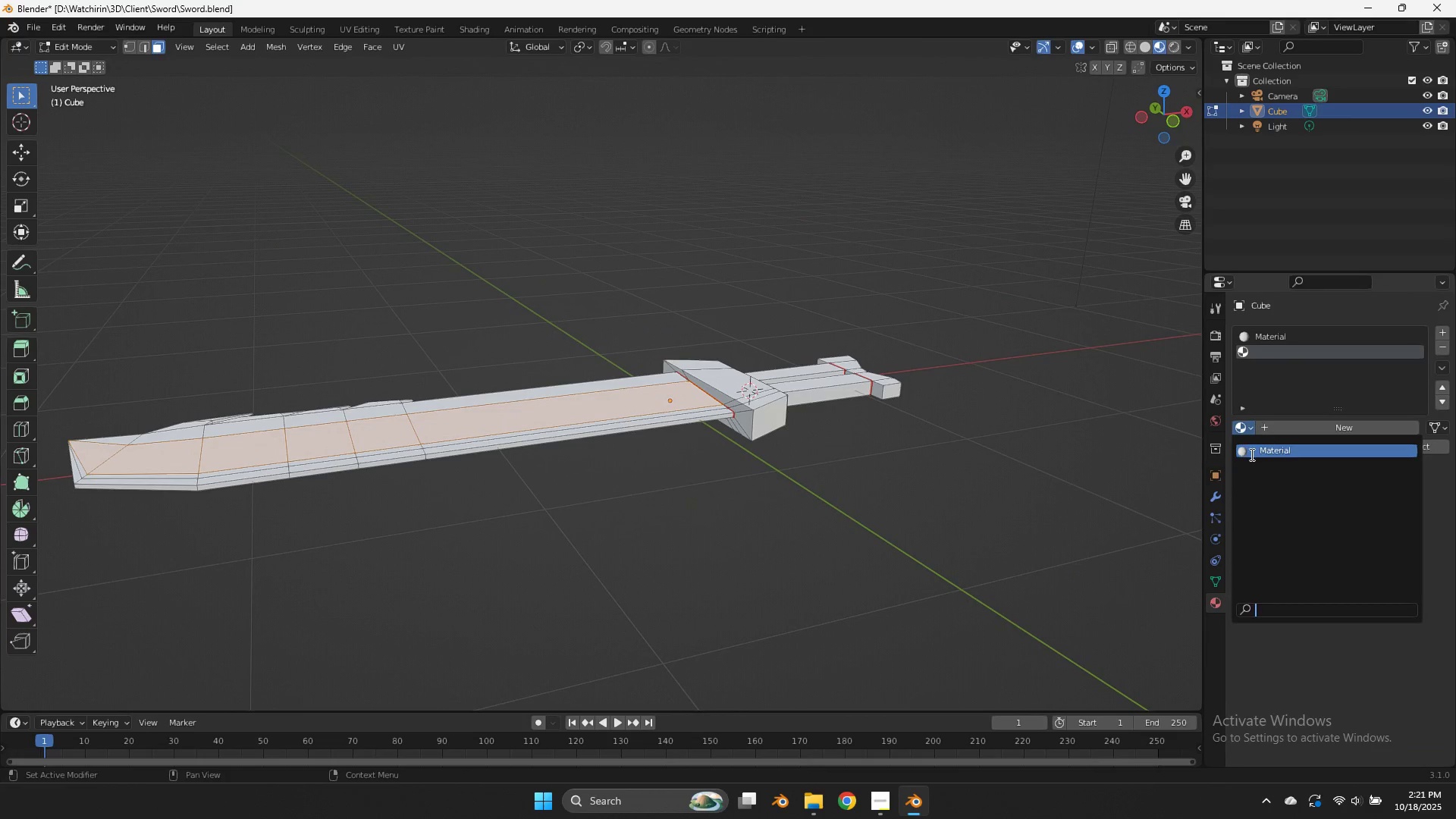 
left_click([1250, 454])
 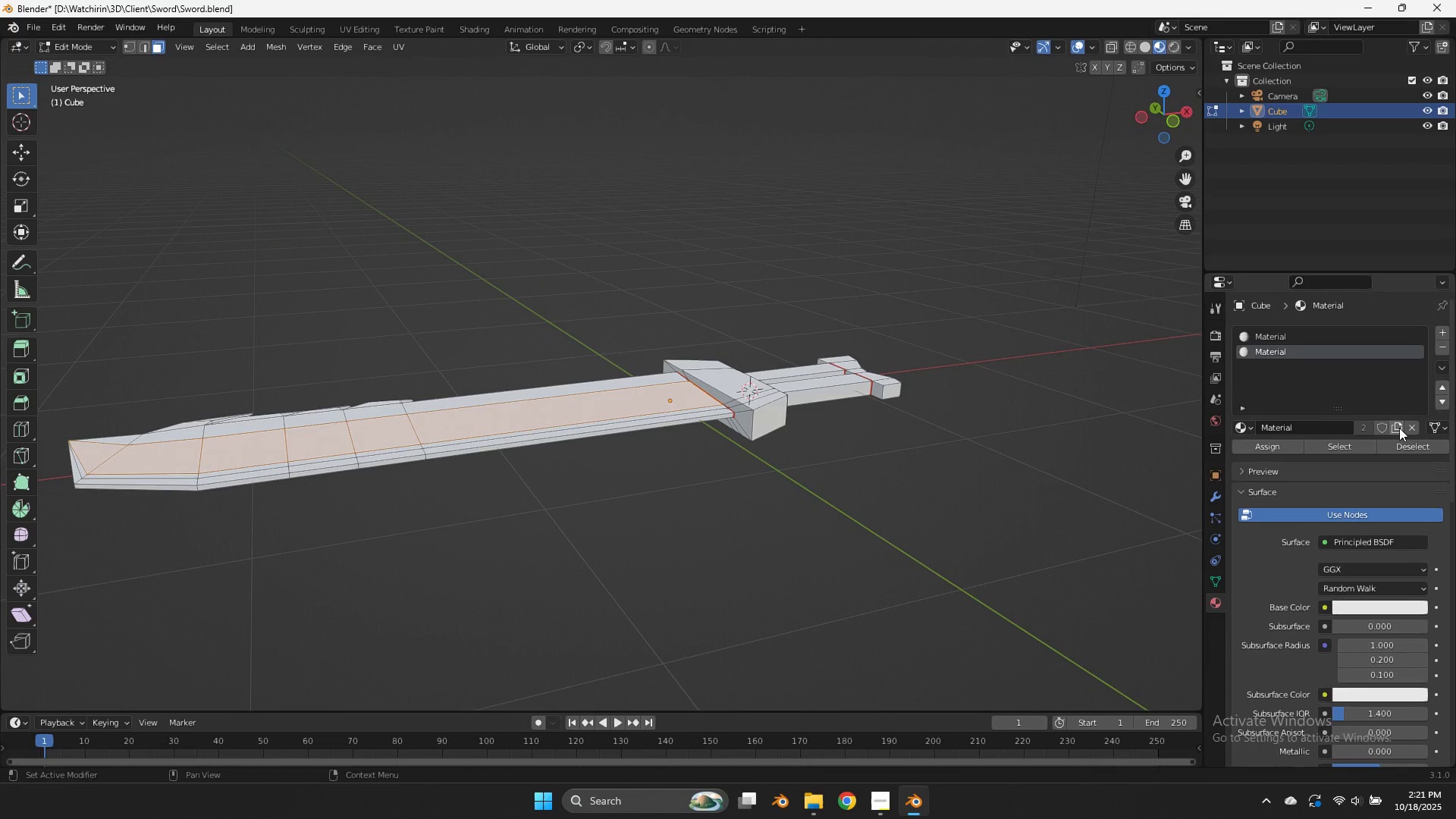 
left_click([1399, 428])
 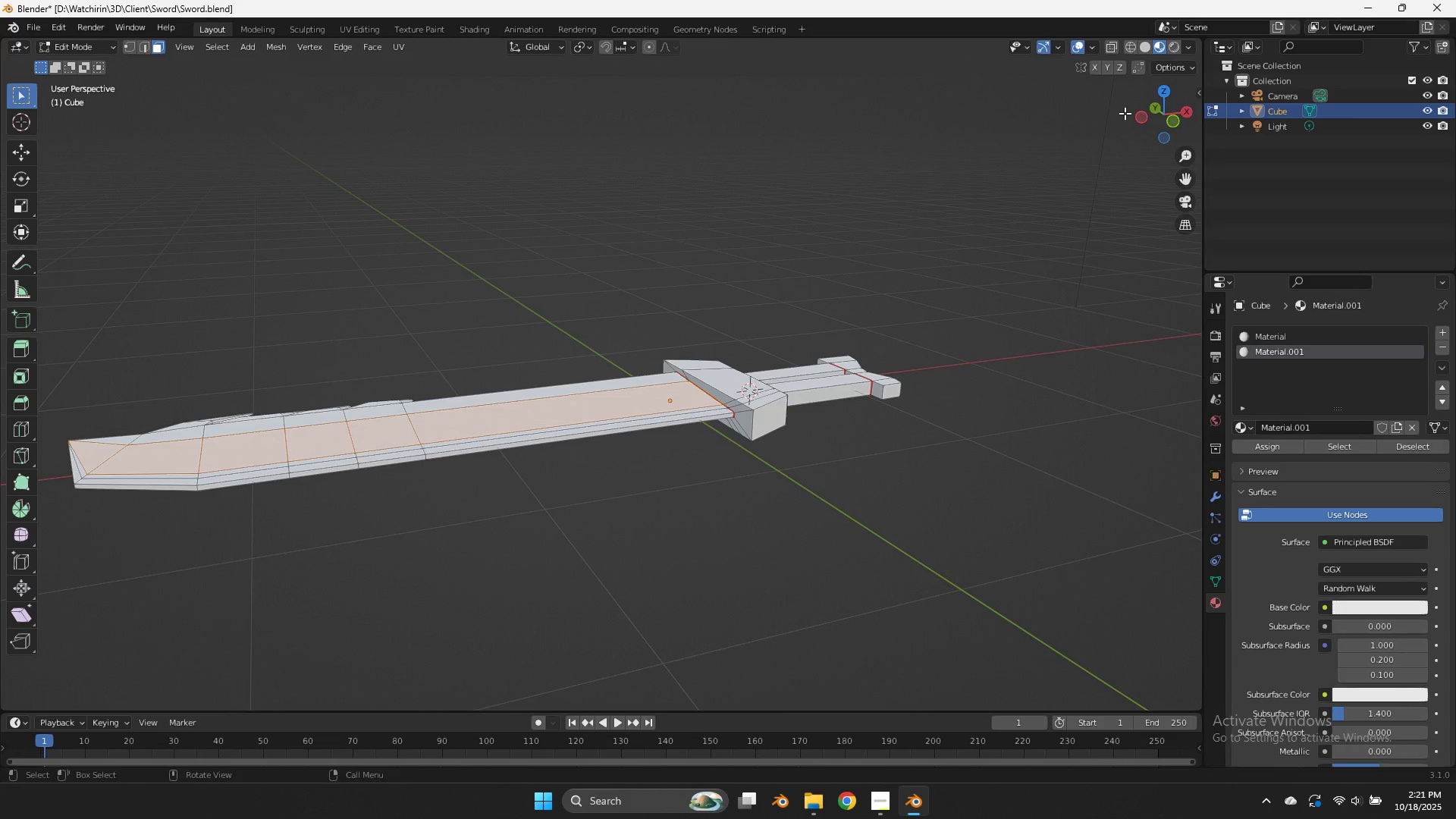 
left_click_drag(start_coordinate=[1145, 108], to_coordinate=[1133, 165])
 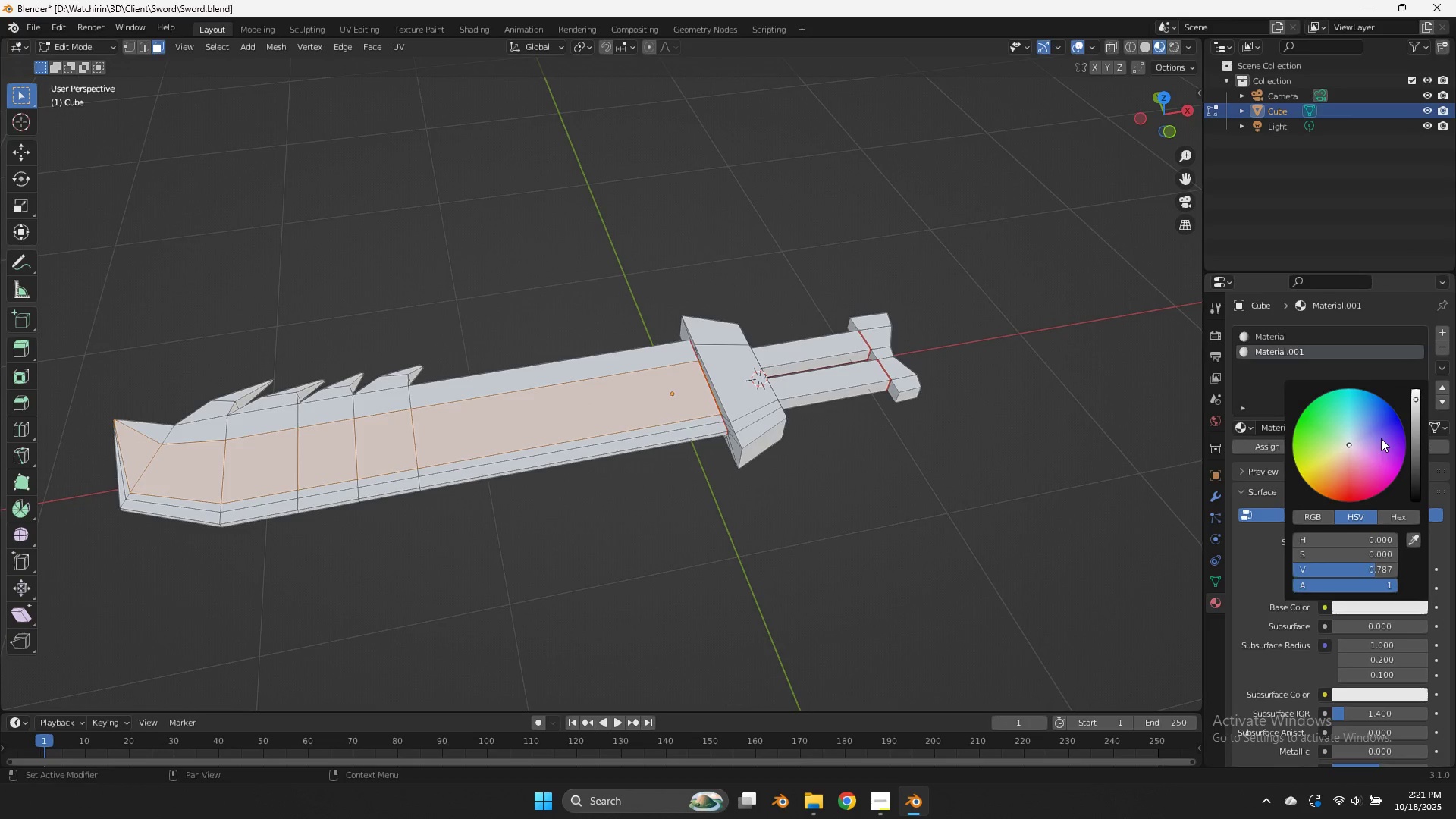 
left_click([1417, 417])
 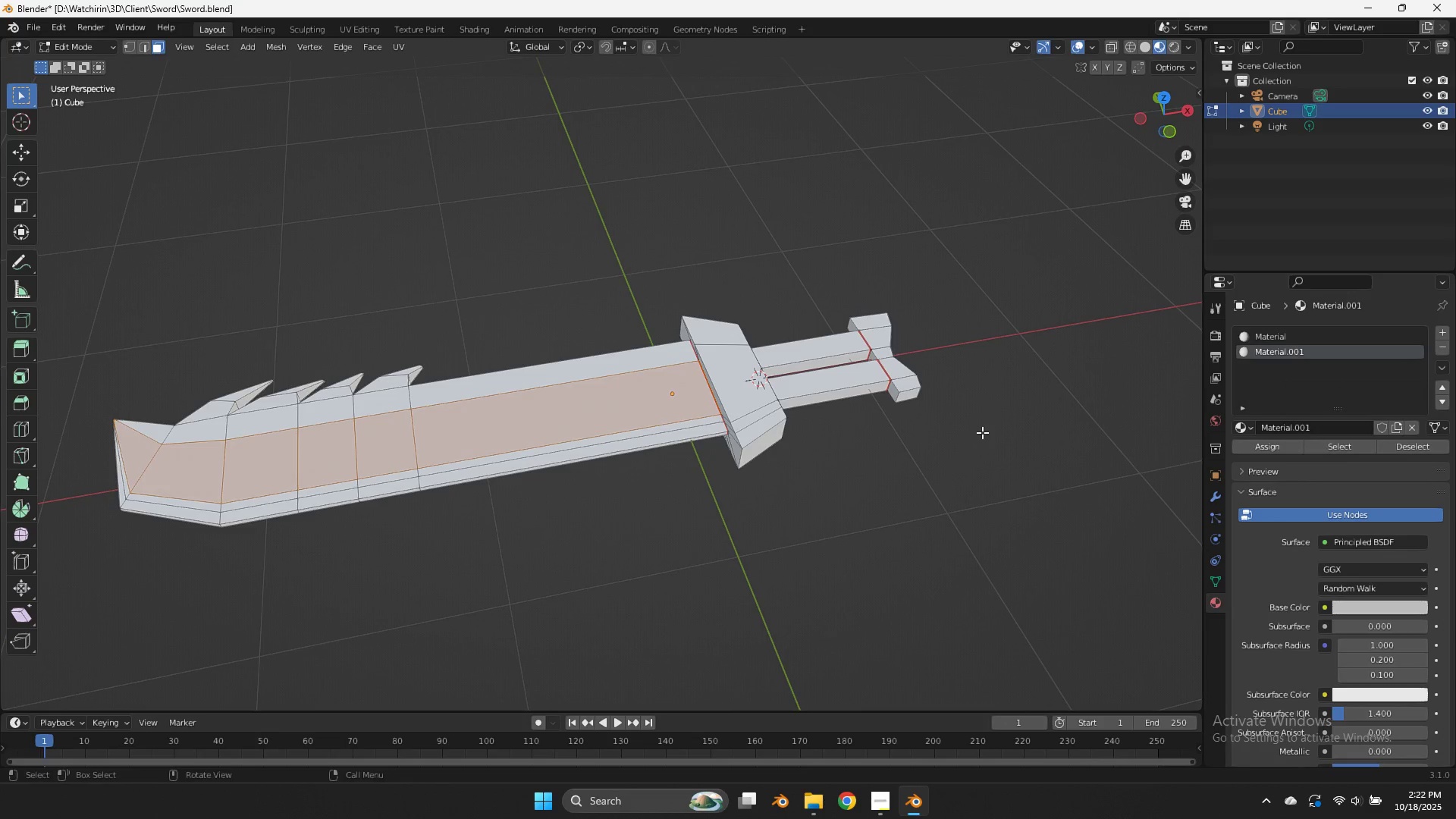 
left_click([982, 432])
 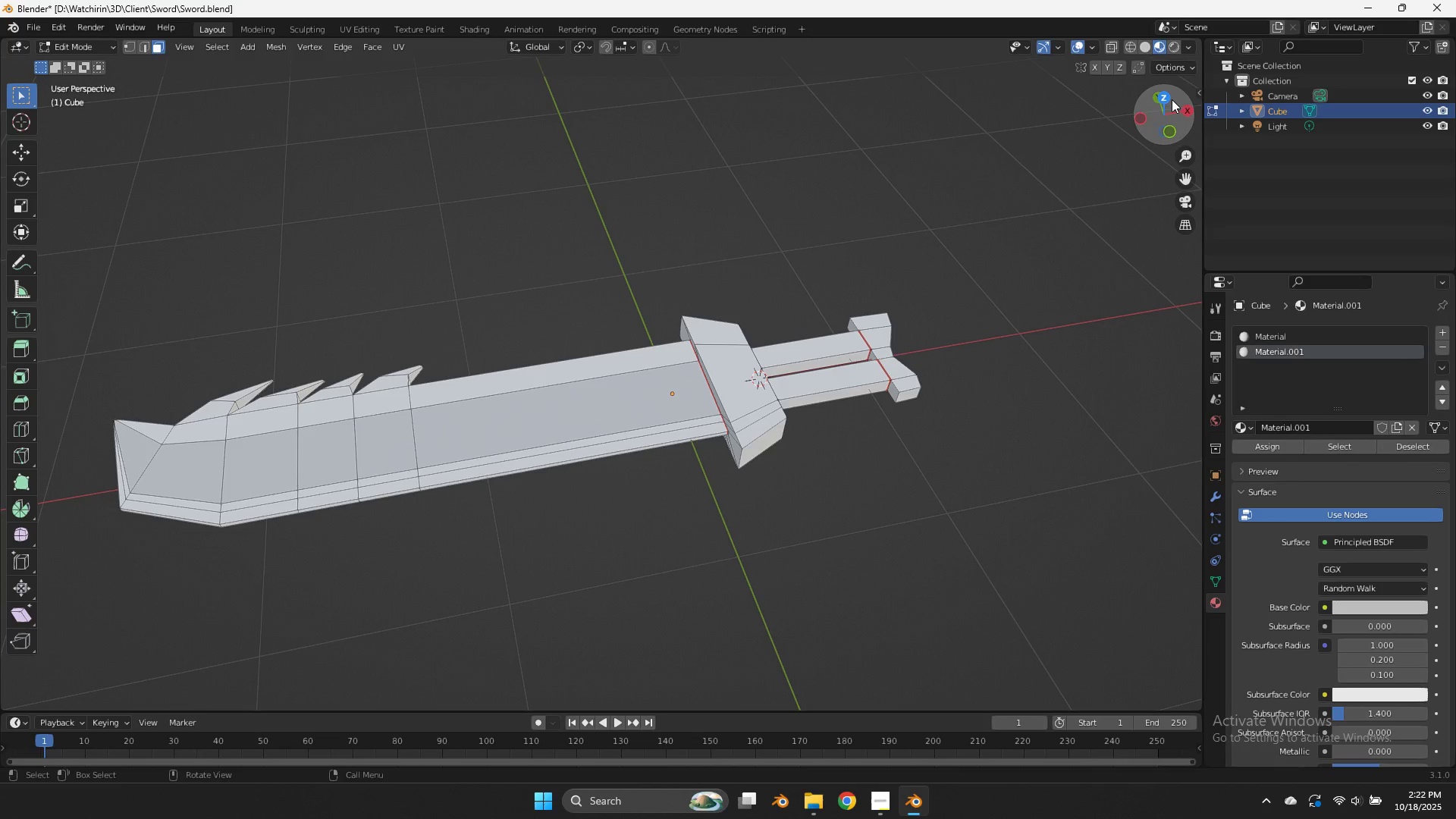 
double_click([1171, 98])
 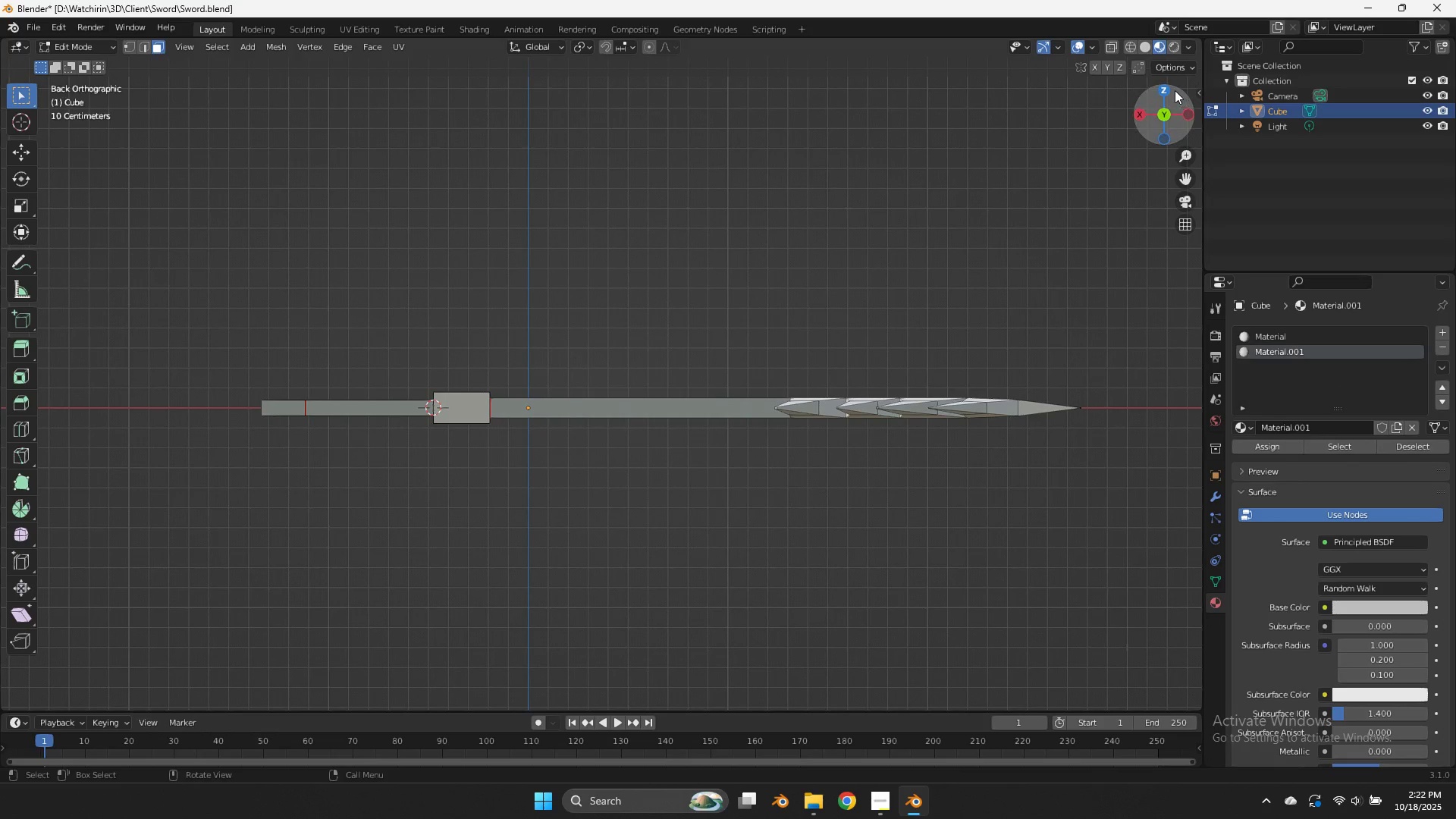 
left_click([1163, 90])
 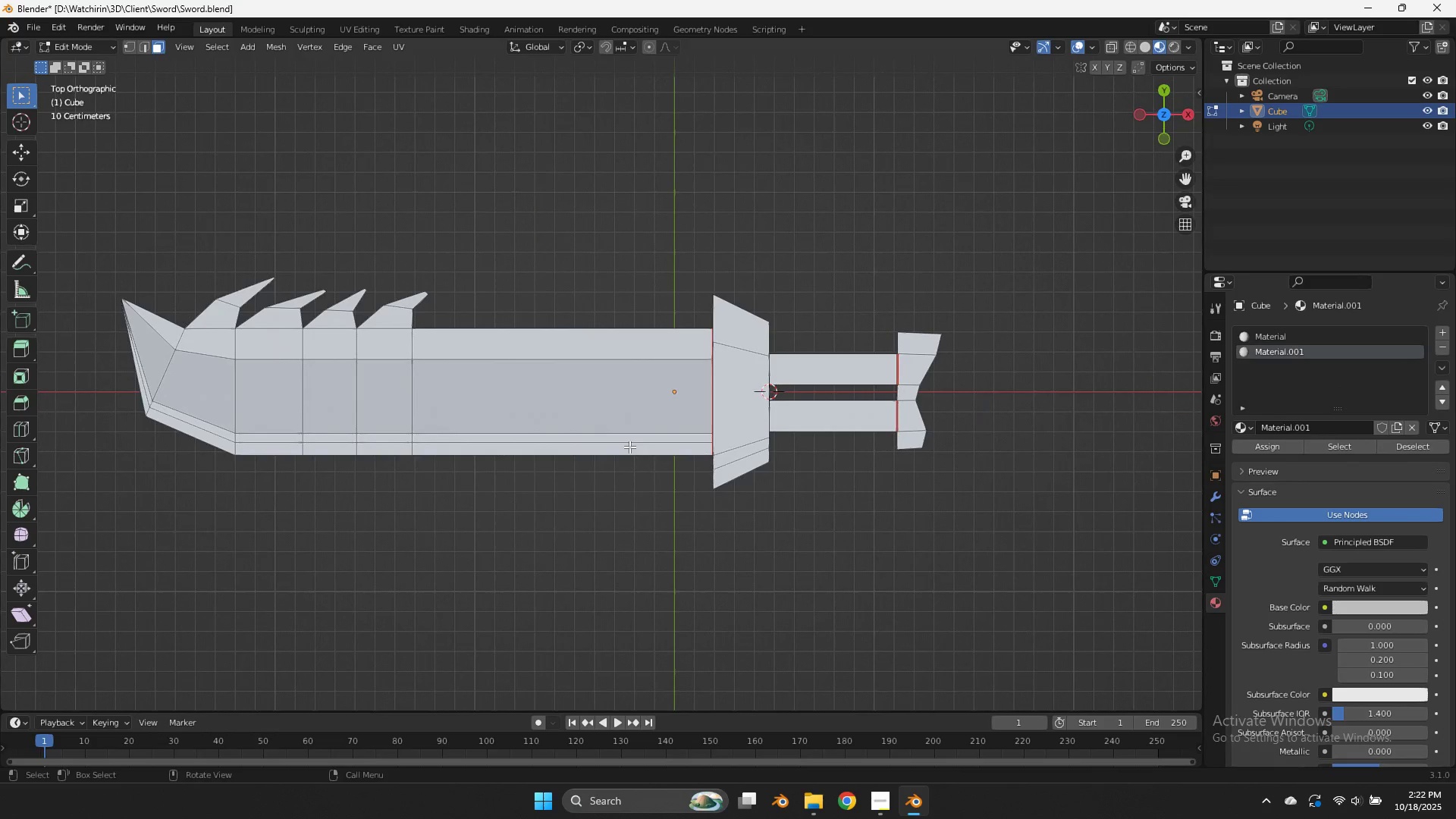 
double_click([626, 444])
 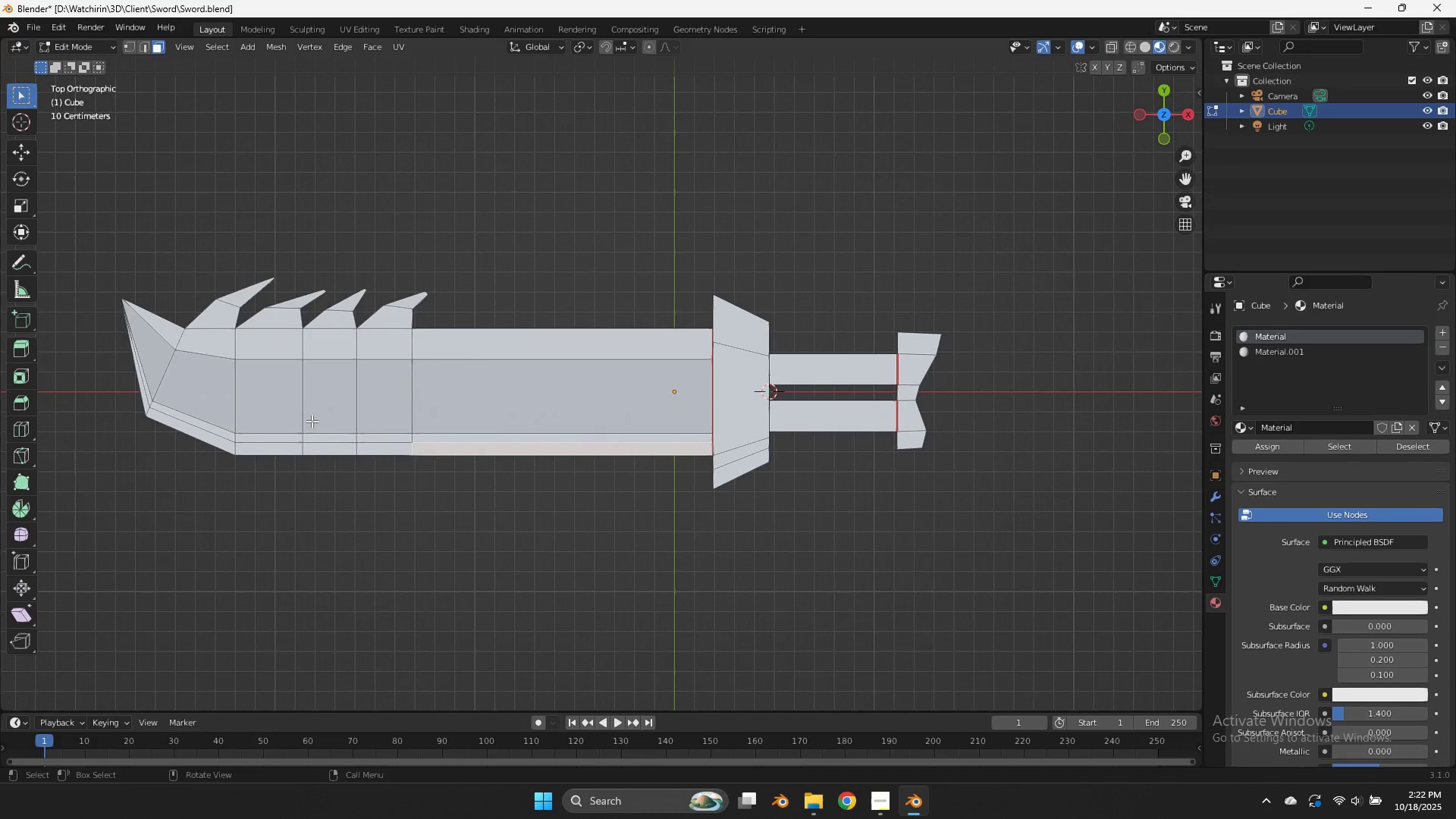 
hold_key(key=AltLeft, duration=1.52)
left_click([413, 437])
 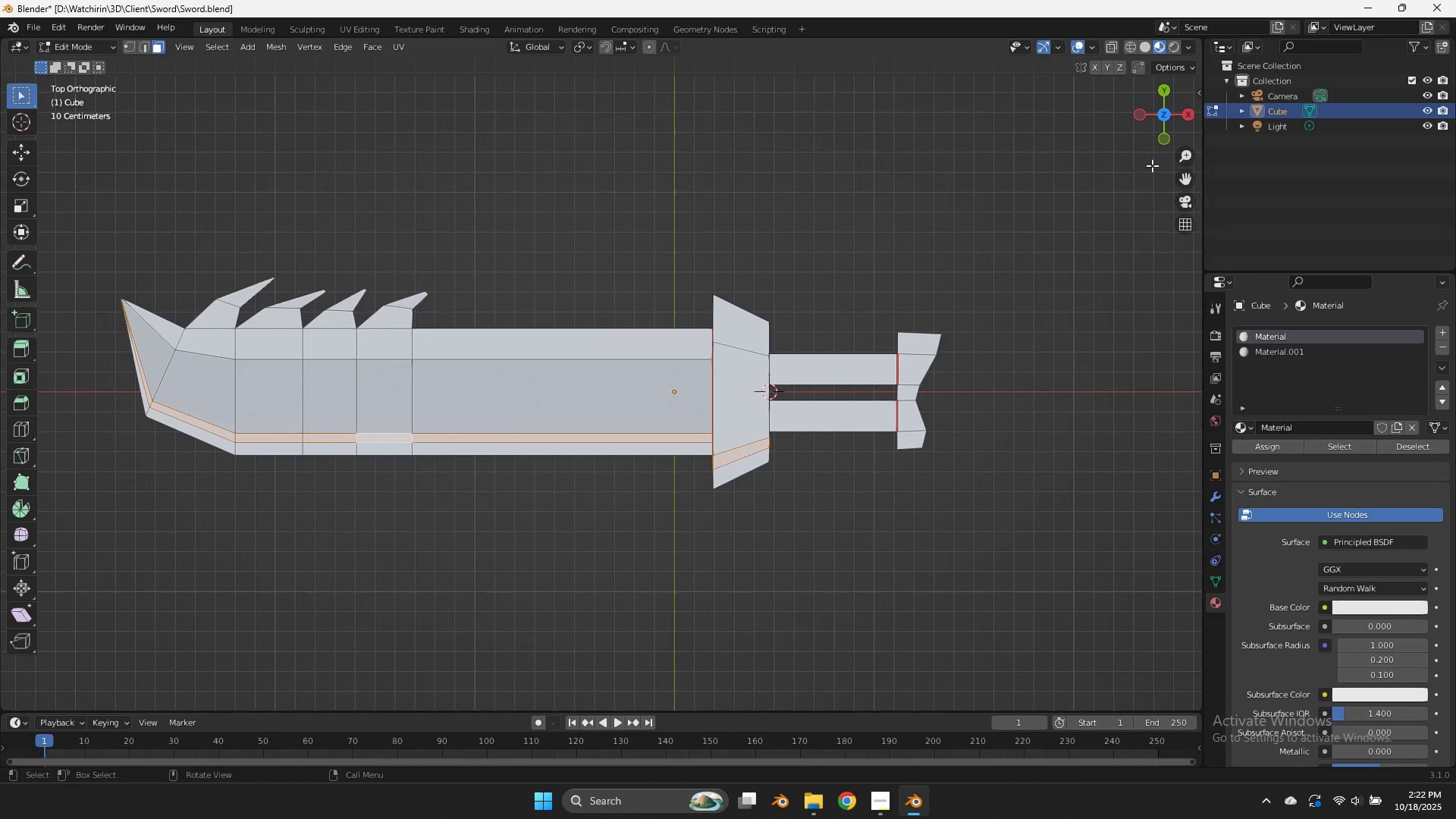 
left_click_drag(start_coordinate=[1175, 121], to_coordinate=[56, 633])
 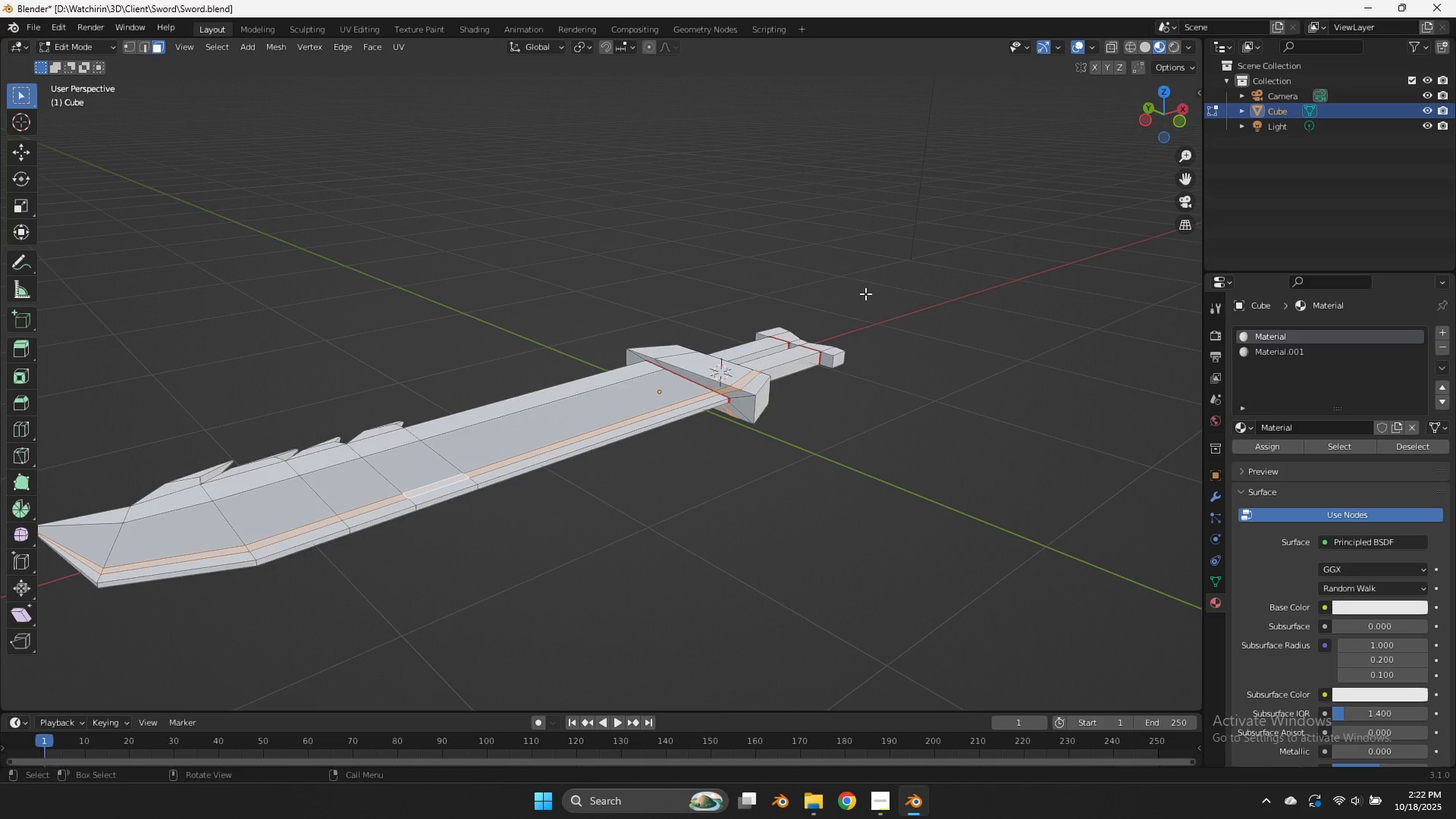 
key(Z)
 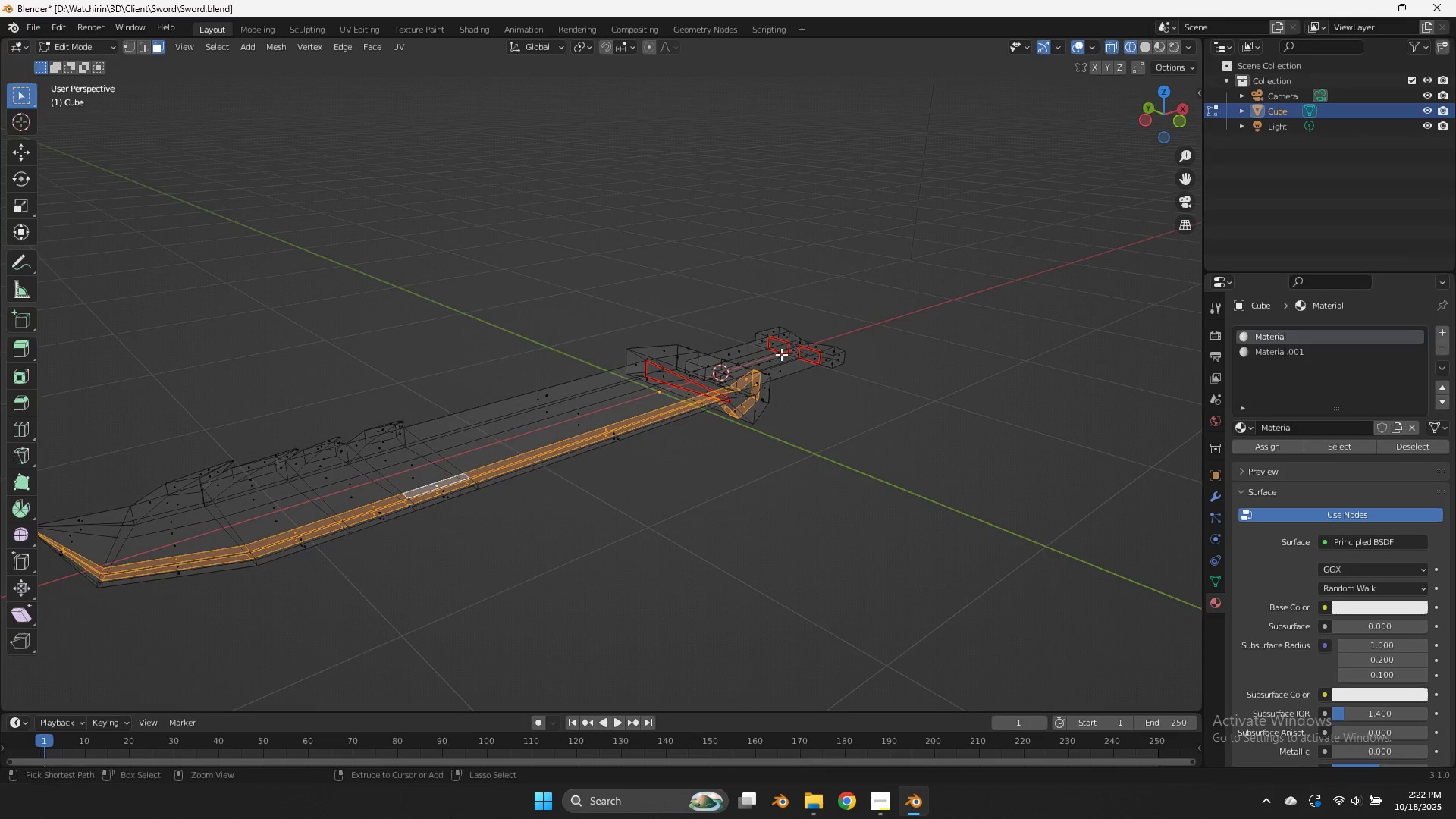 
hold_key(key=ControlLeft, duration=1.16)
left_click_drag(start_coordinate=[777, 359], to_coordinate=[729, 442])
 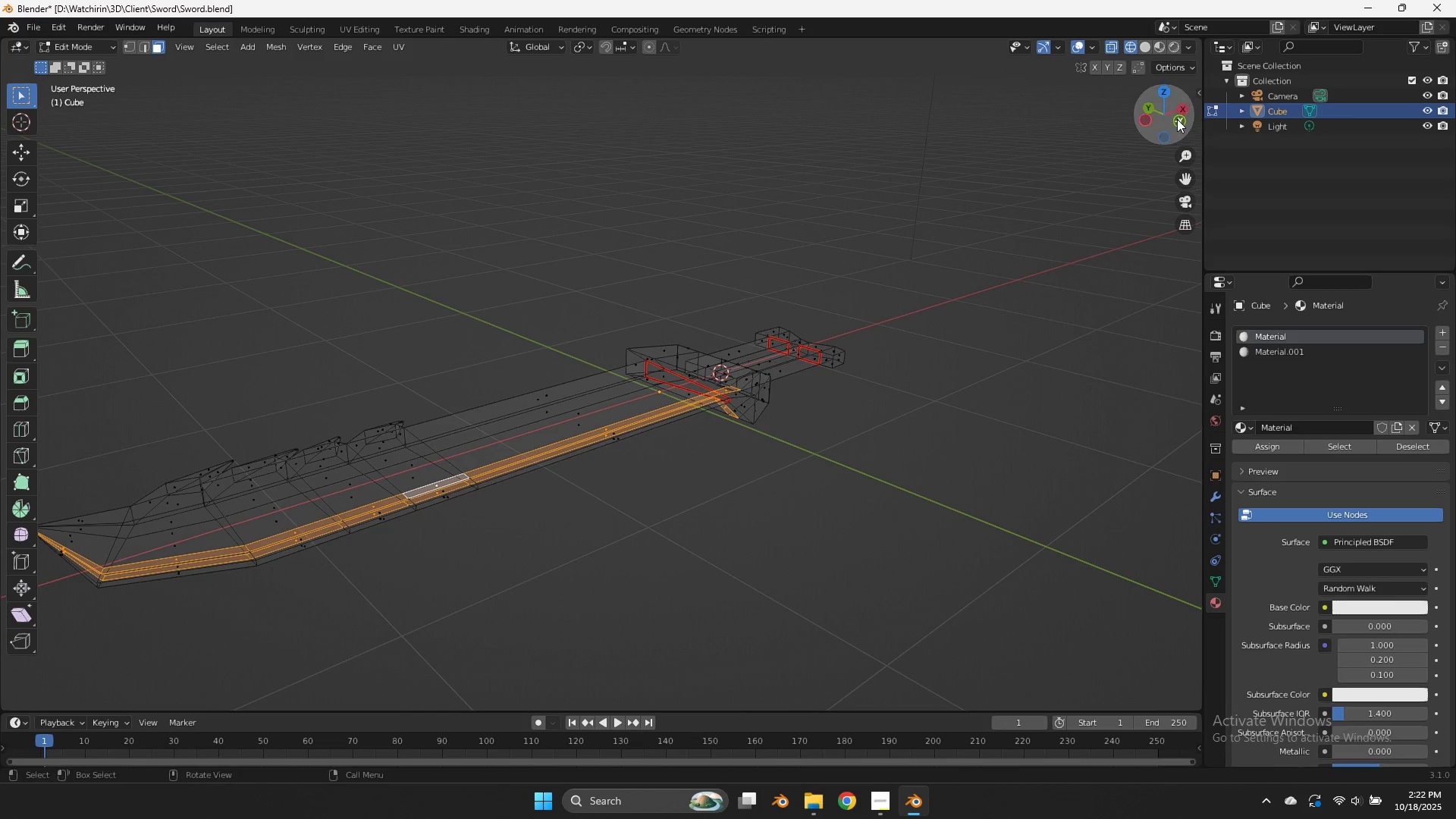 
left_click_drag(start_coordinate=[1175, 119], to_coordinate=[1147, 704])
 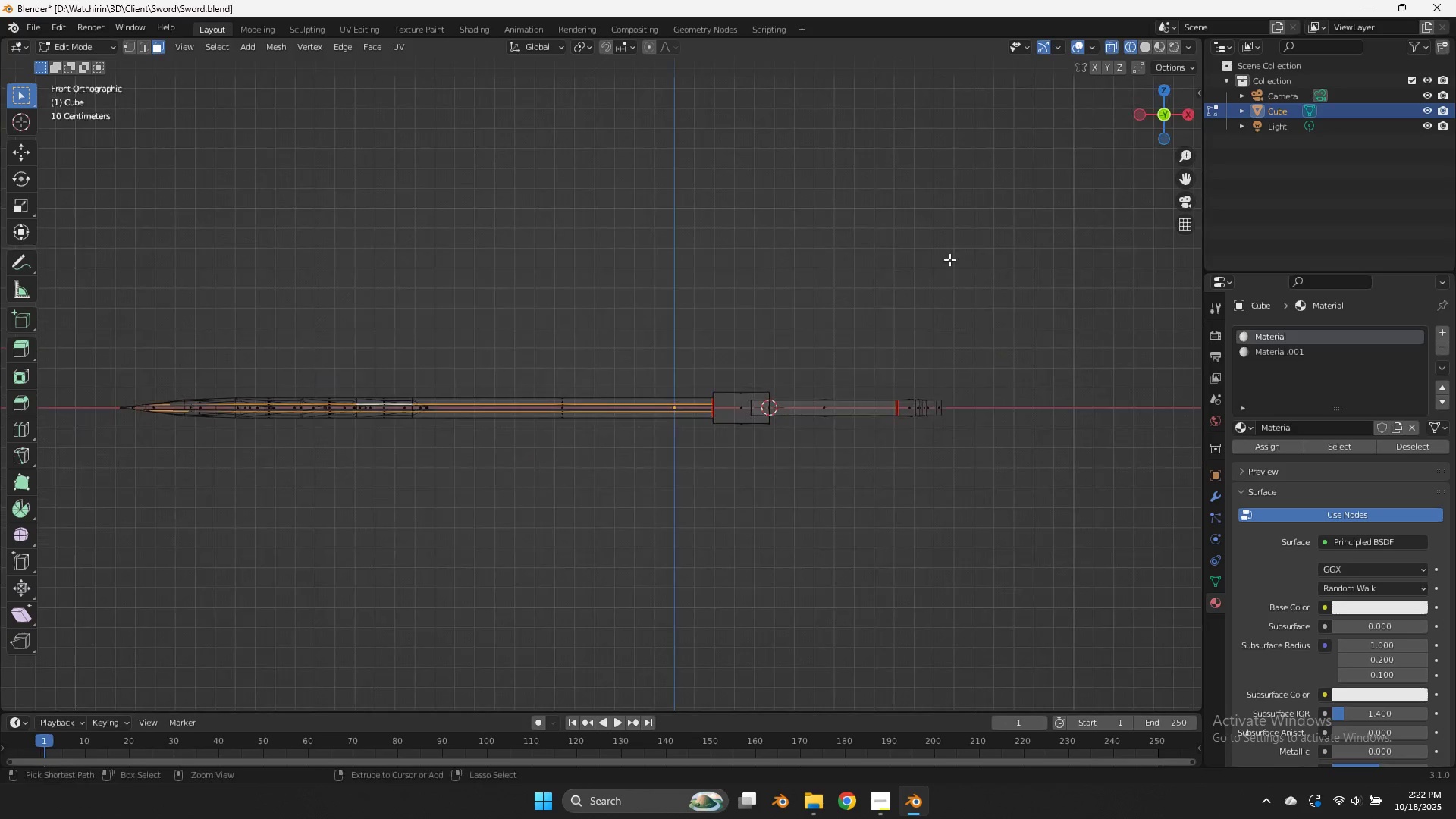 
double_click([1175, 119])
 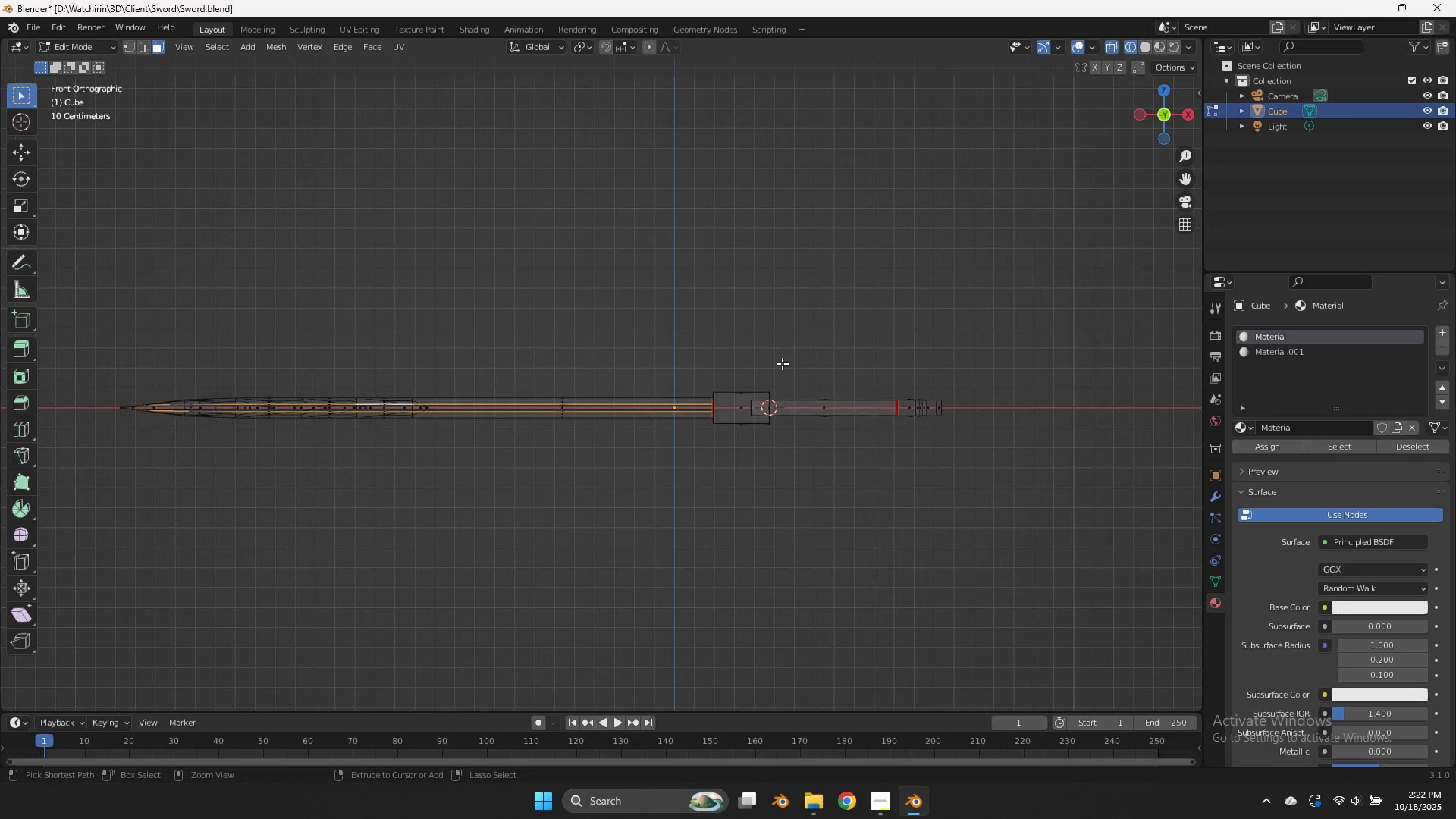 
hold_key(key=ControlLeft, duration=2.73)
left_click_drag(start_coordinate=[741, 381], to_coordinate=[698, 400])
 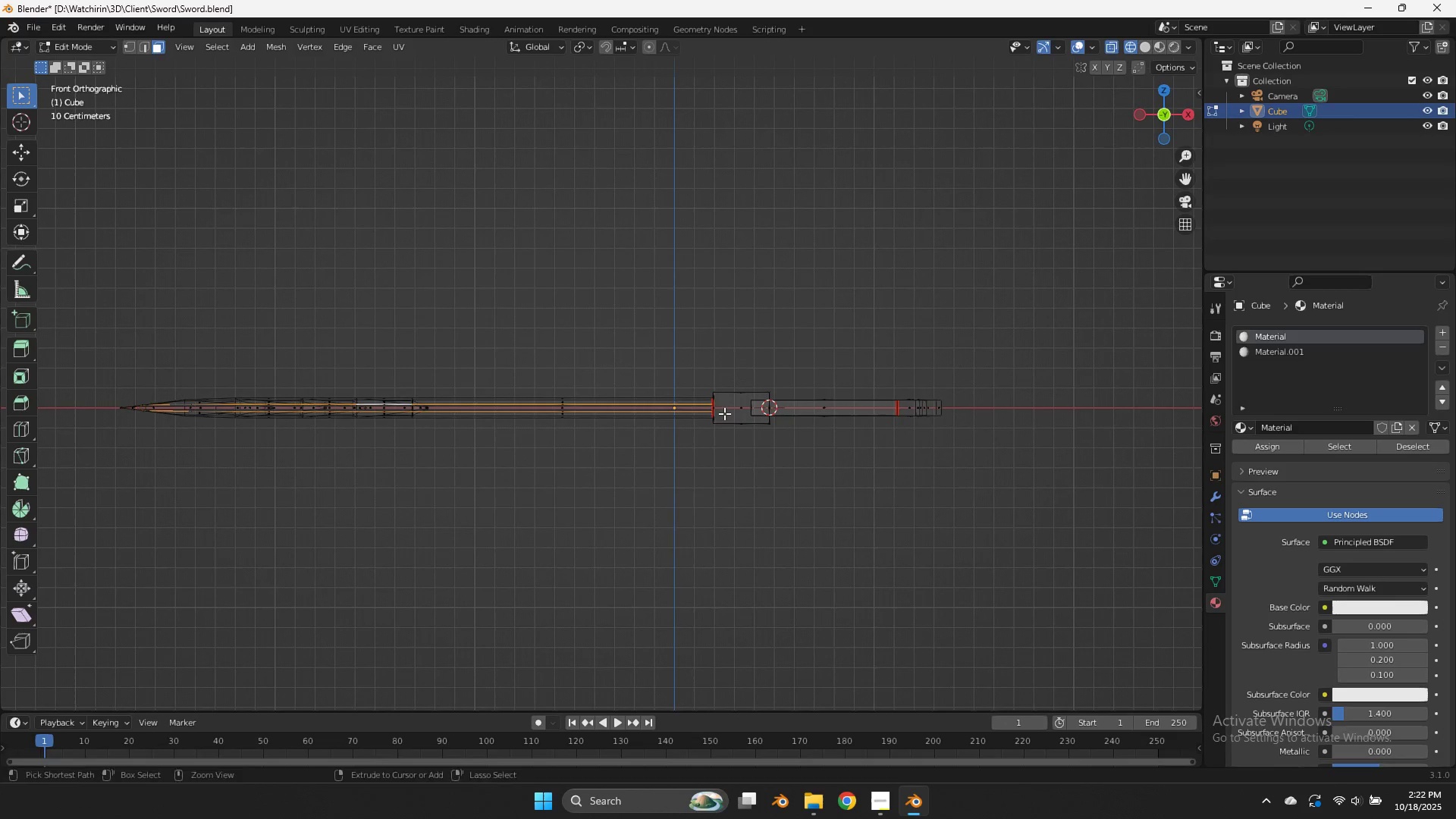 
left_click_drag(start_coordinate=[724, 414], to_coordinate=[699, 428])
 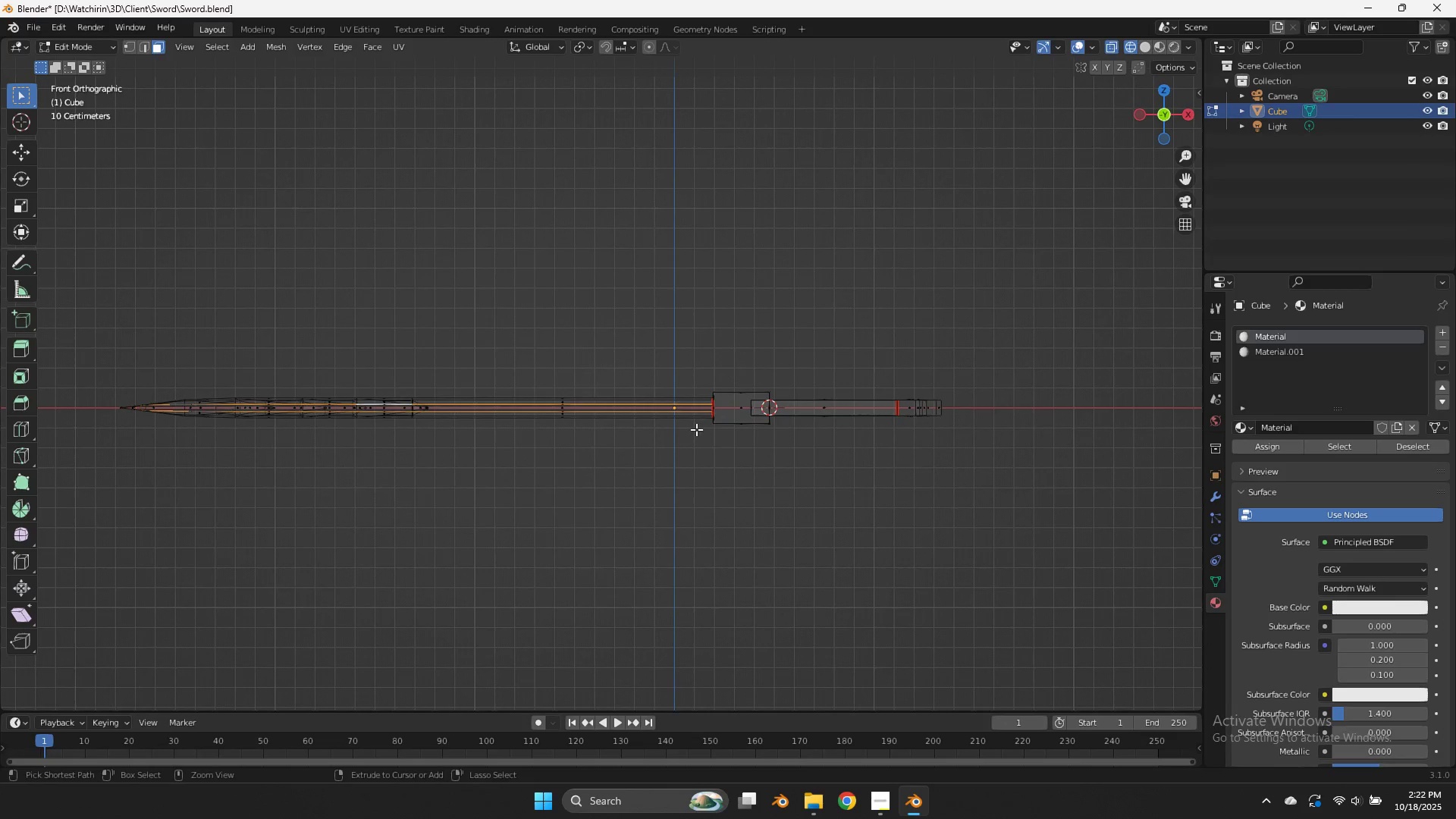 
double_click([696, 429])
 